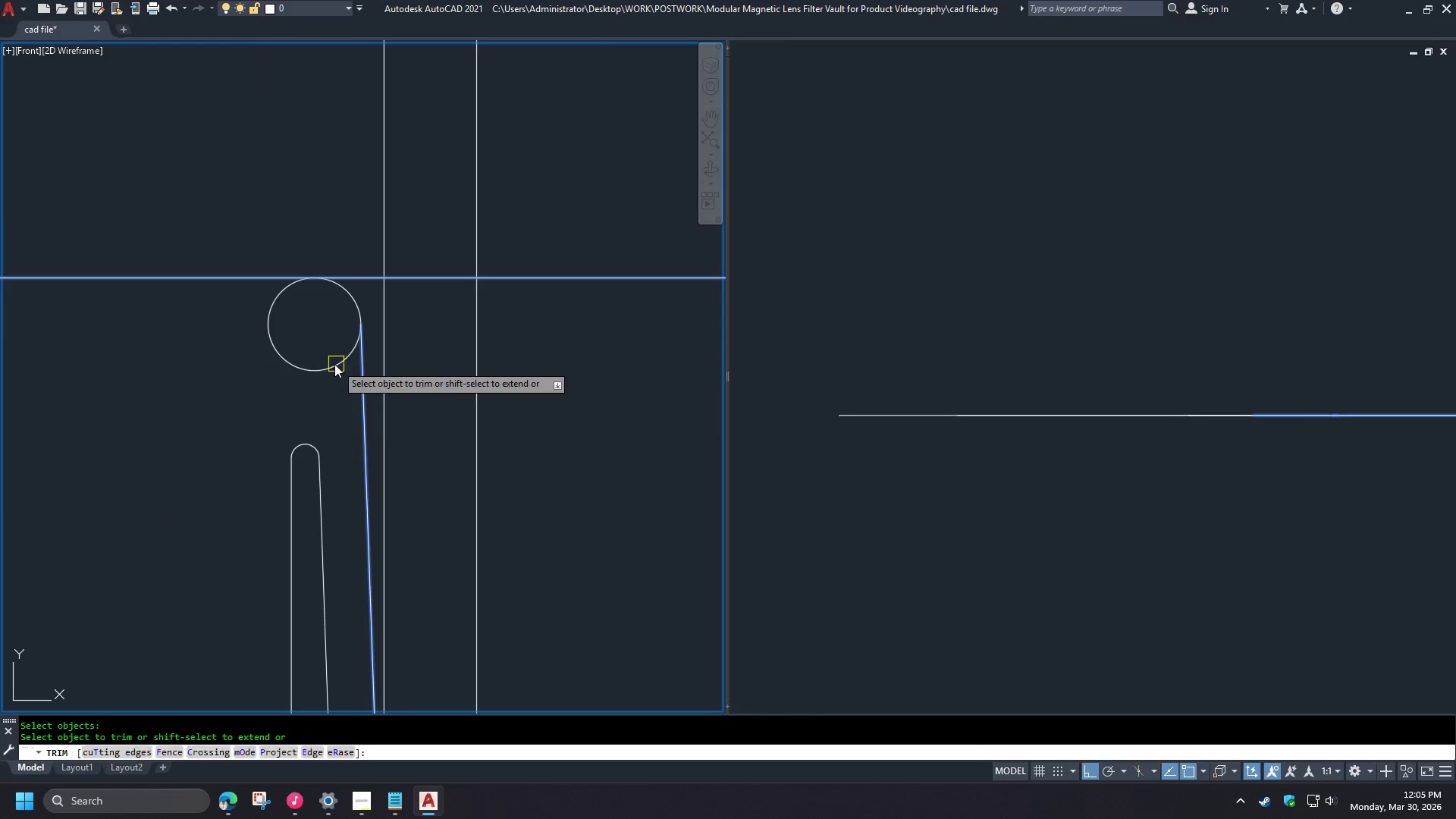 
triple_click([334, 364])
 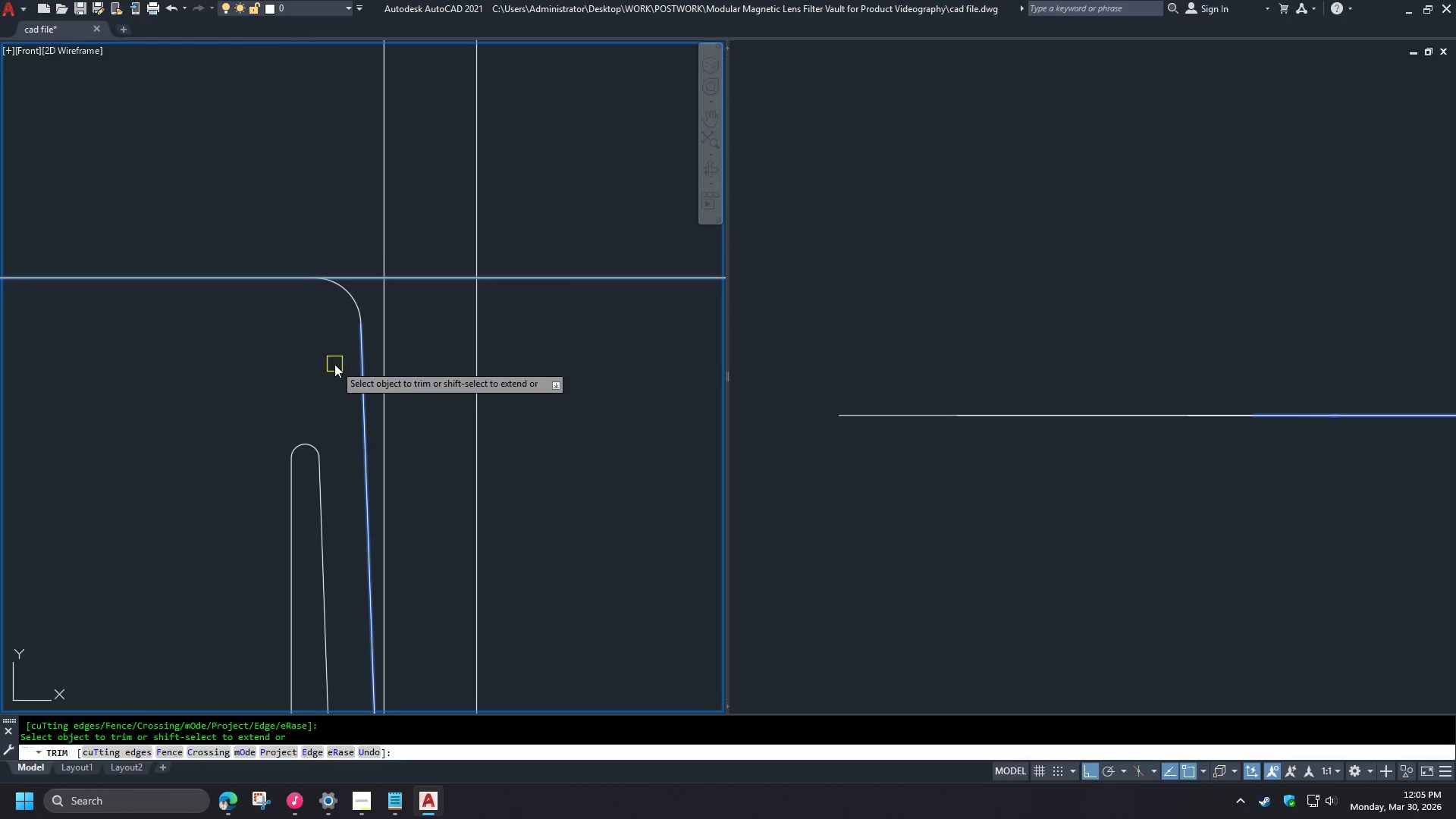 
key(Space)
 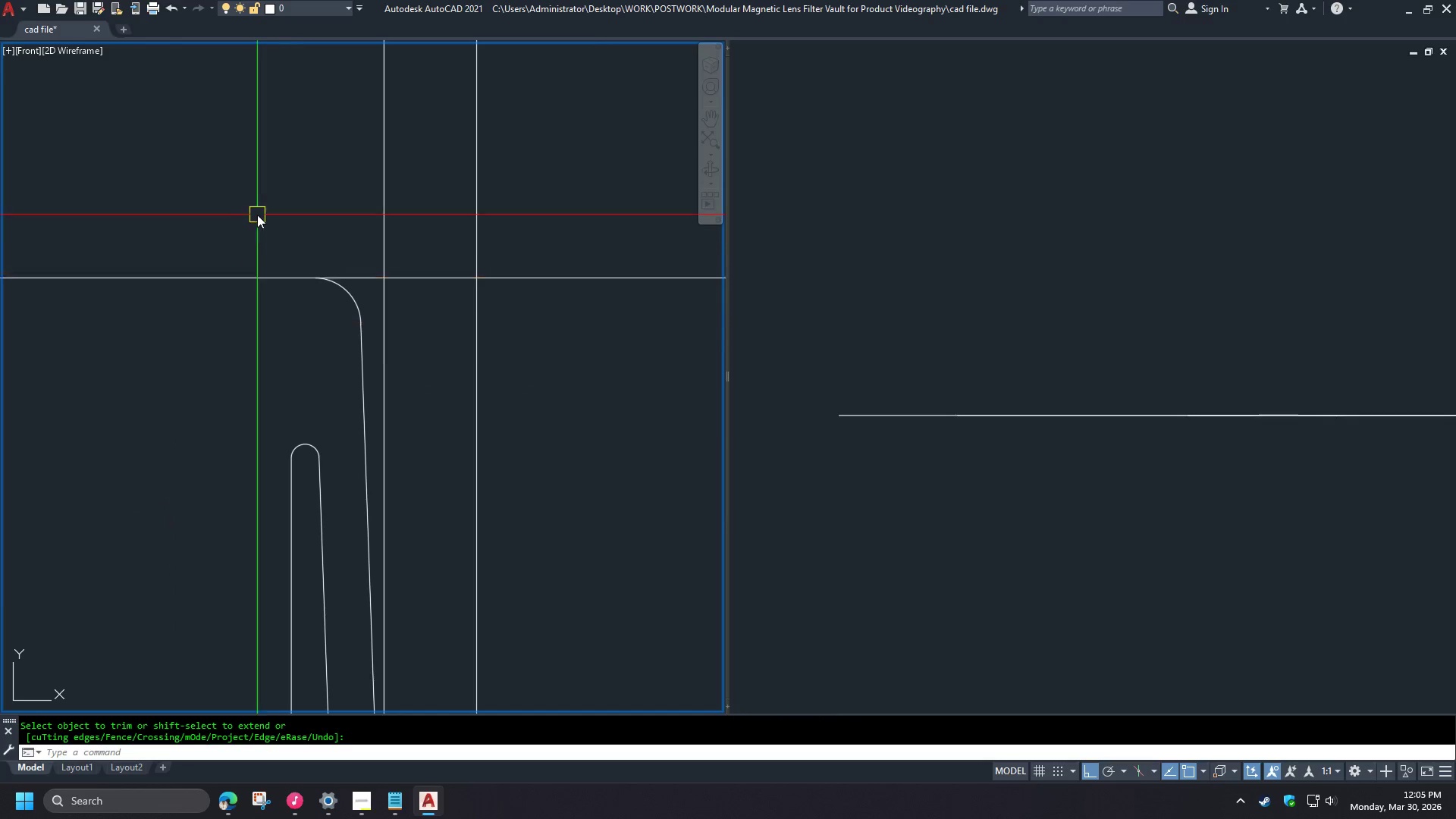 
scroll: coordinate [304, 215], scroll_direction: down, amount: 5.0
 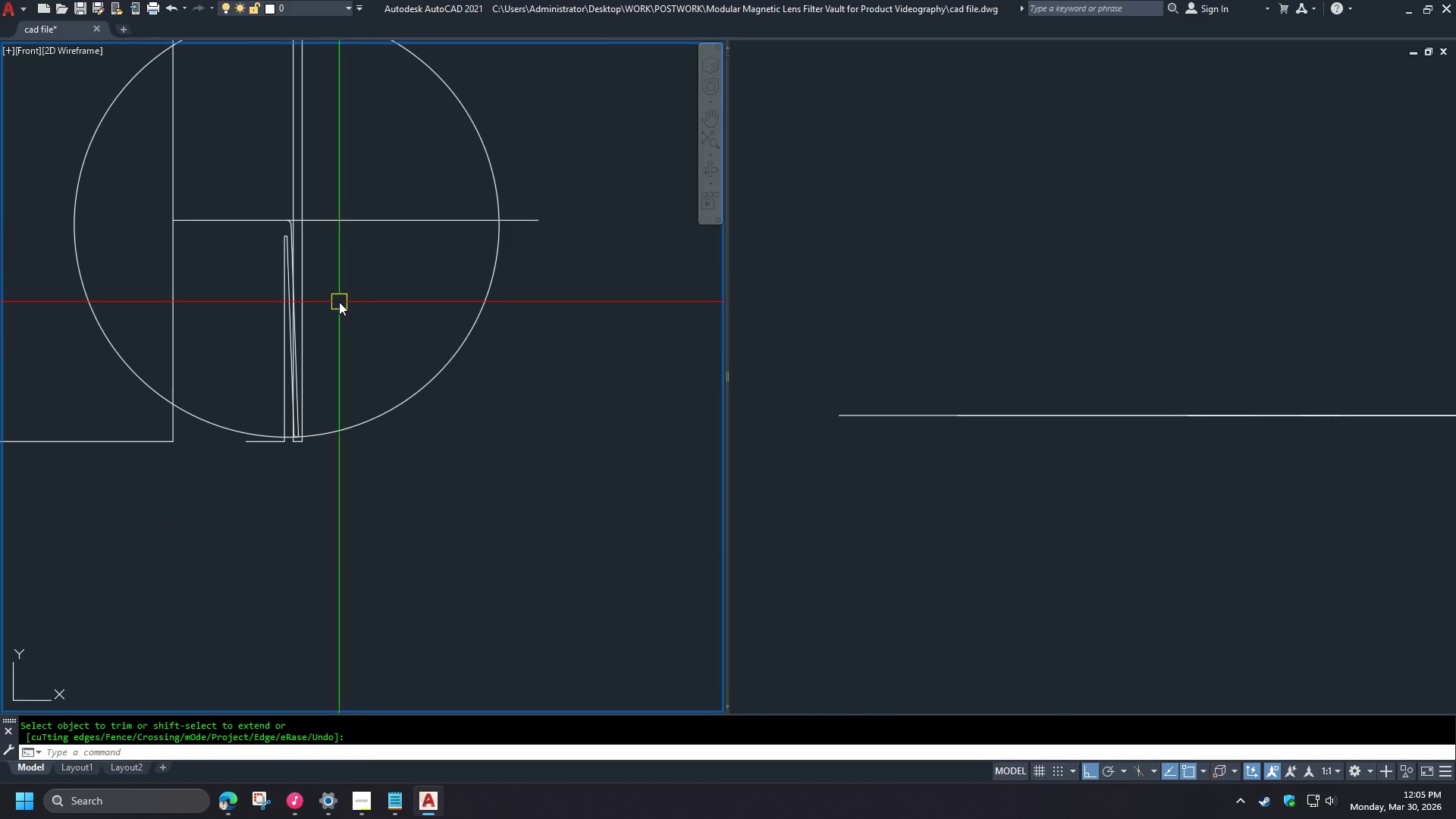 
scroll: coordinate [329, 300], scroll_direction: up, amount: 2.0
 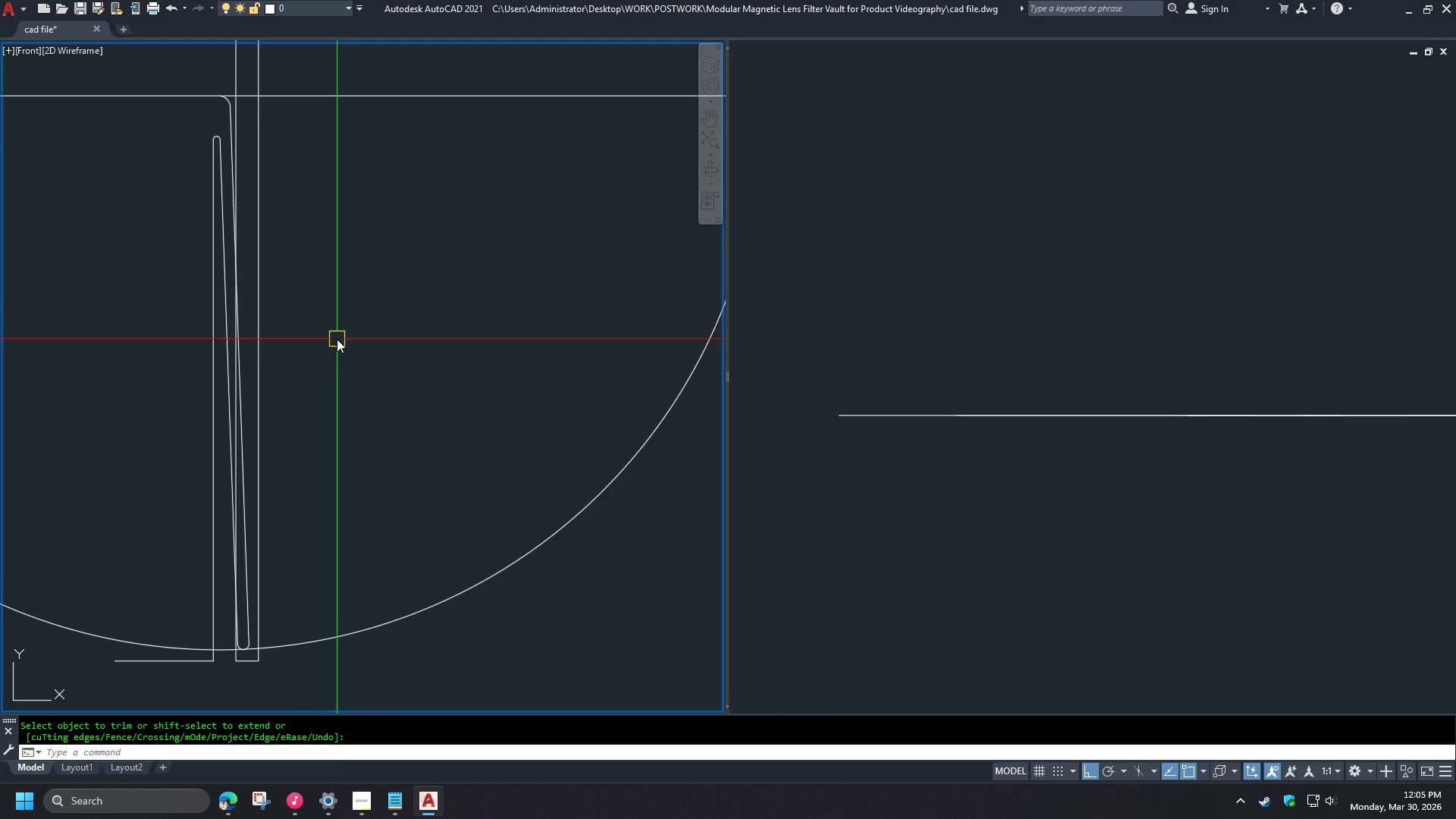 
wait(15.22)
 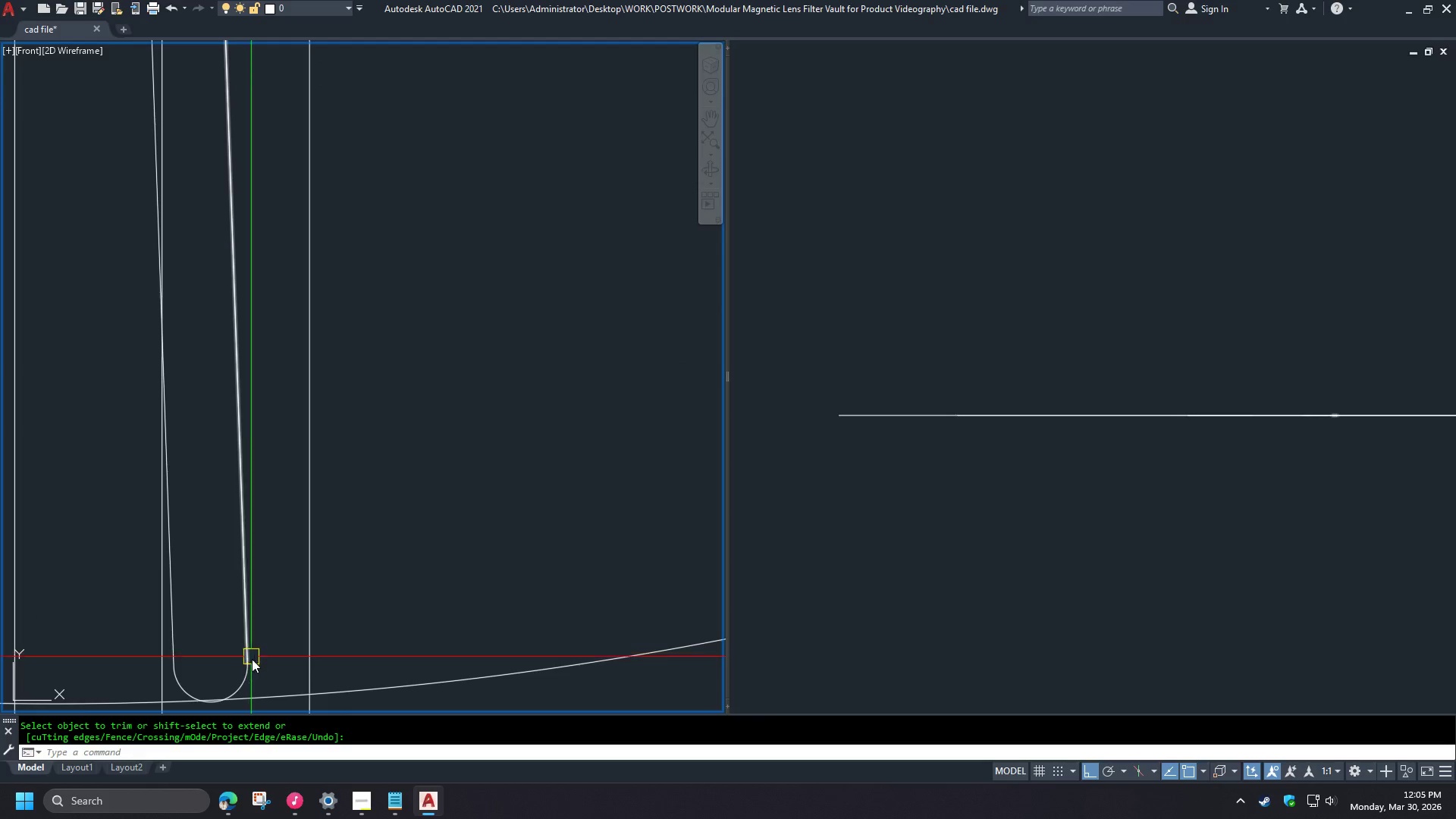 
left_click_drag(start_coordinate=[269, 678], to_coordinate=[265, 679])
 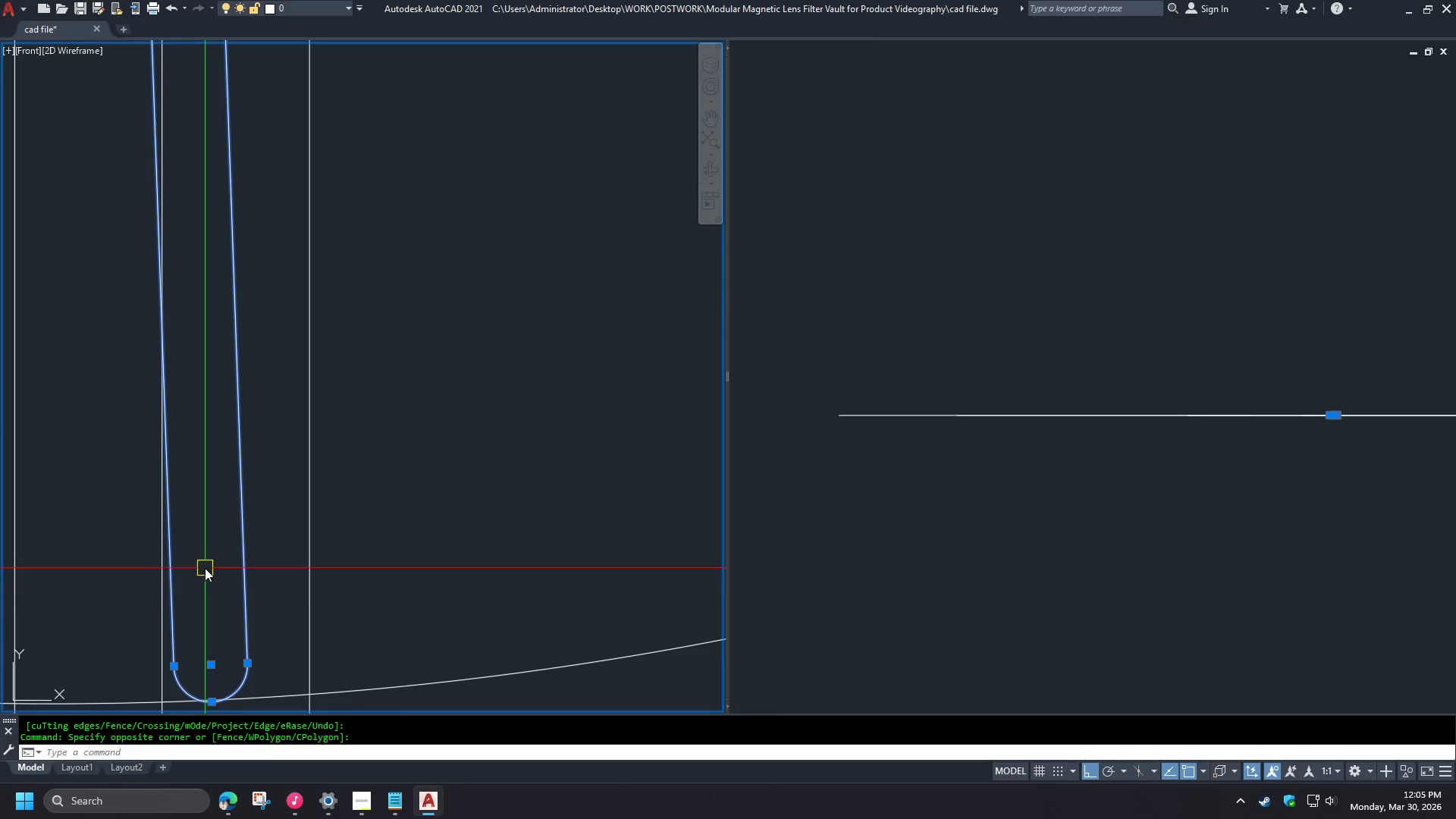 
scroll: coordinate [247, 649], scroll_direction: up, amount: 4.0
 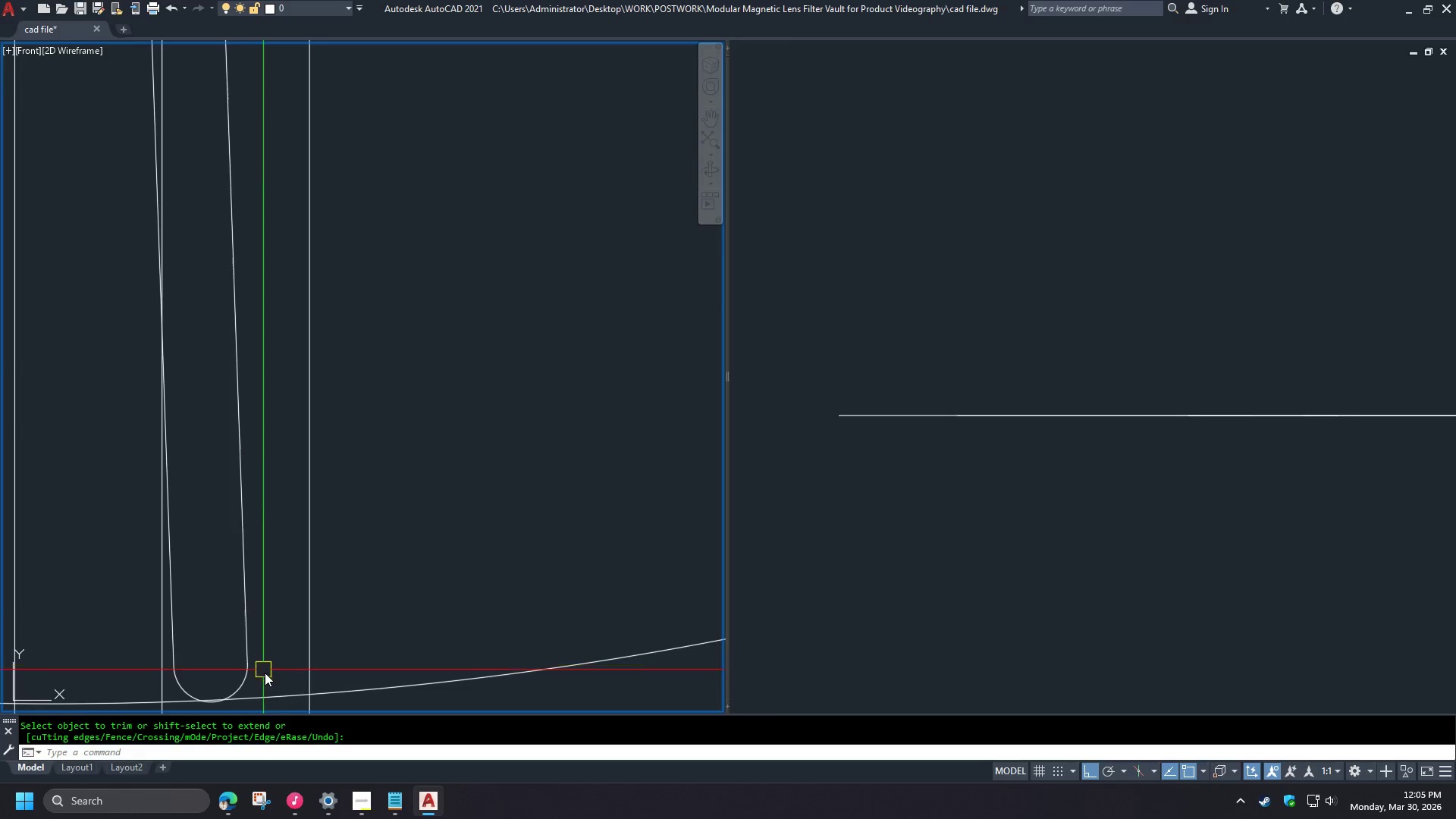 
key(J)
 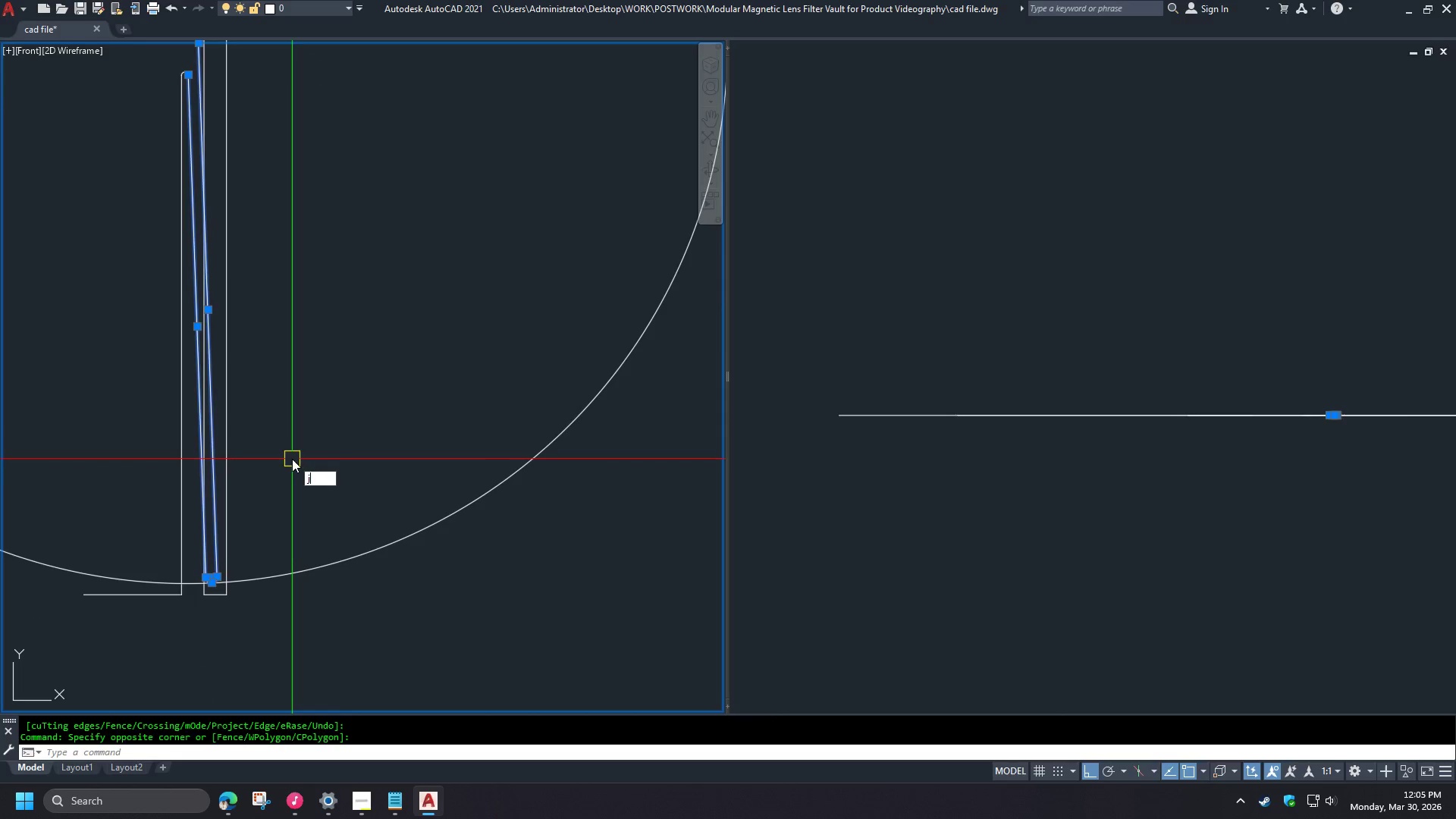 
key(Space)
 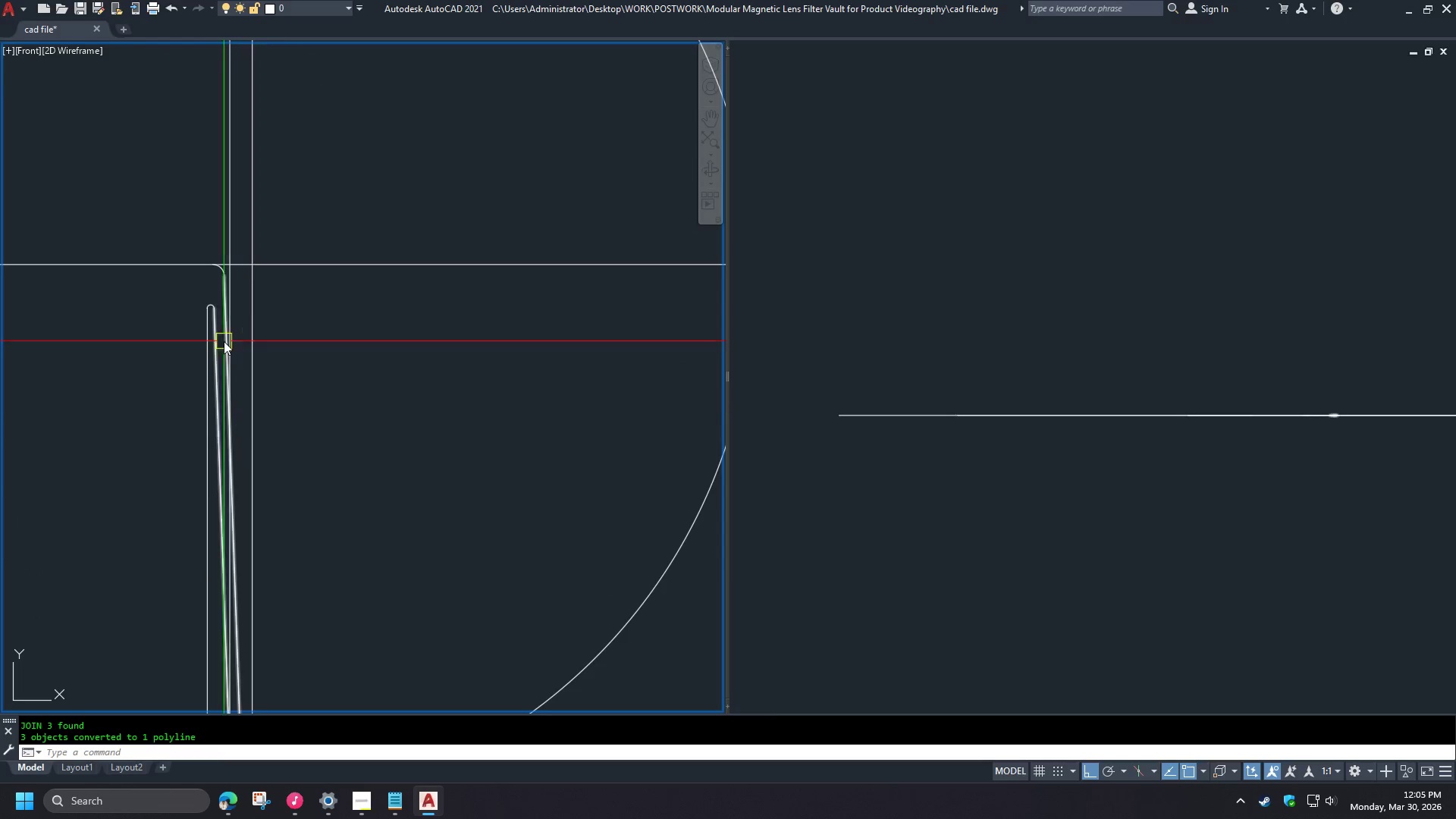 
scroll: coordinate [220, 556], scroll_direction: down, amount: 4.0
 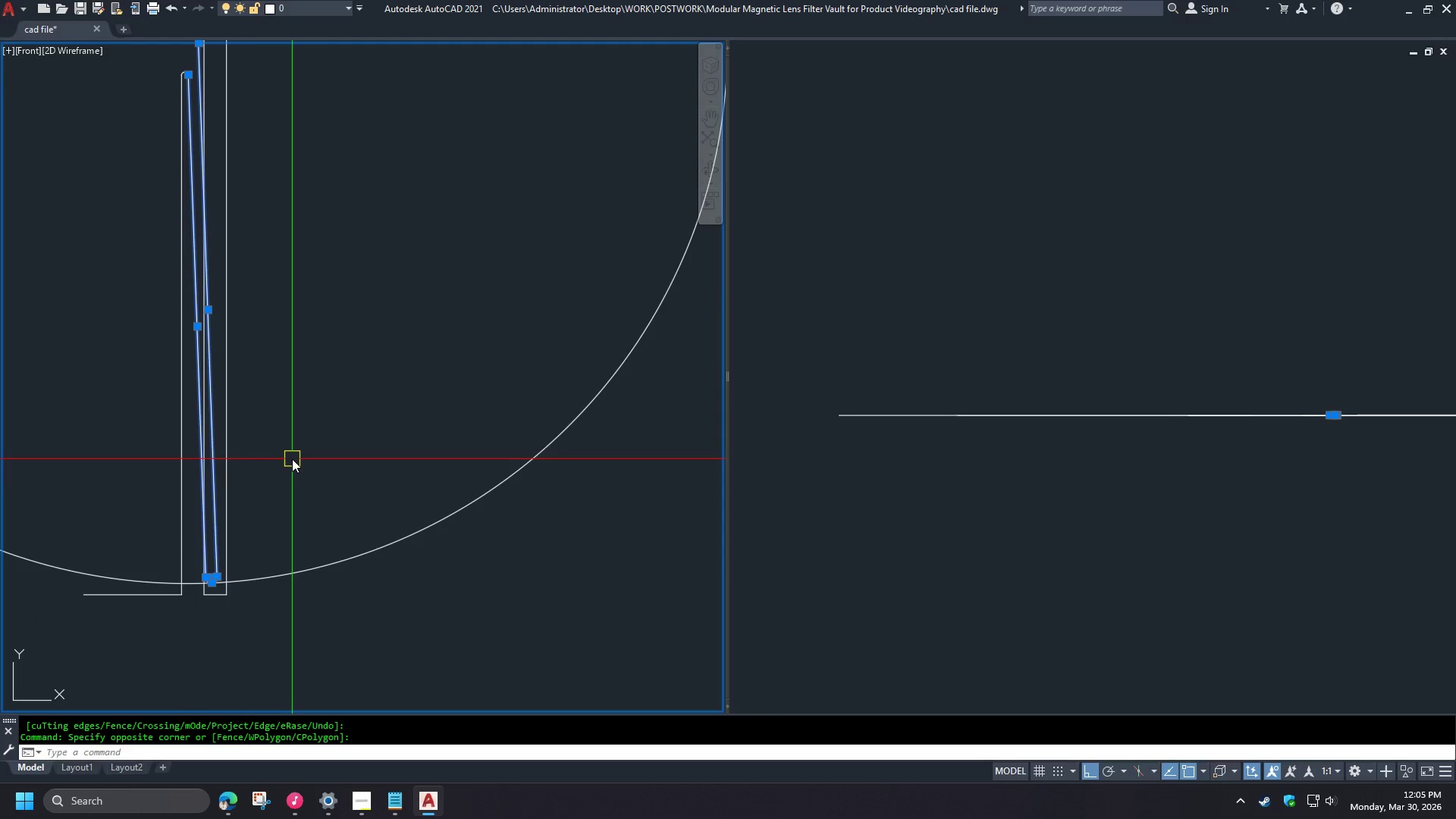 
scroll: coordinate [218, 300], scroll_direction: up, amount: 2.0
 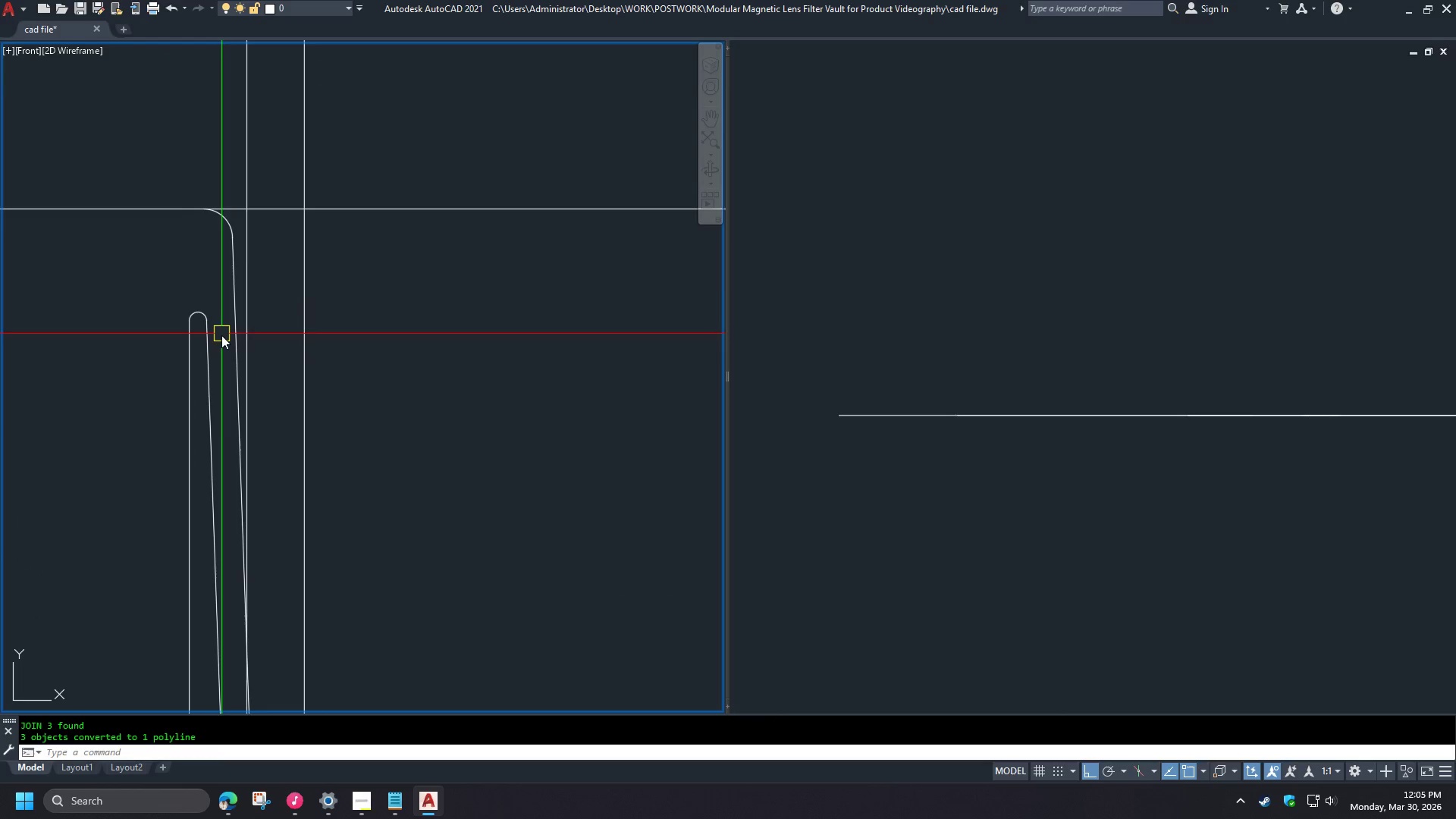 
left_click_drag(start_coordinate=[219, 341], to_coordinate=[209, 328])
 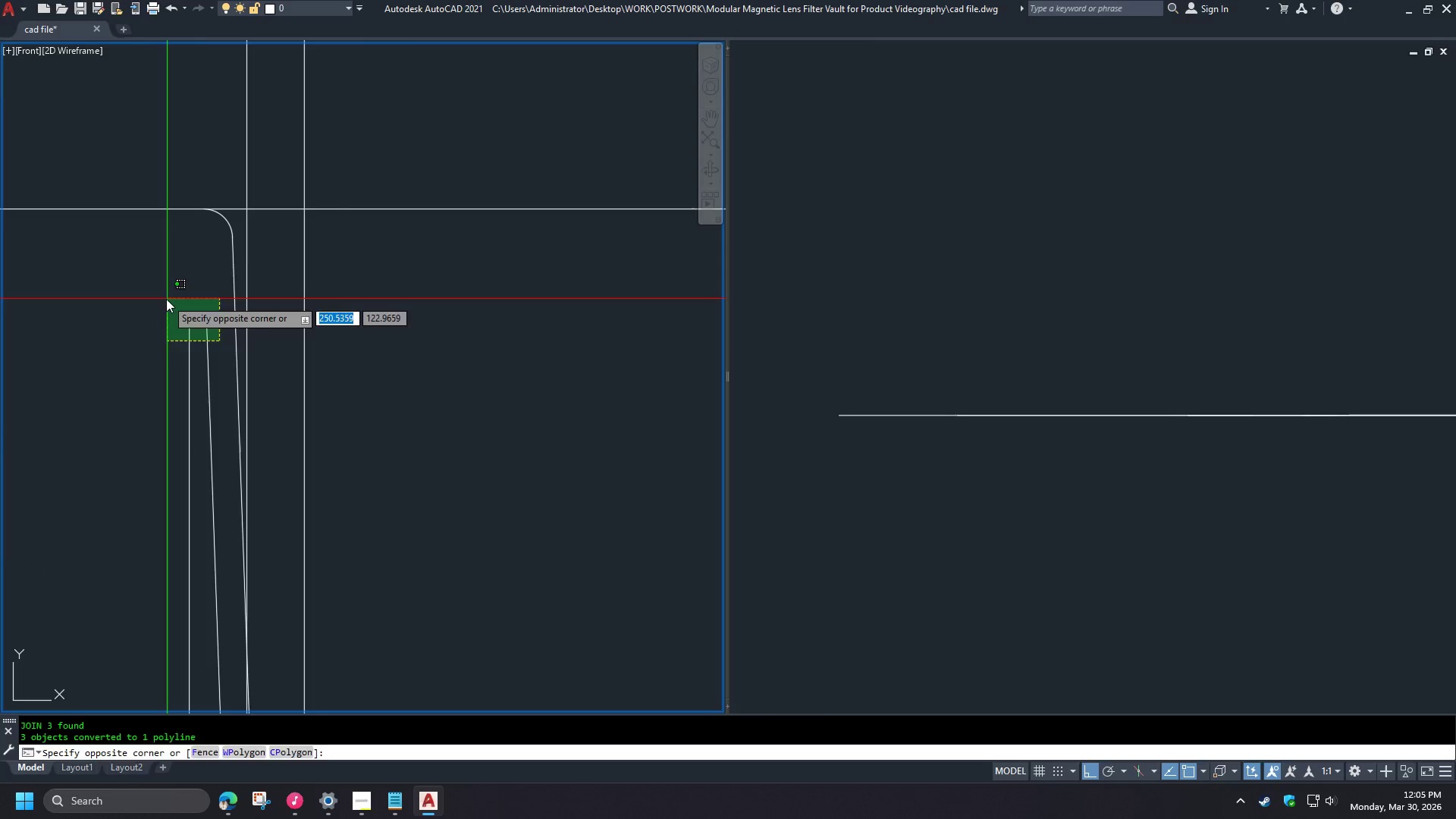 
double_click([166, 299])
 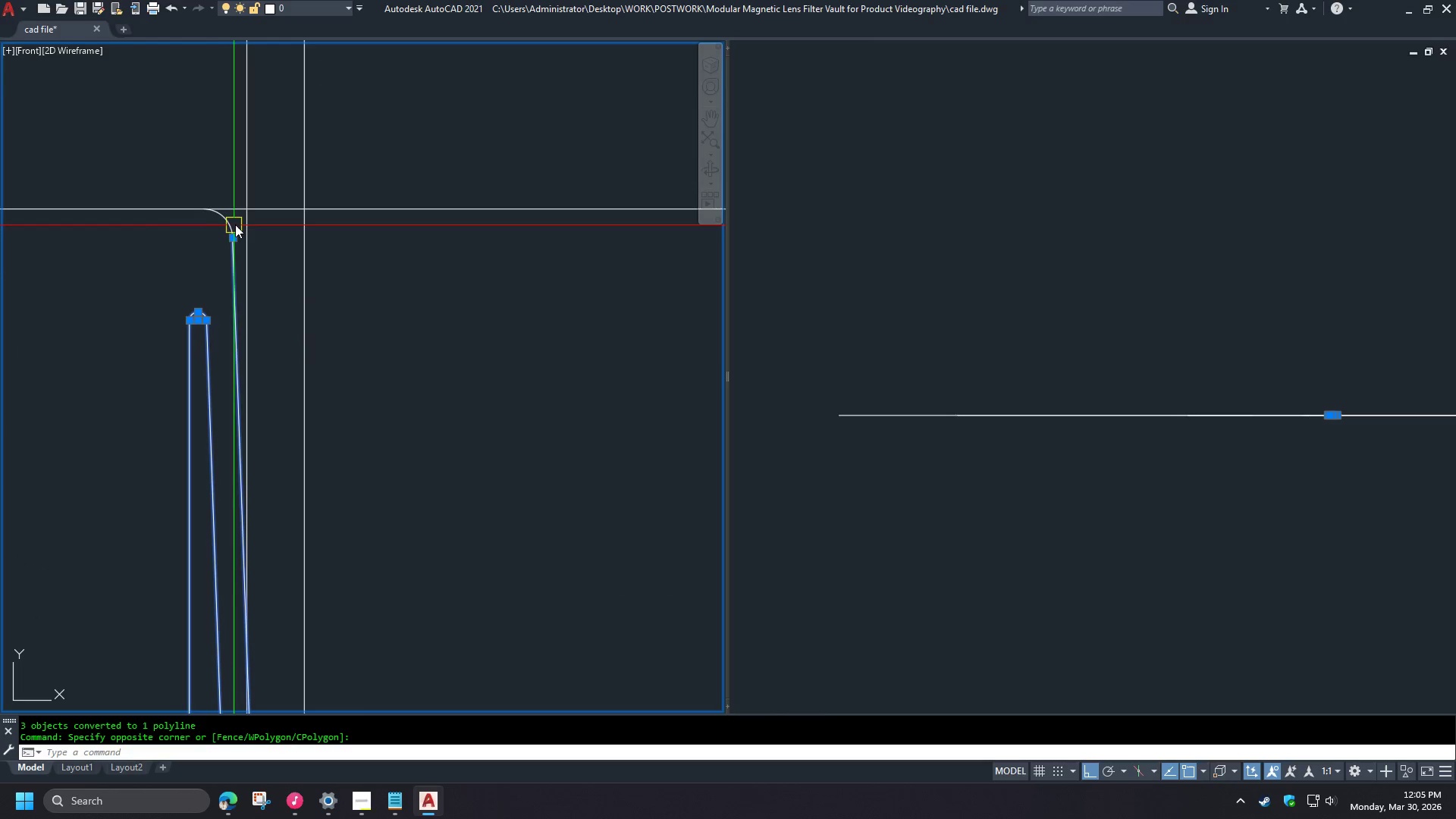 
left_click_drag(start_coordinate=[261, 278], to_coordinate=[243, 267])
 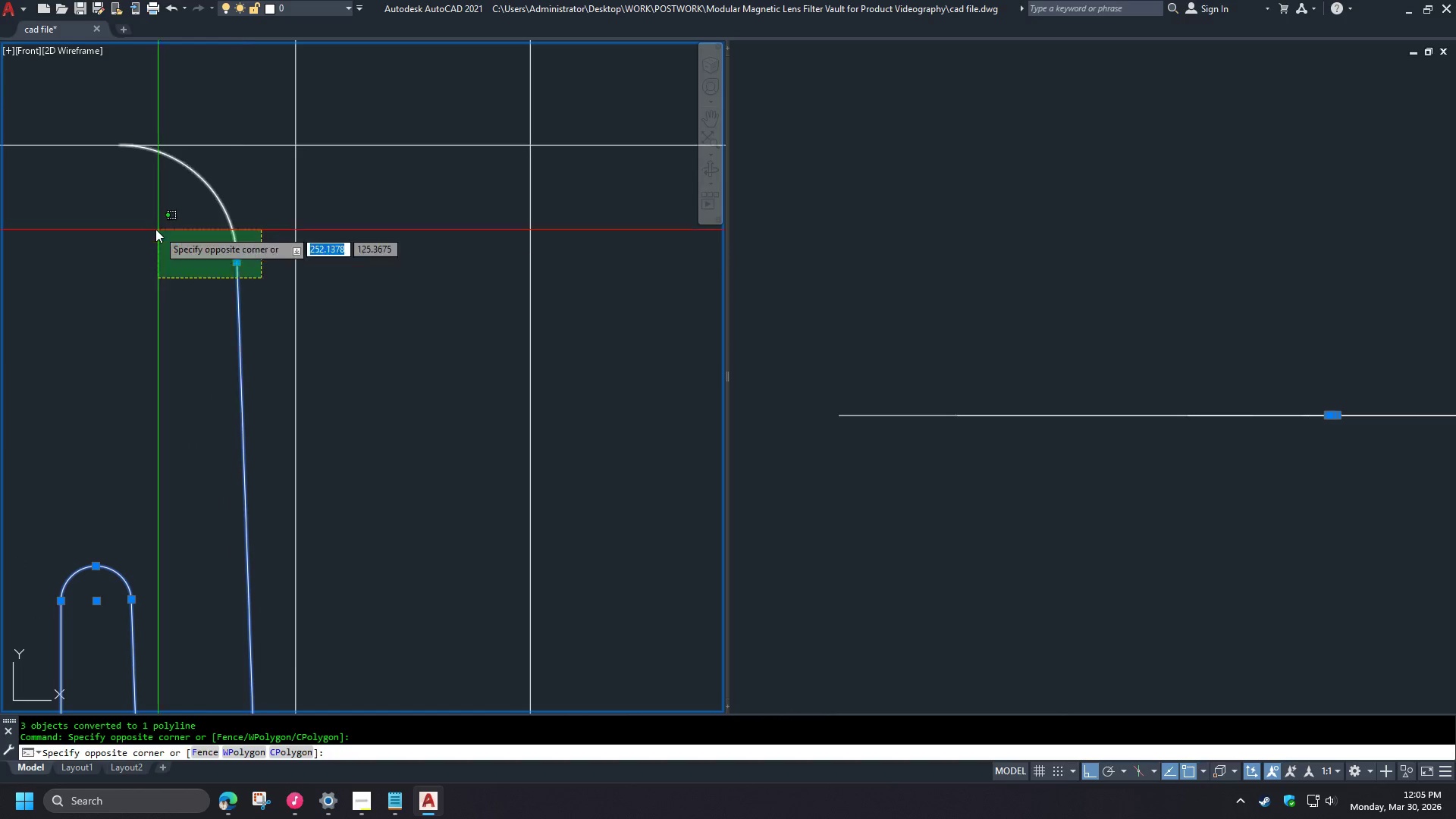 
scroll: coordinate [230, 231], scroll_direction: up, amount: 3.0
 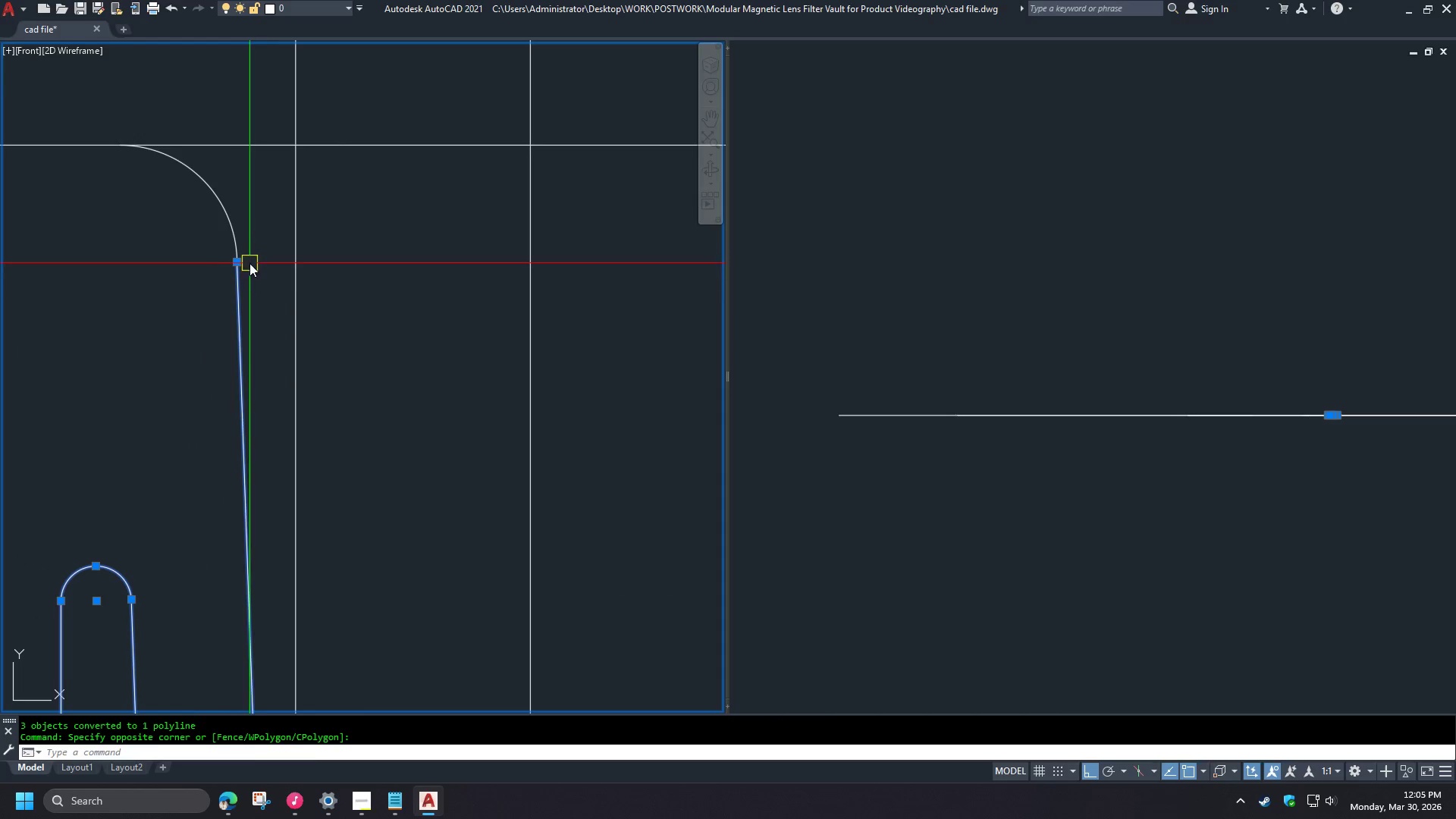 
double_click([154, 229])
 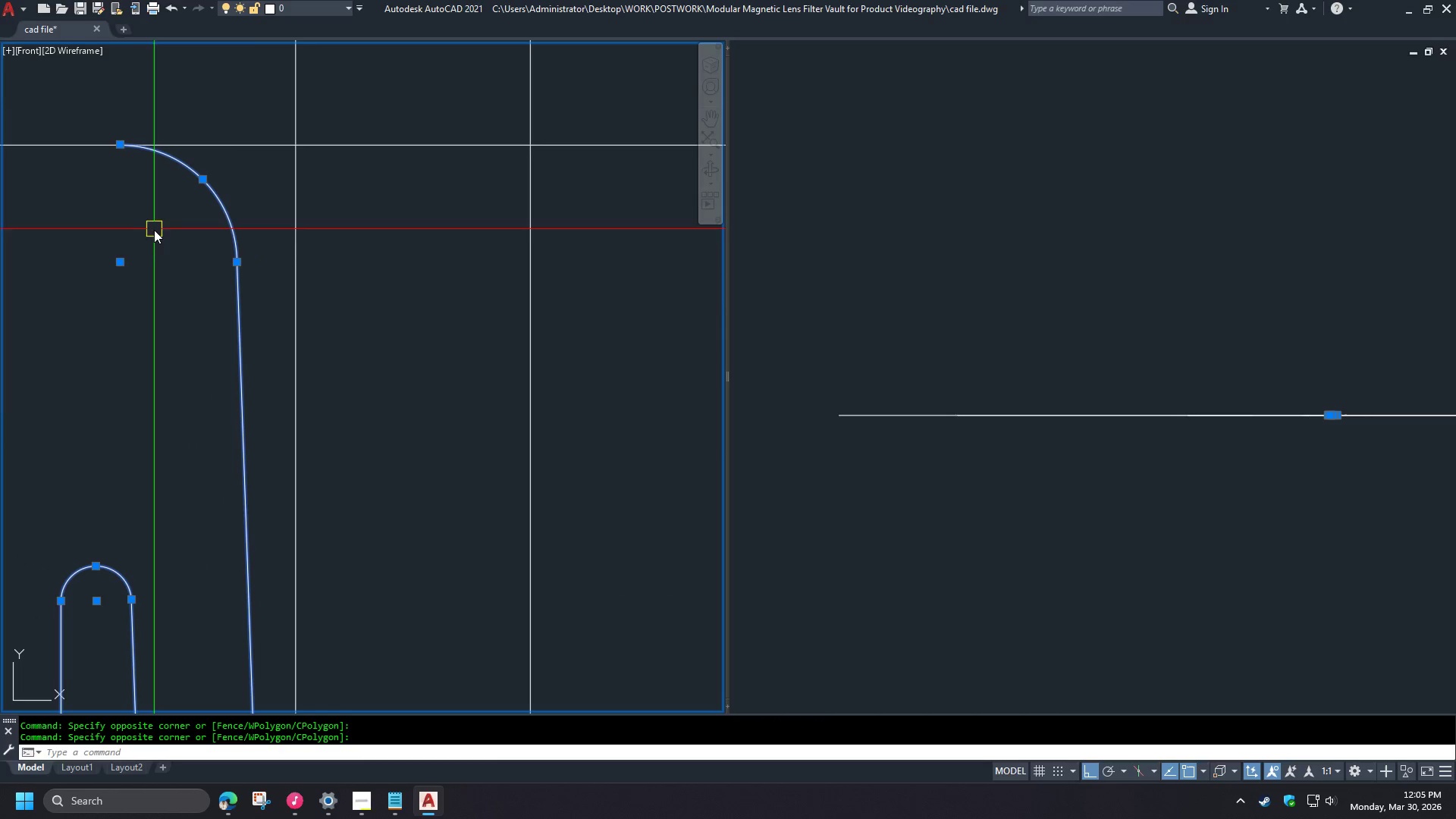 
key(J)
 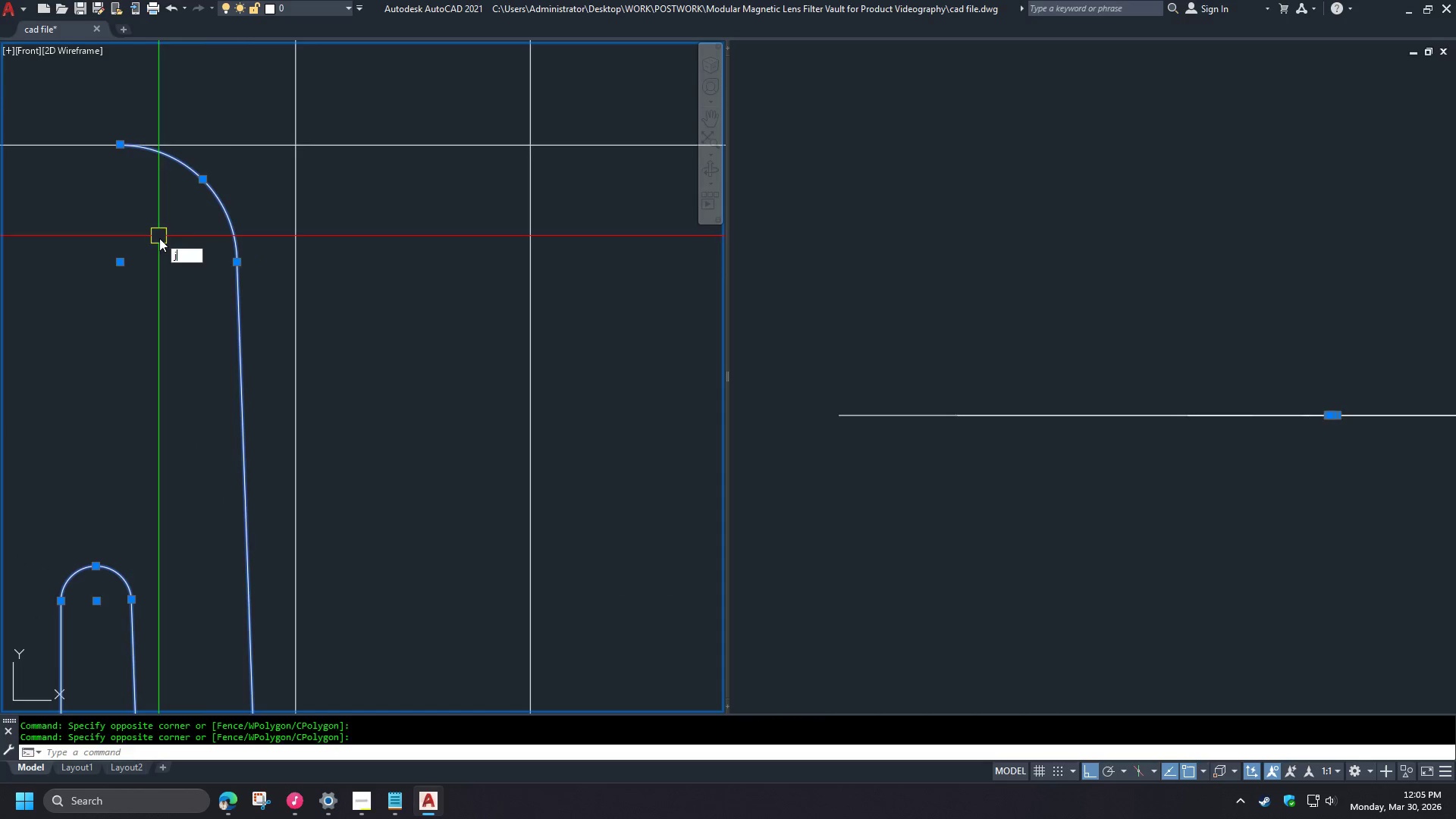 
key(Space)
 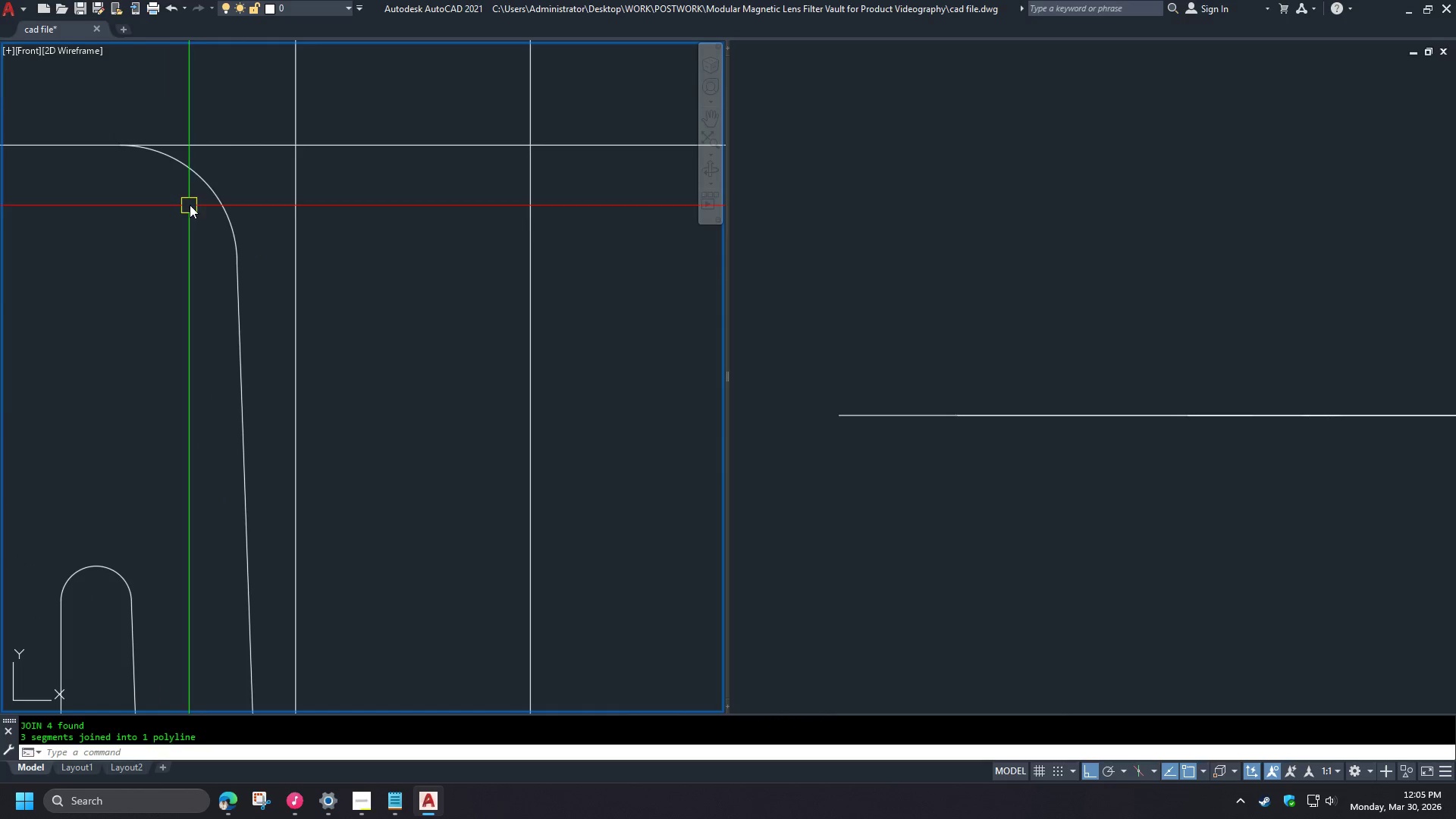 
left_click([201, 196])
 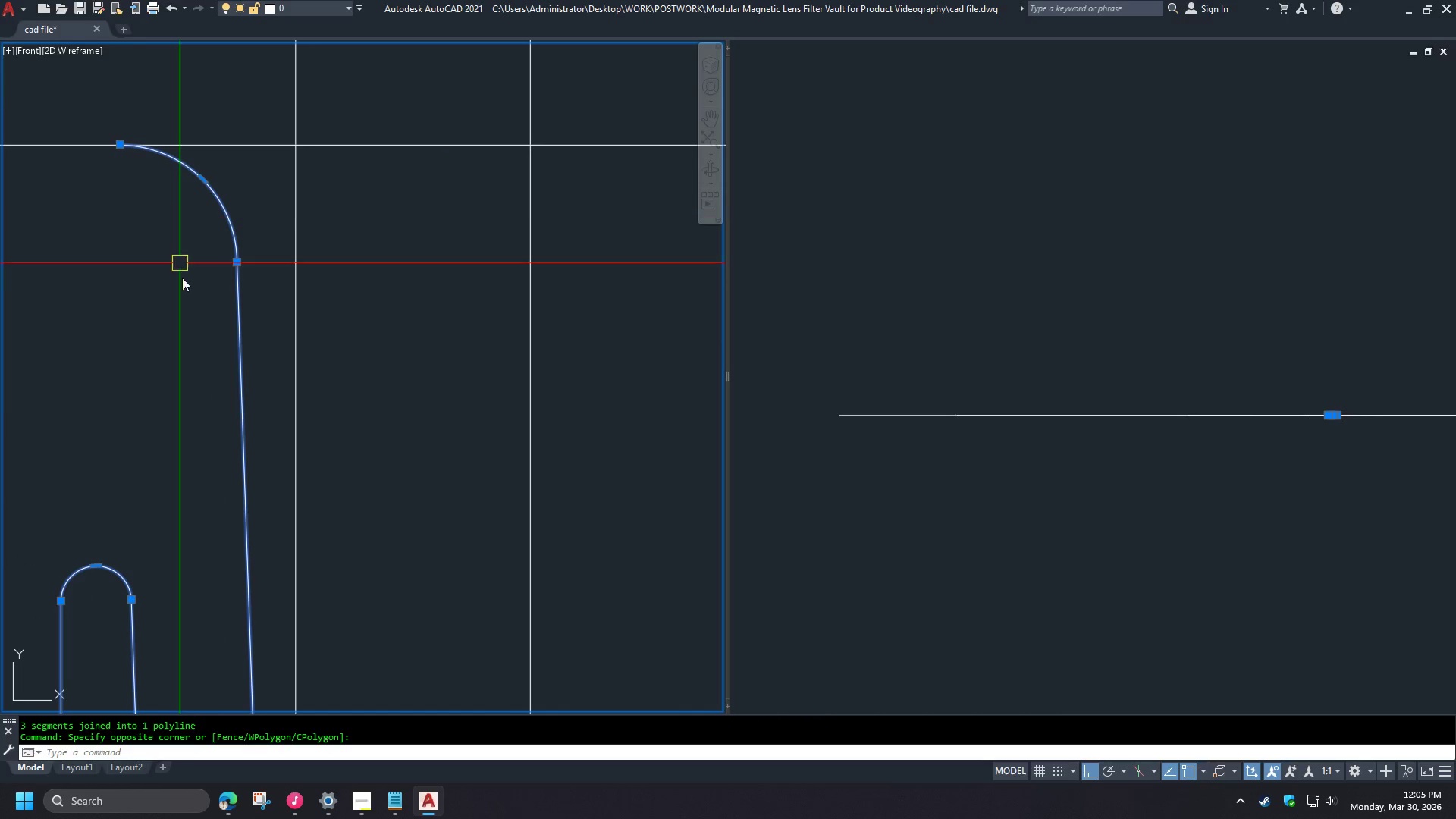 
key(Escape)
 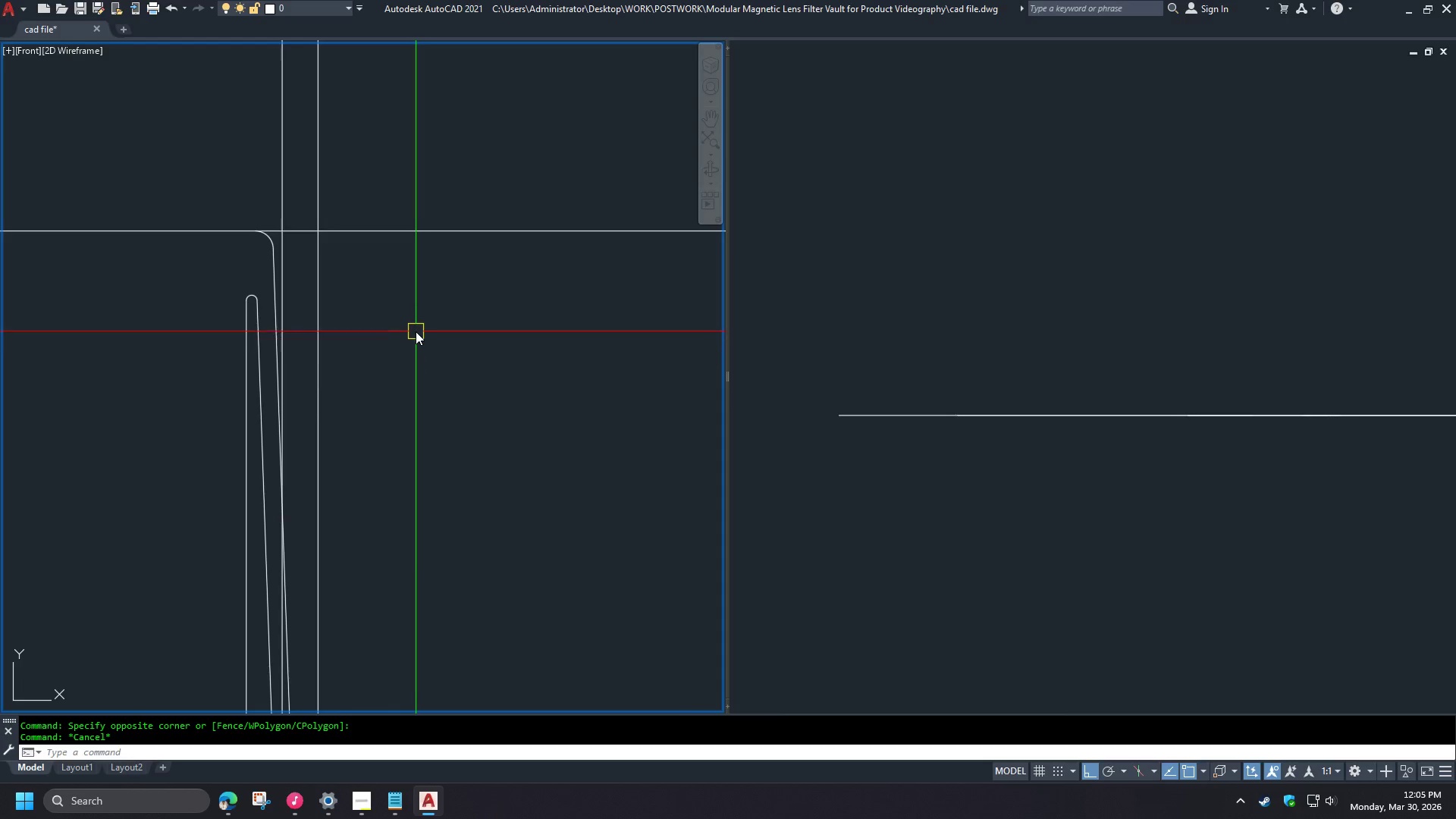 
scroll: coordinate [283, 242], scroll_direction: down, amount: 4.0
 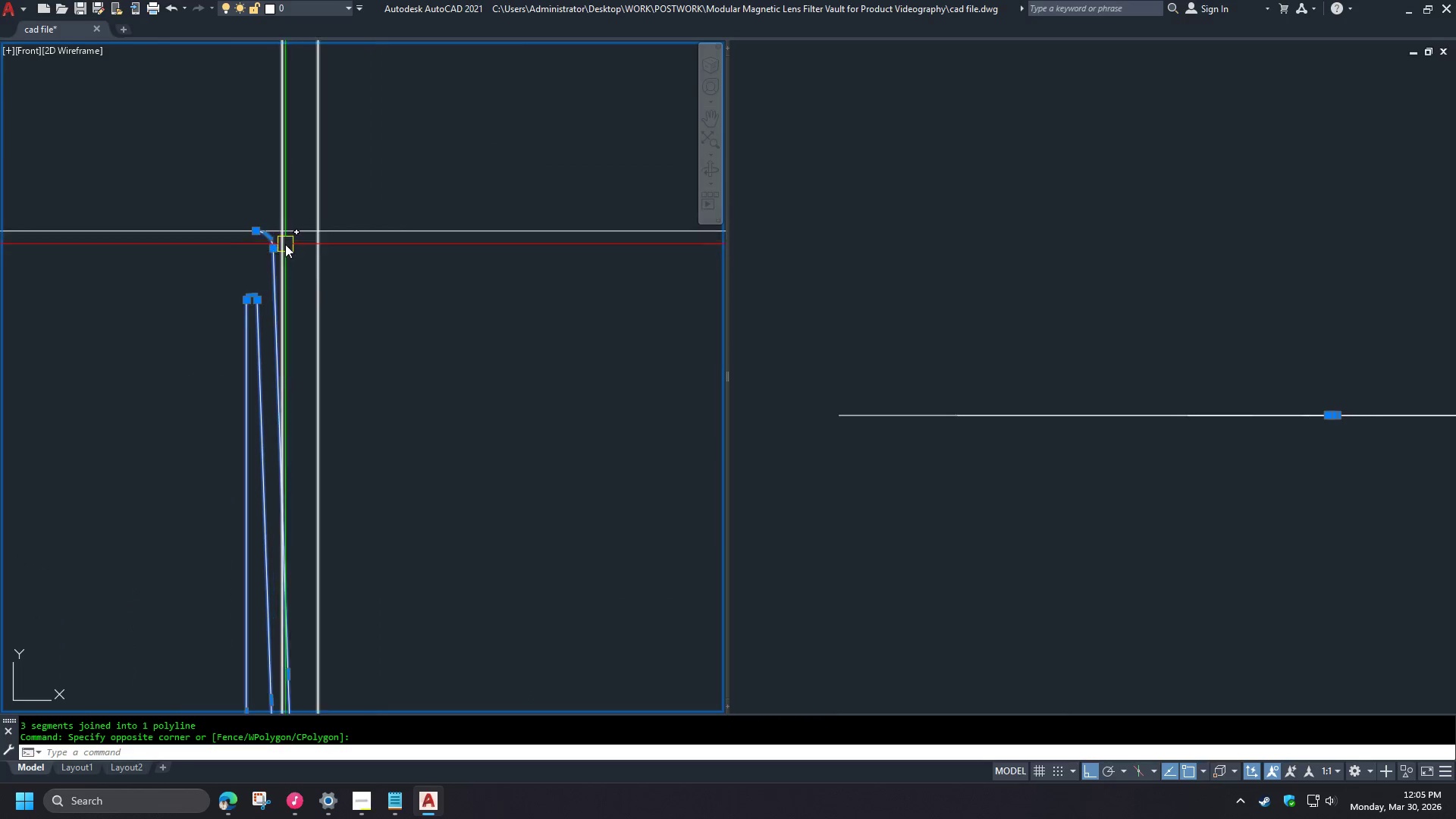 
wait(5.85)
 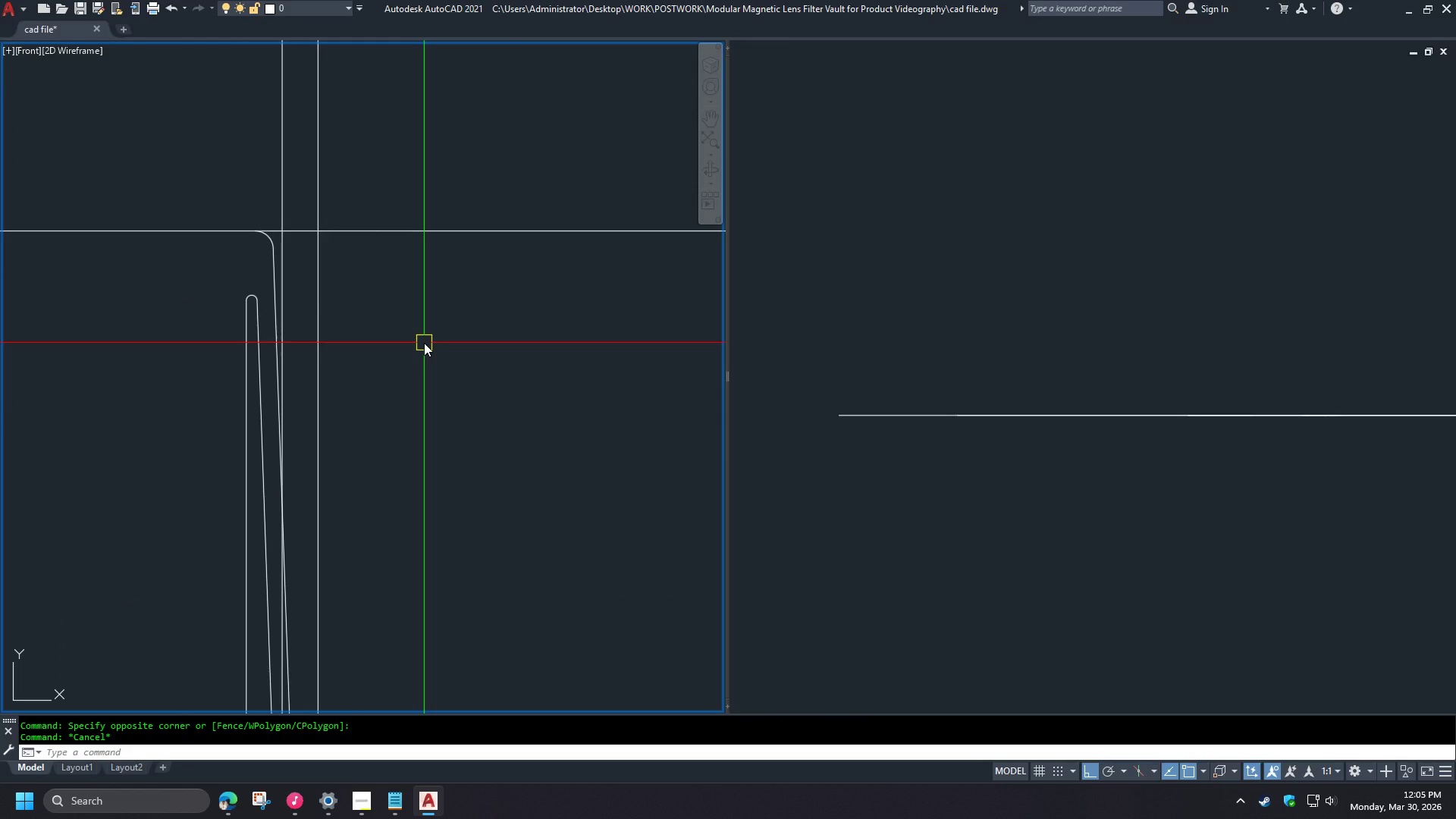 
scroll: coordinate [378, 299], scroll_direction: down, amount: 2.0
 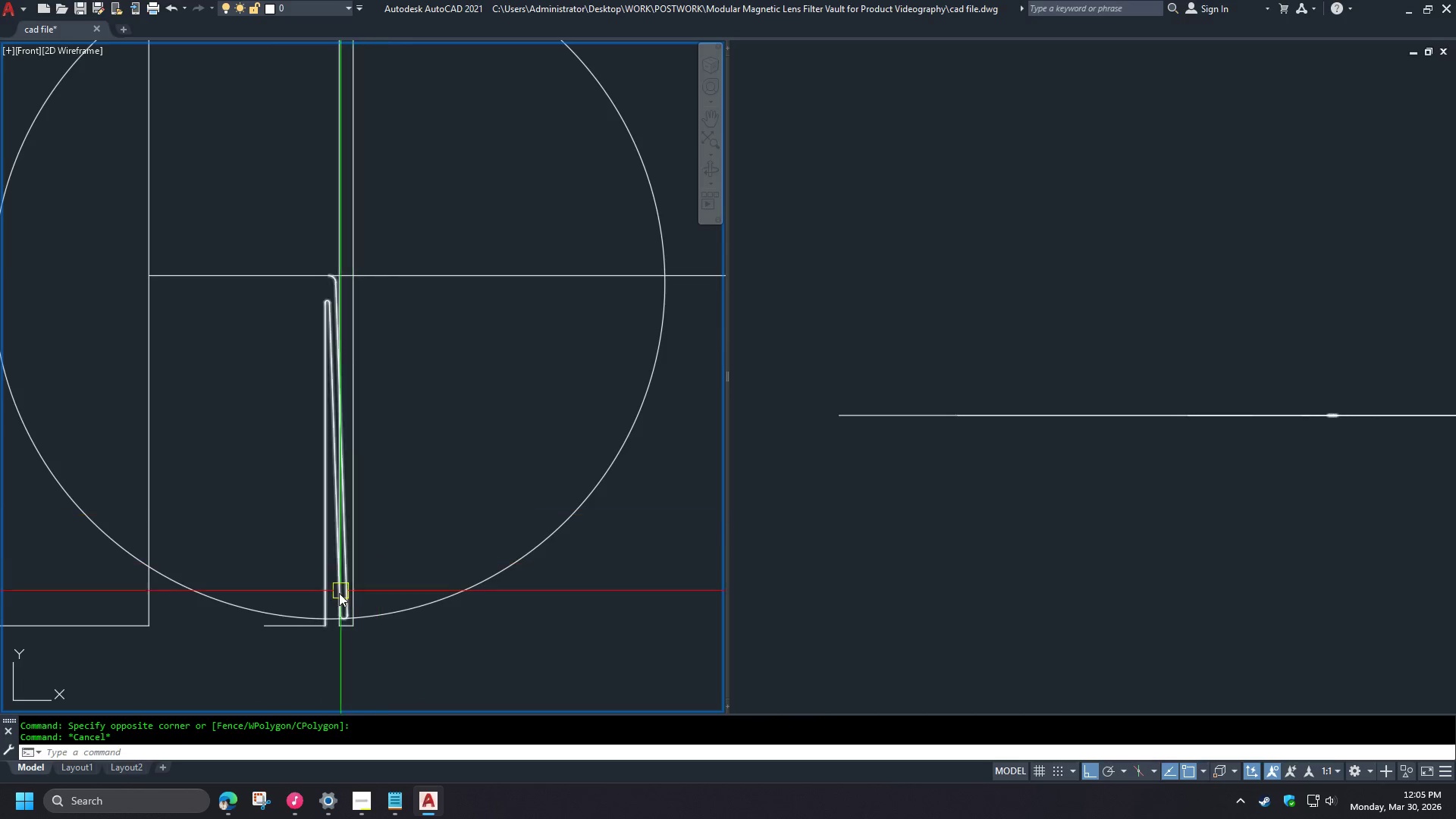 
scroll: coordinate [331, 613], scroll_direction: up, amount: 3.0
 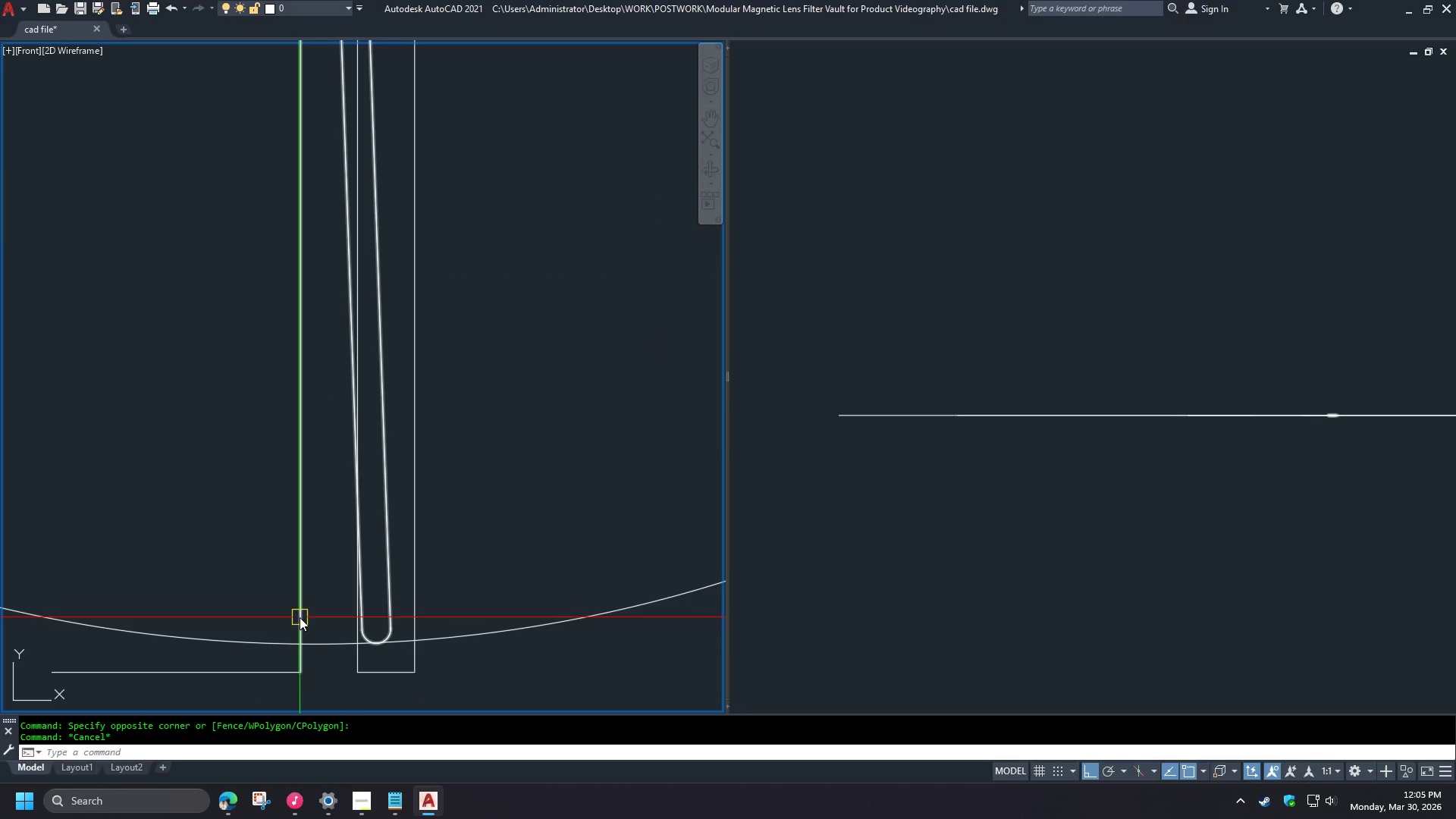 
key(F)
 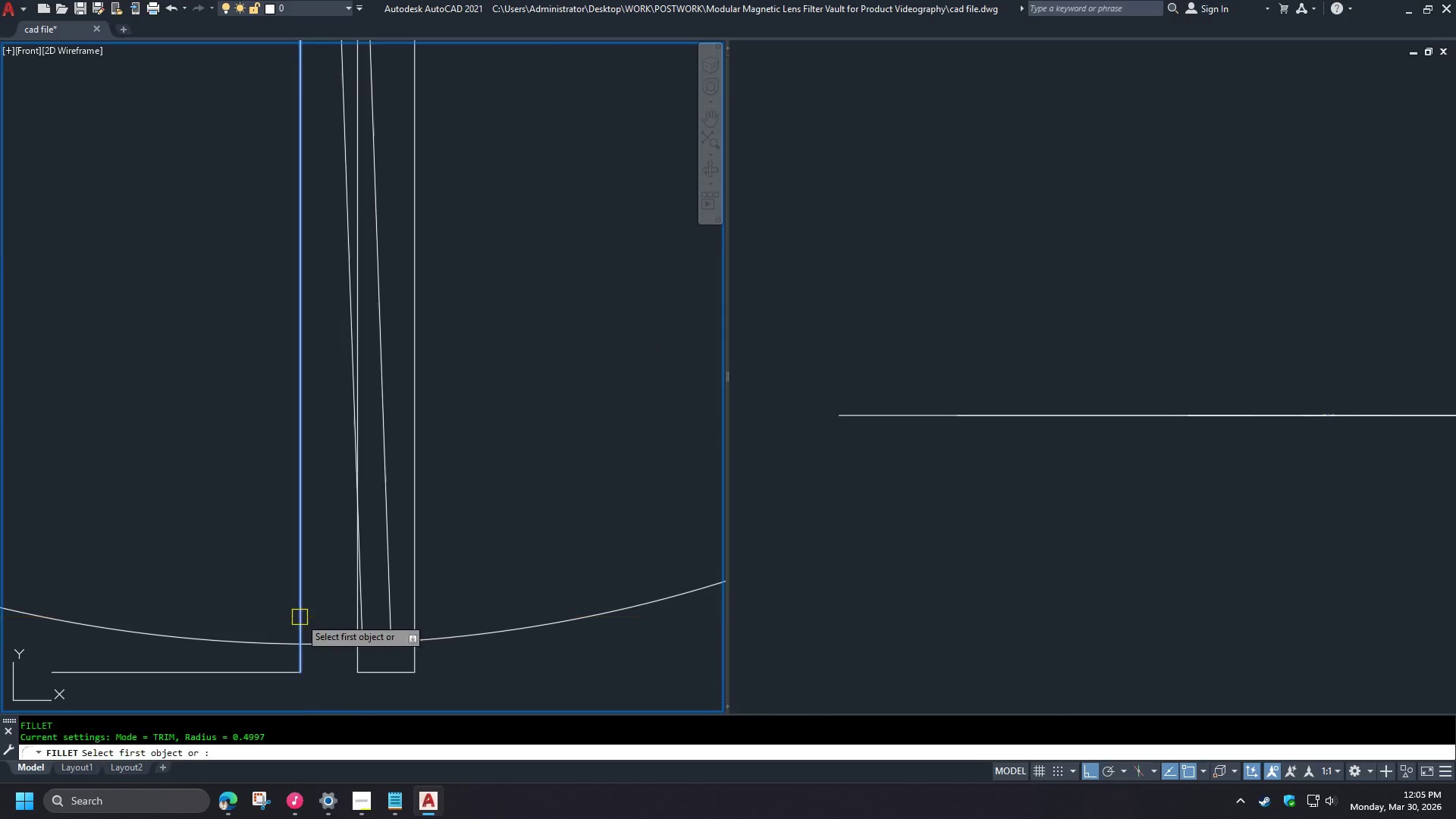 
key(Space)
 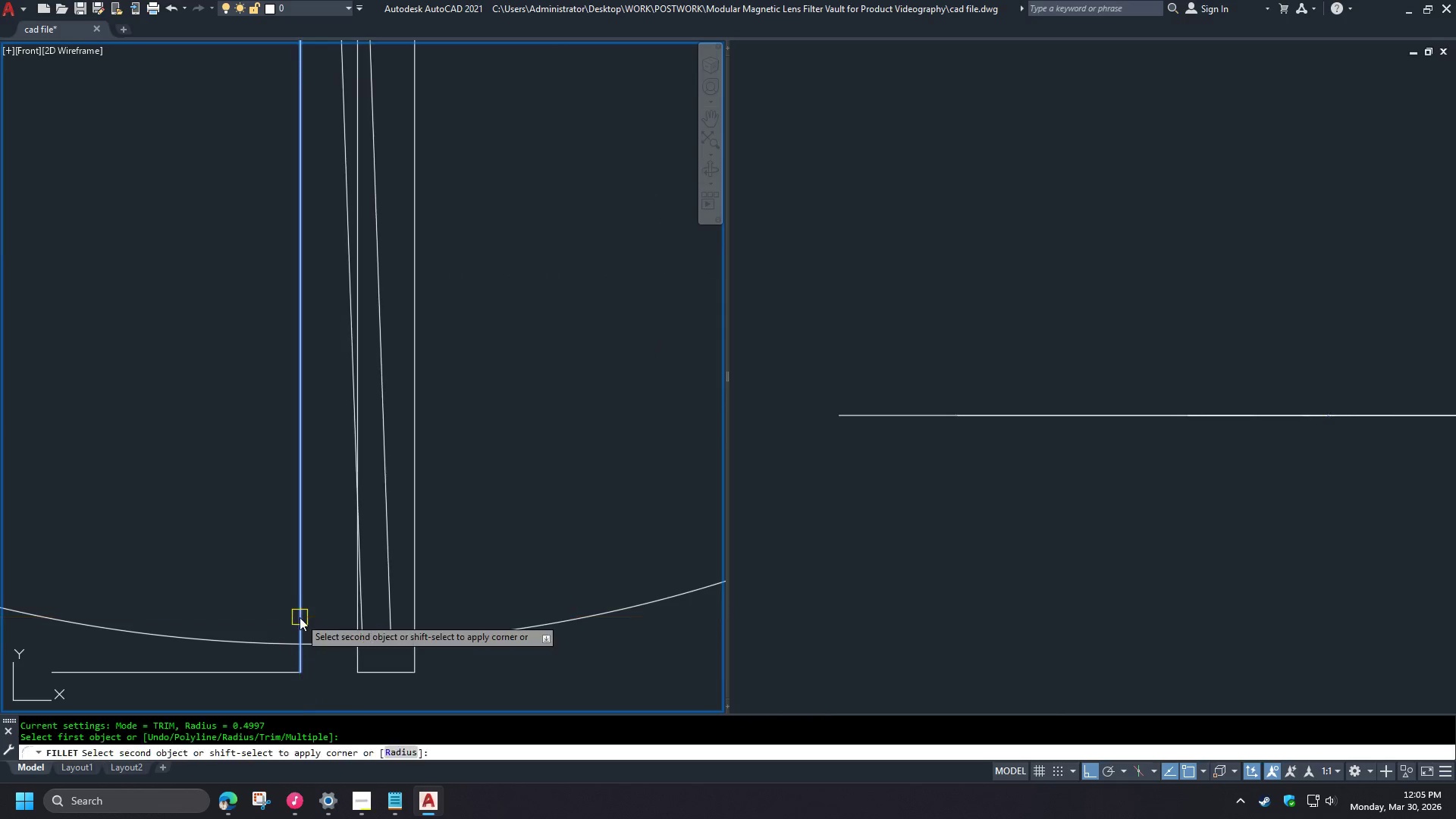 
left_click([300, 617])
 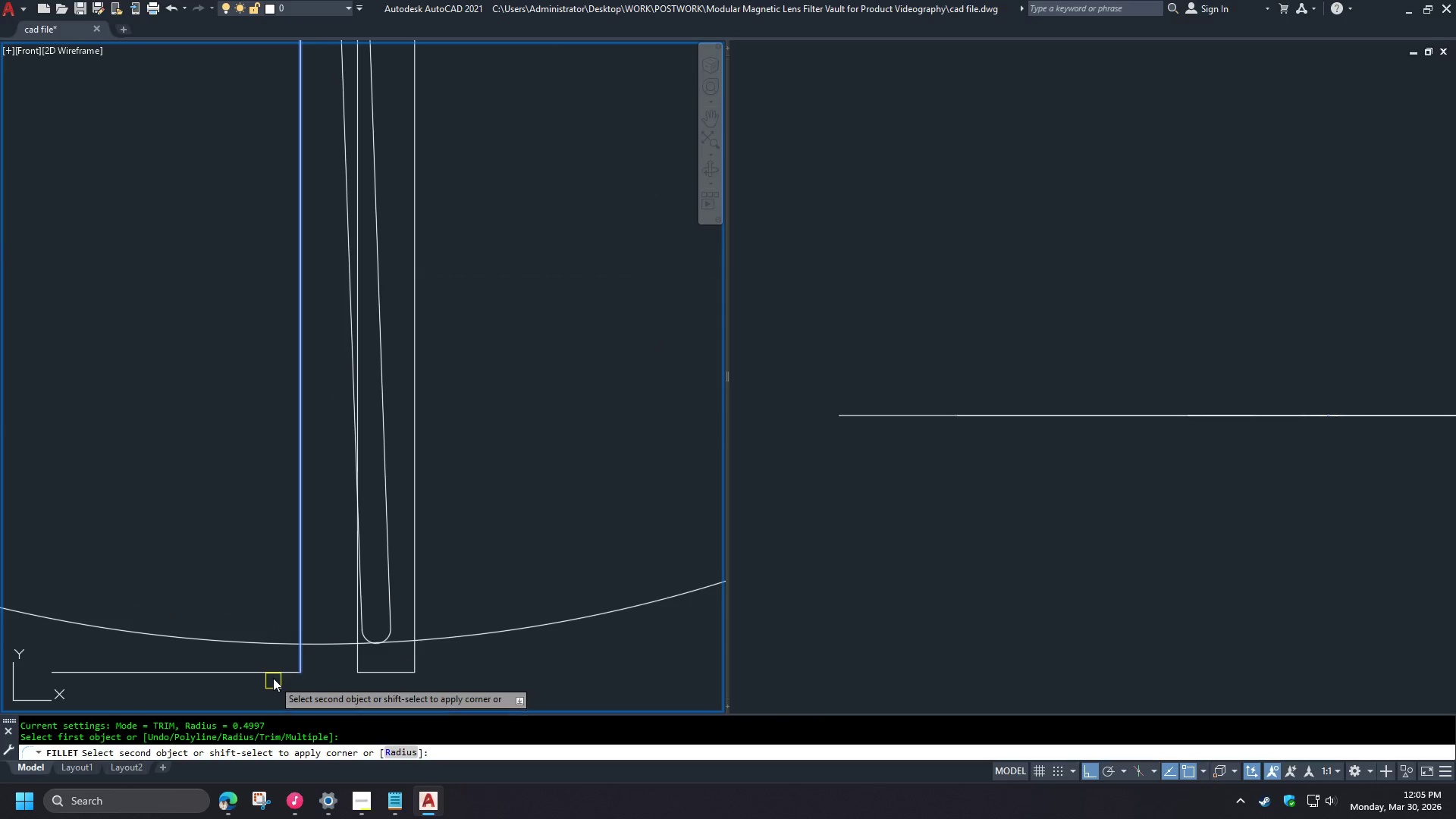 
key(Escape)
 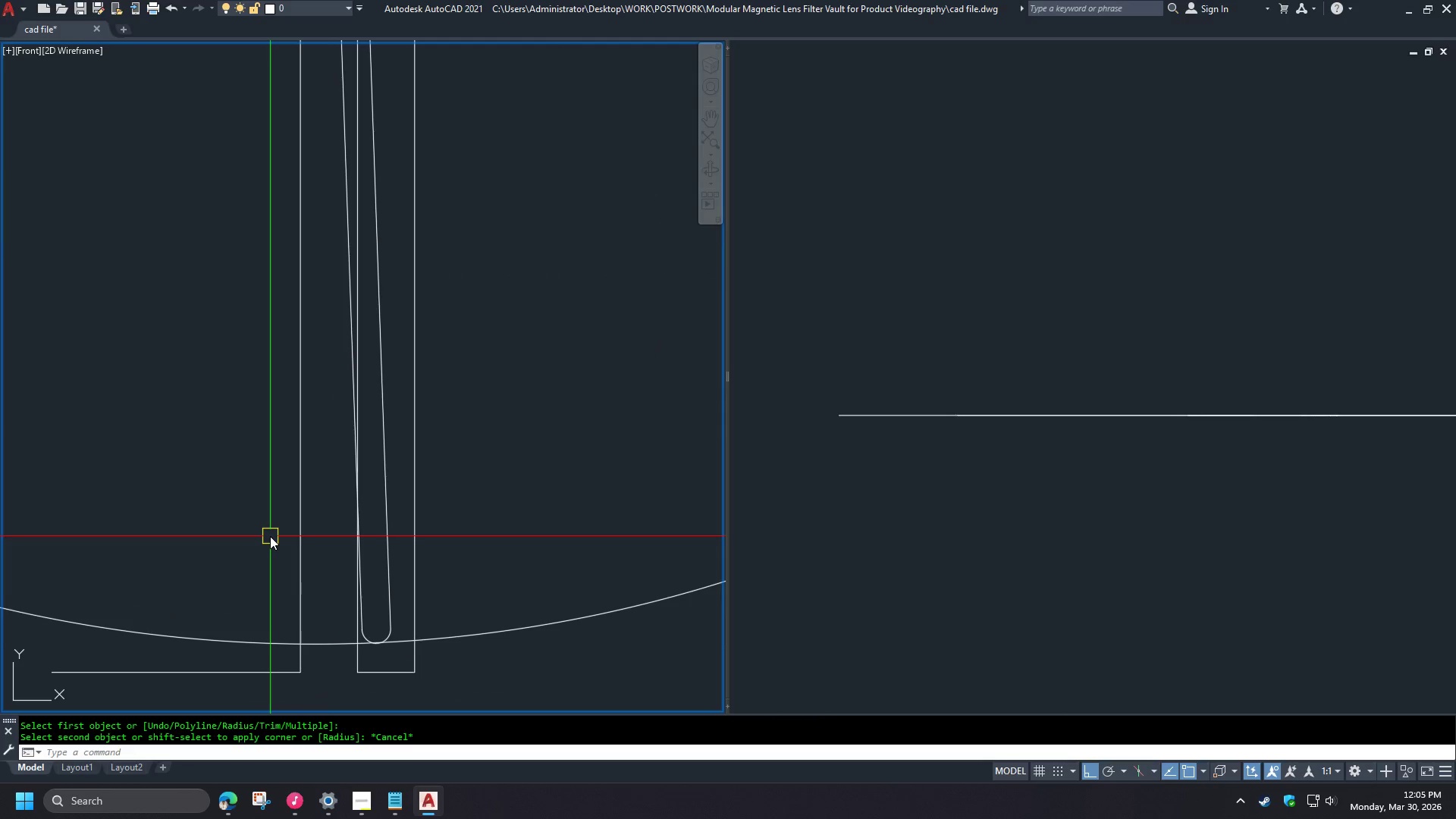 
key(F)
 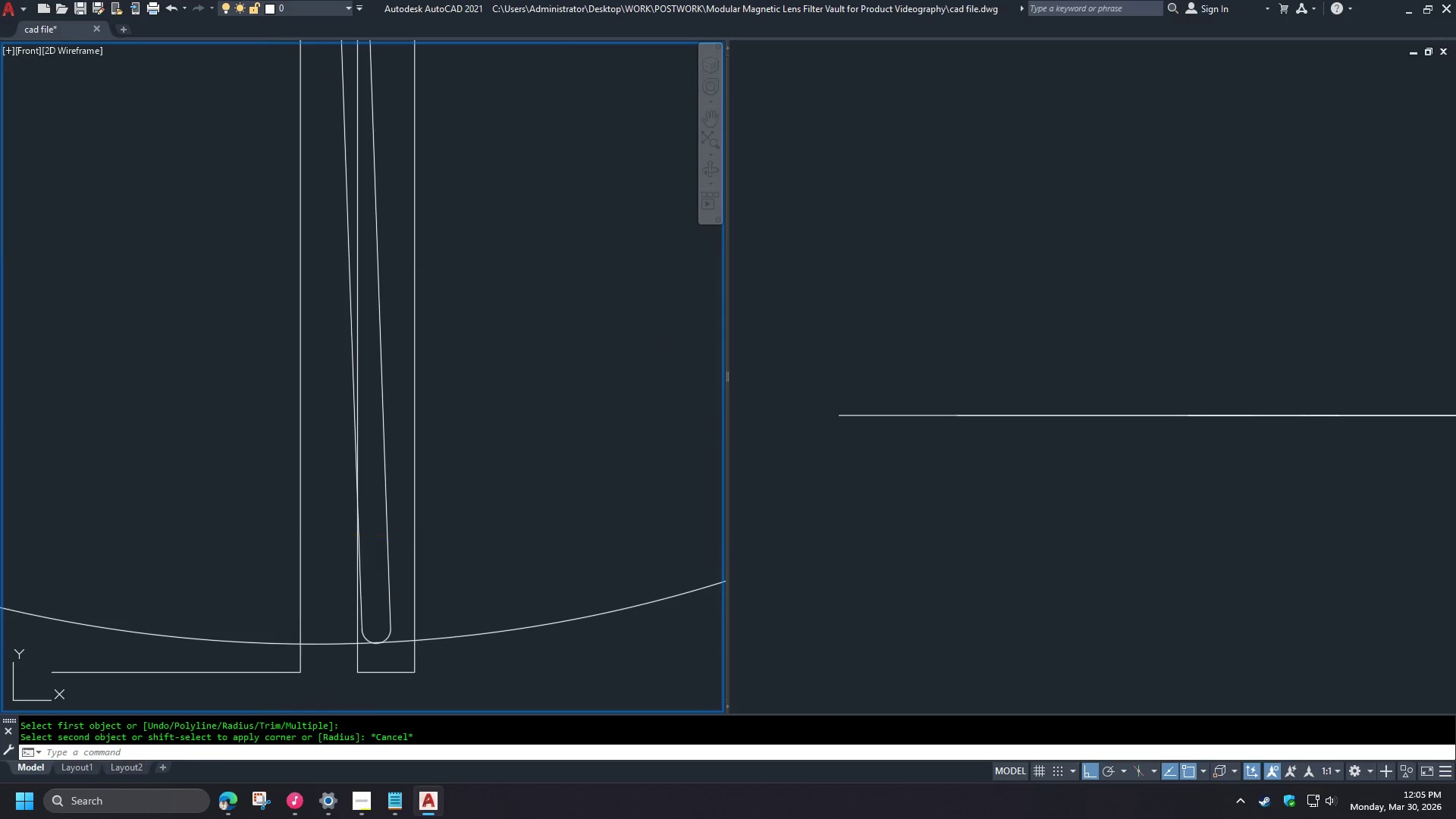 
key(Space)
 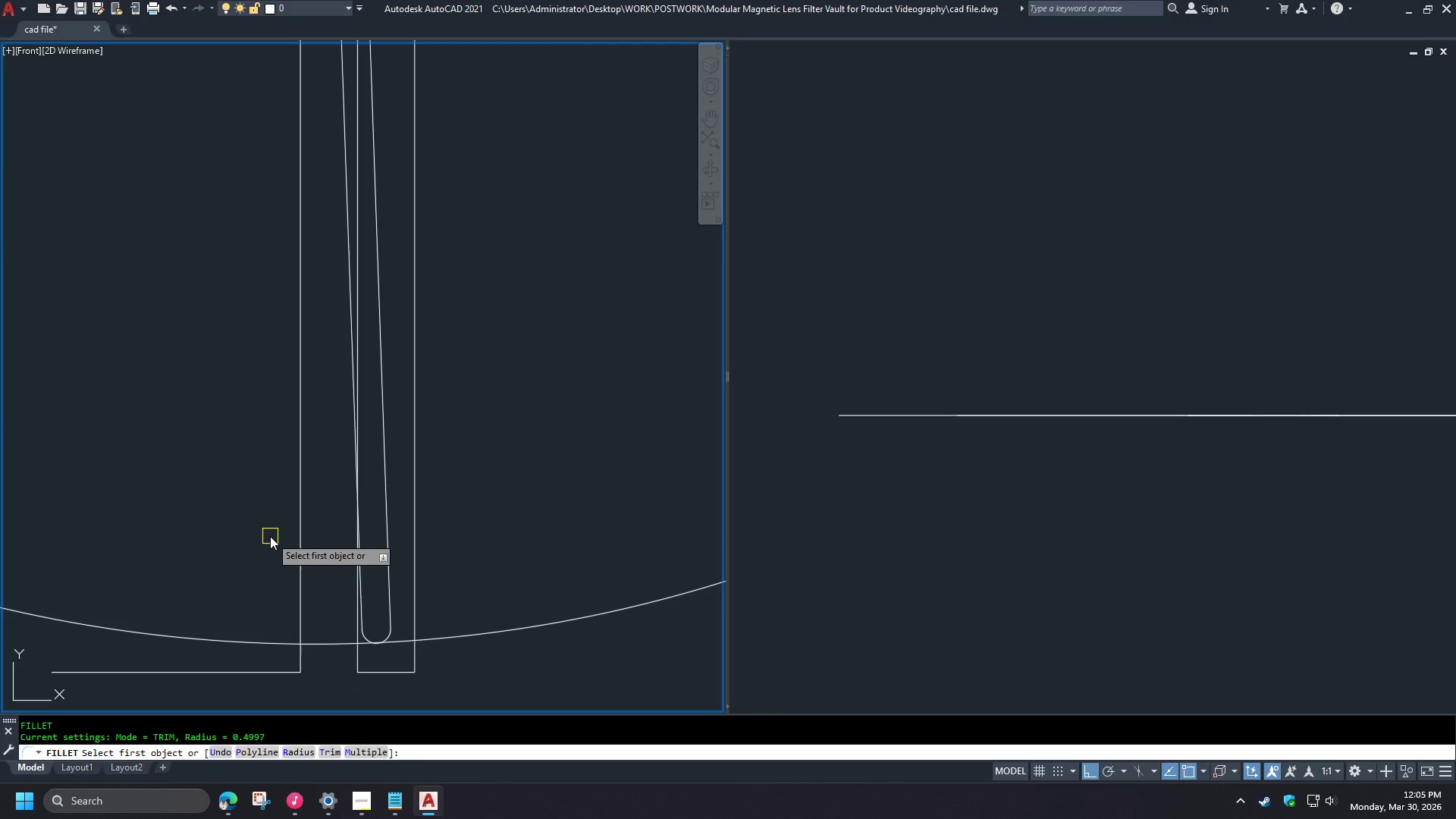 
key(R)
 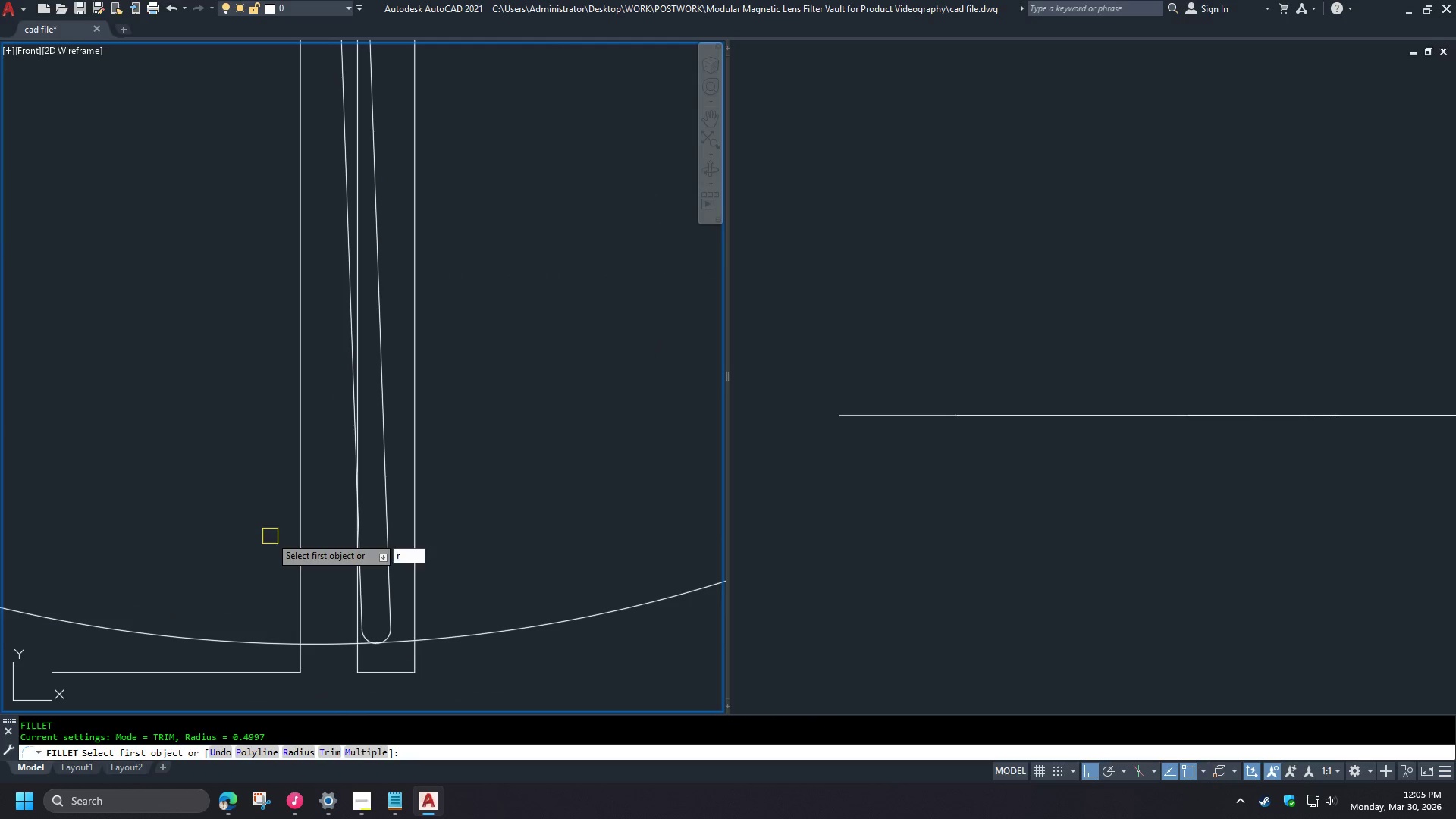 
key(Space)
 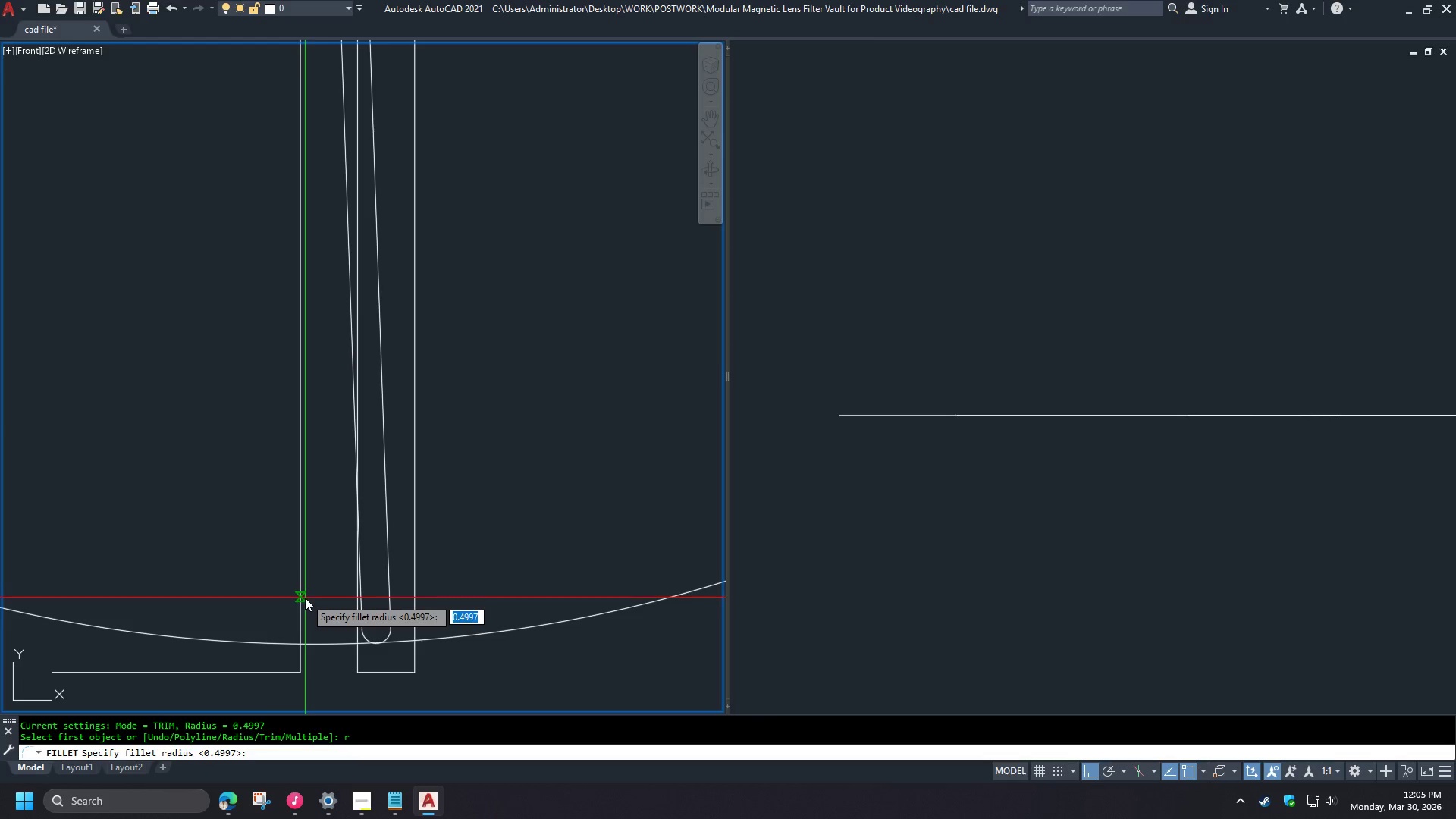 
key(0)
 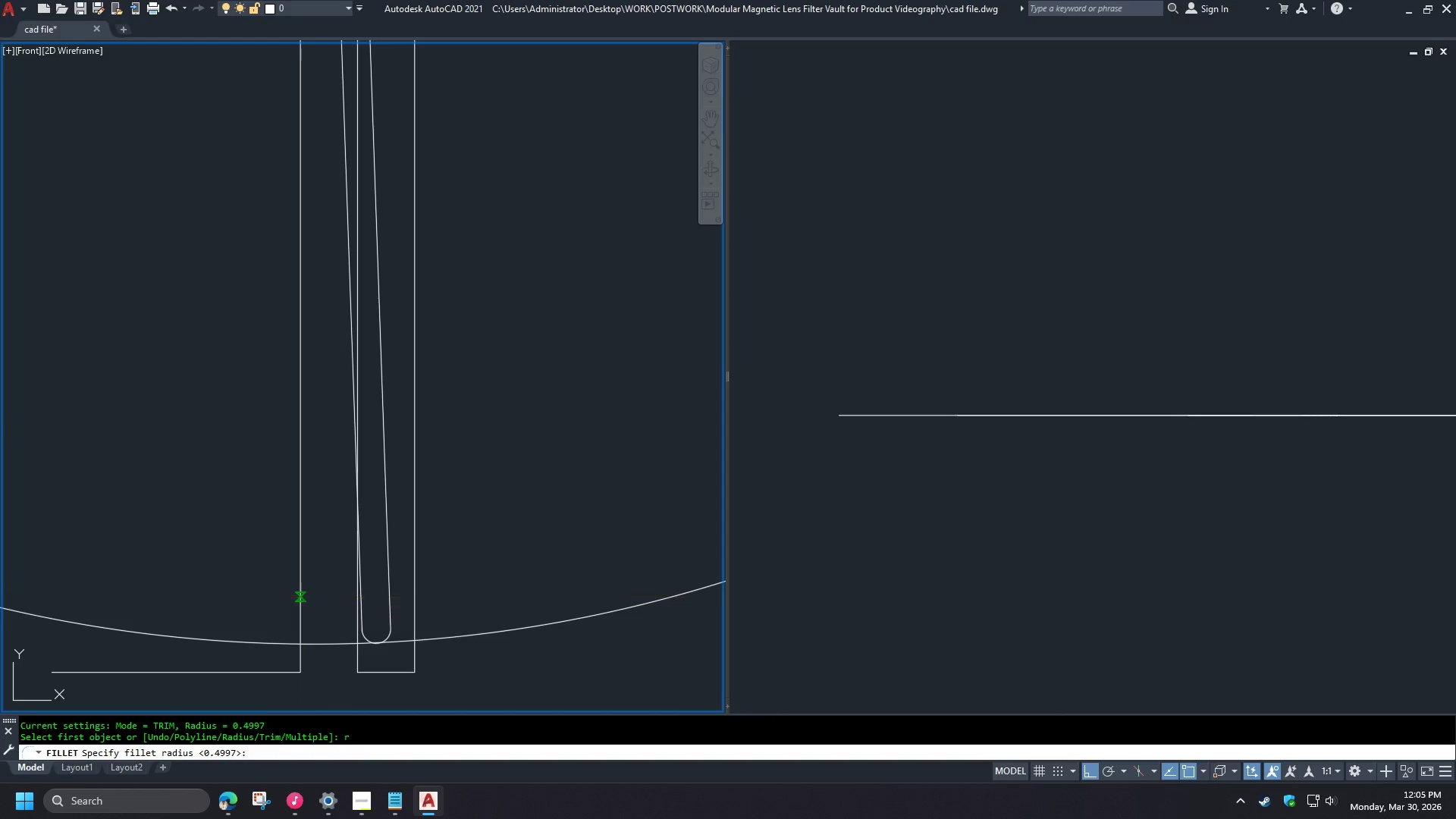 
key(Space)
 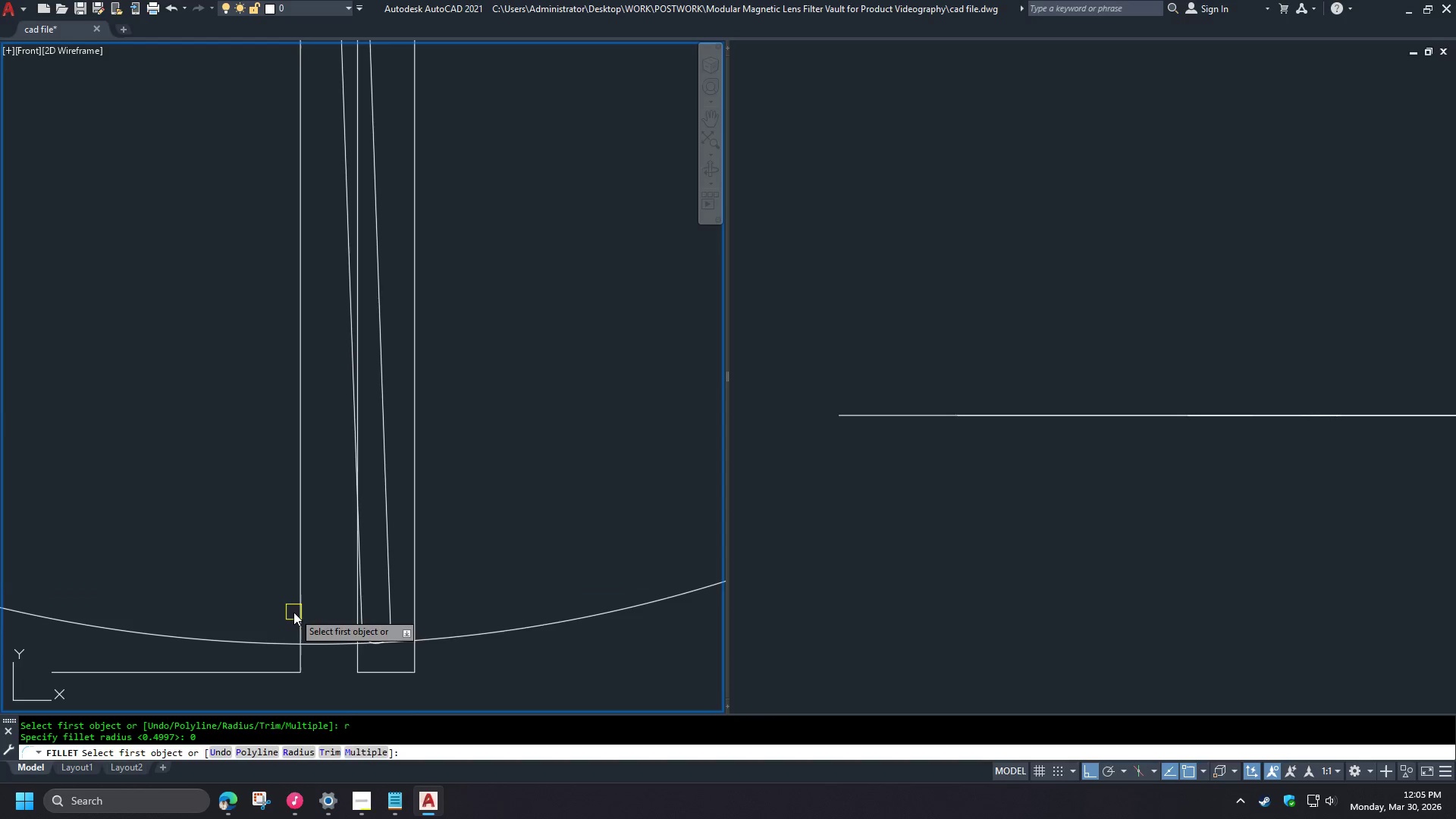 
left_click_drag(start_coordinate=[293, 612], to_coordinate=[297, 616])
 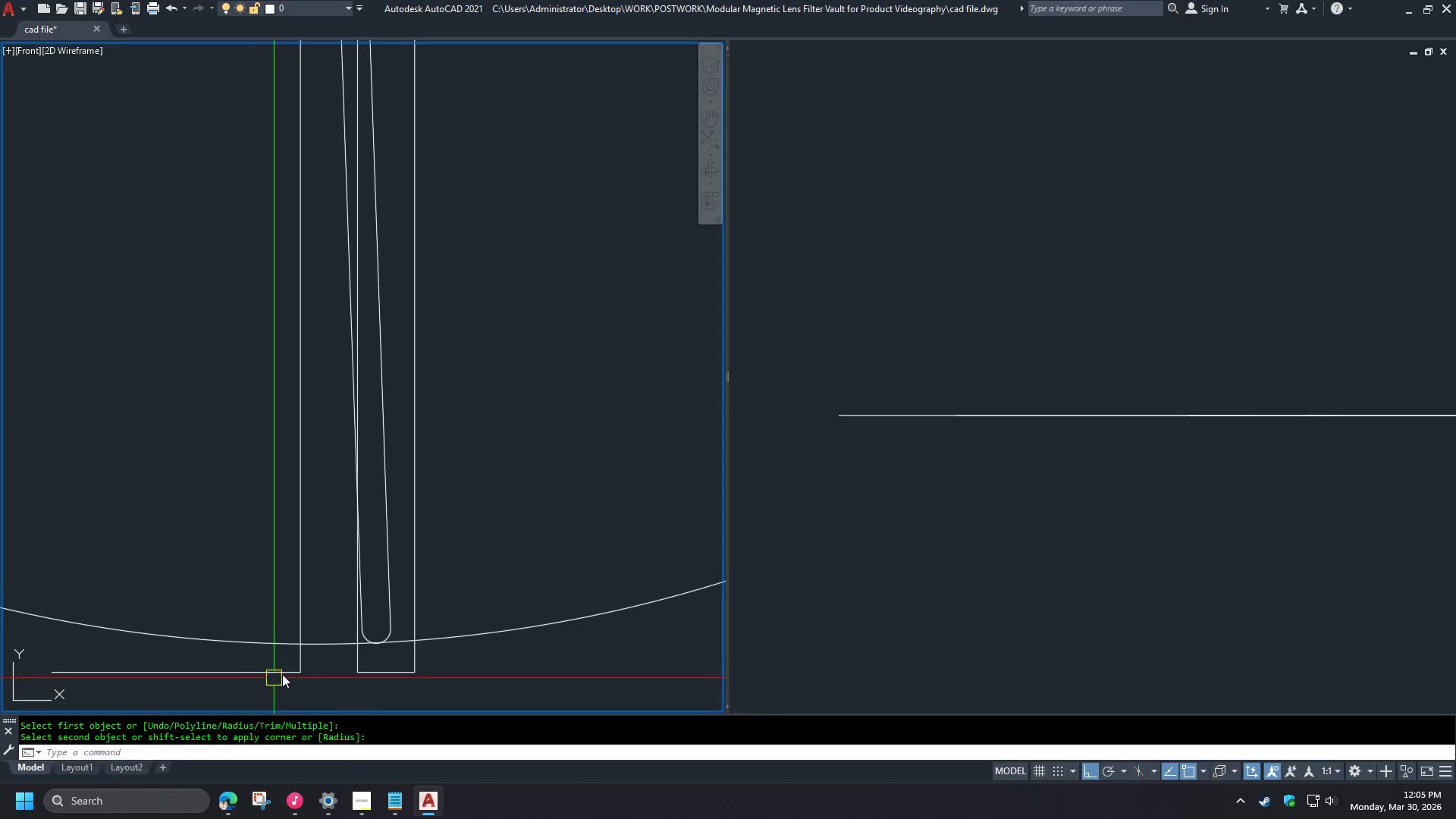 
scroll: coordinate [342, 560], scroll_direction: down, amount: 3.0
 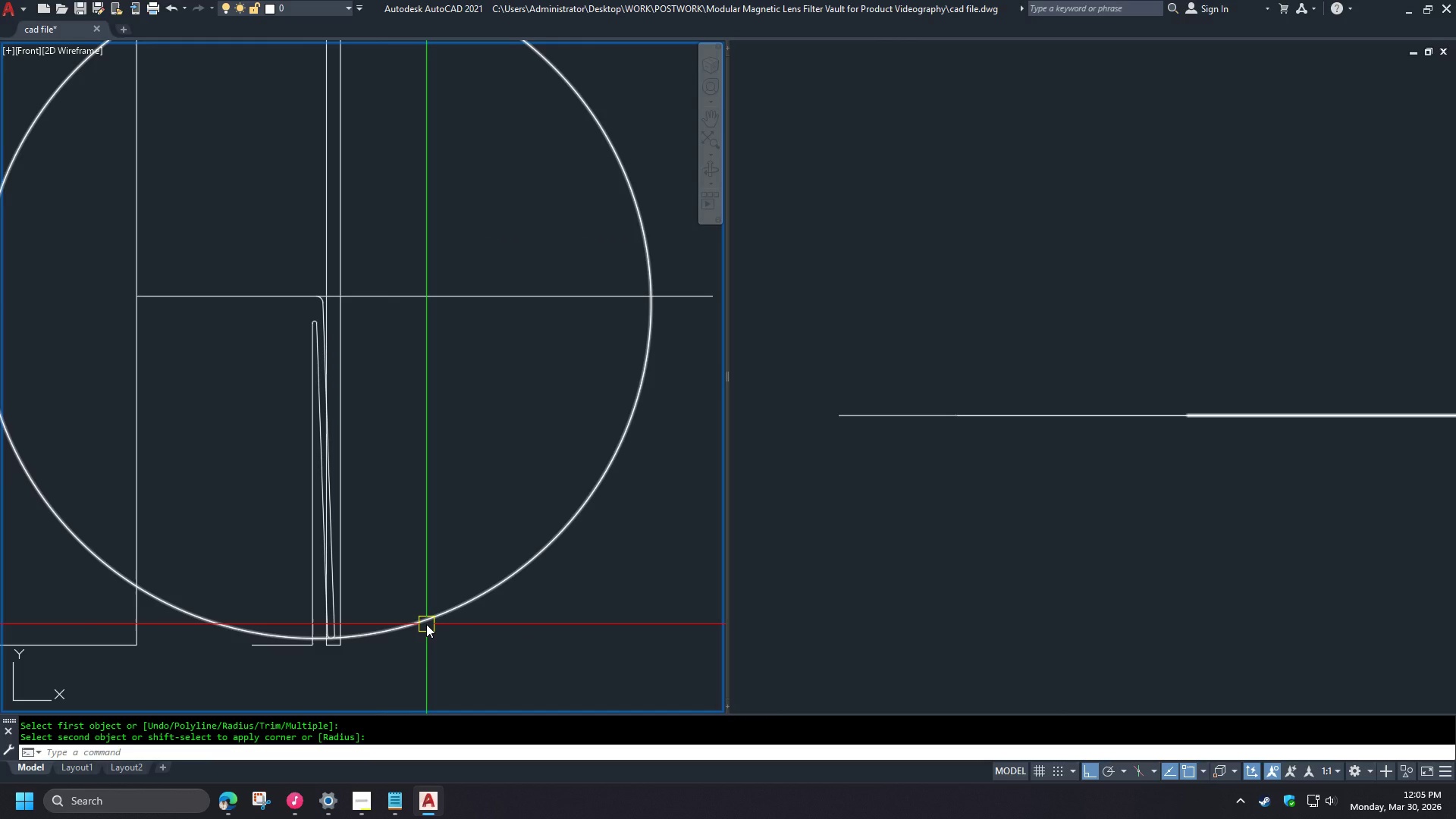 
key(D)
 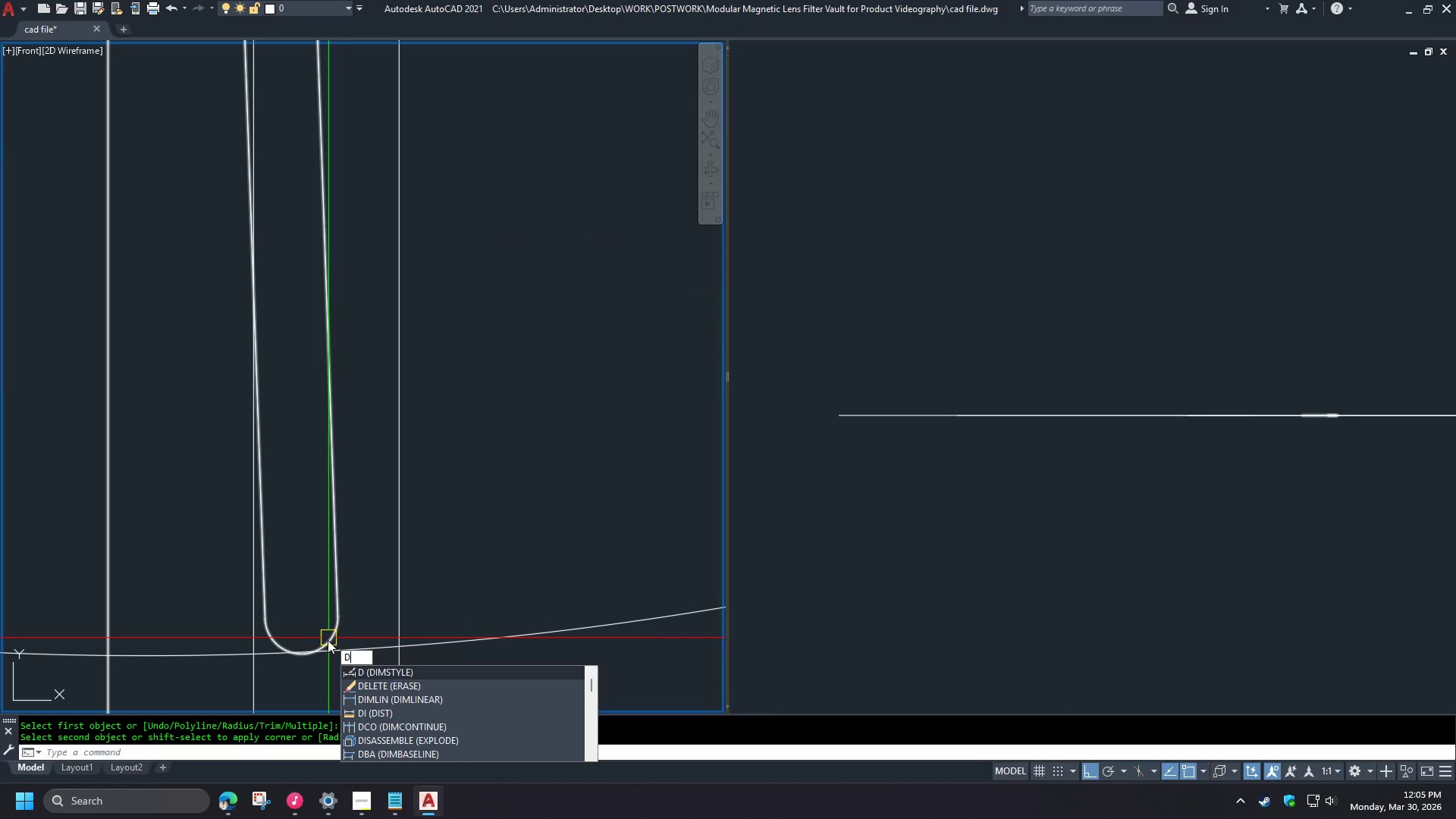 
scroll: coordinate [331, 638], scroll_direction: up, amount: 5.0
 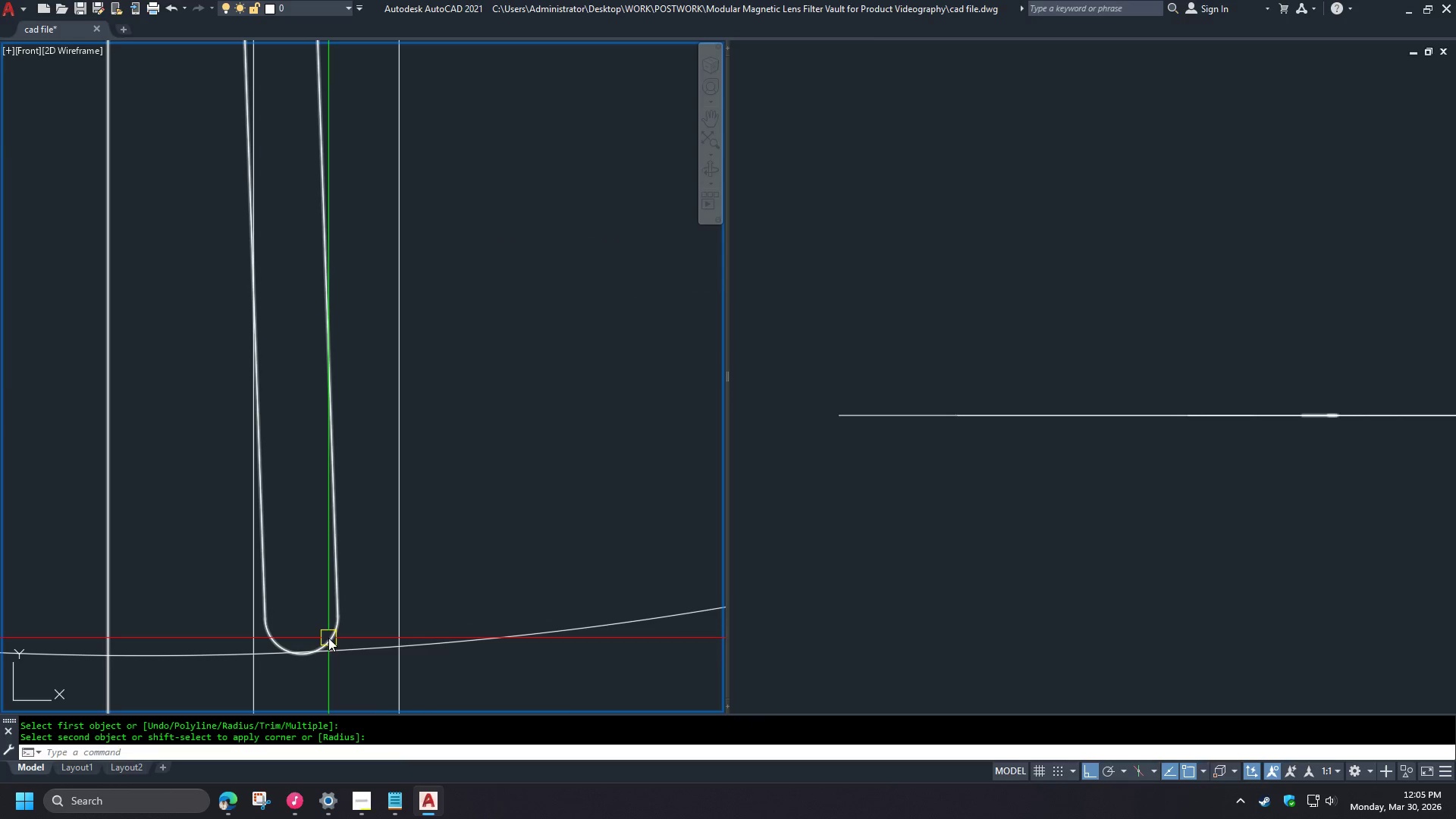 
key(I)
 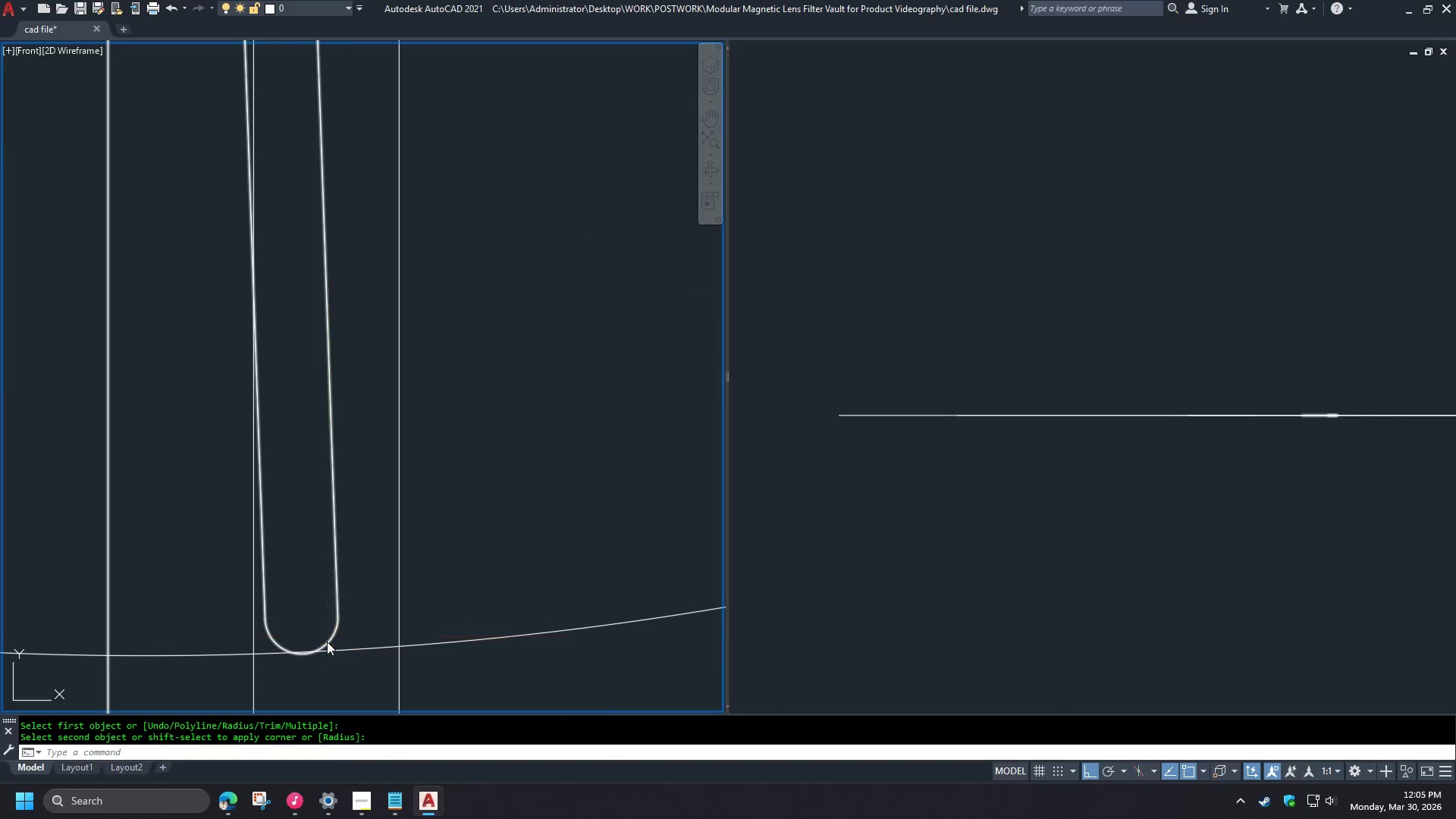 
key(Space)
 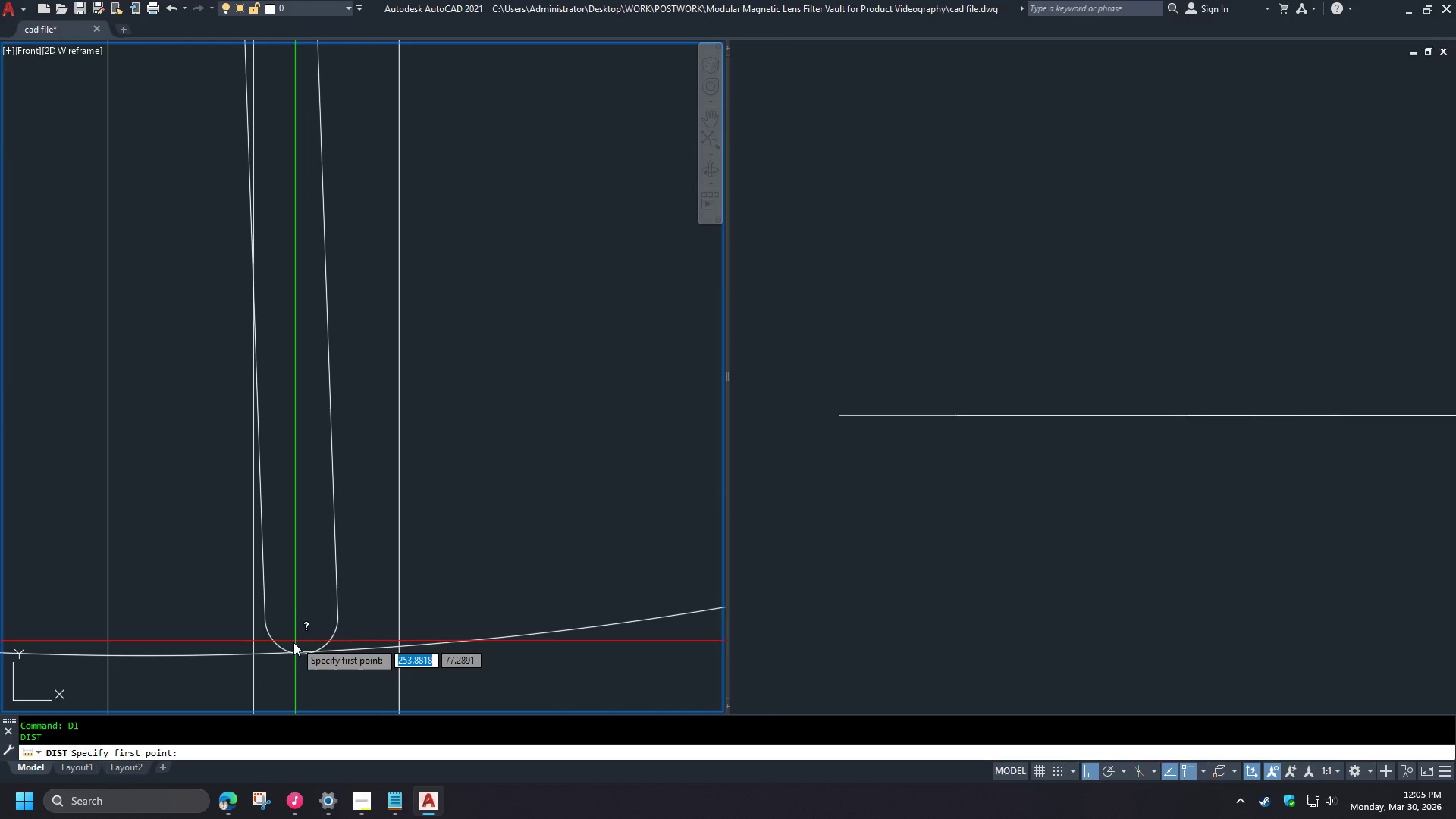 
type(cen )
 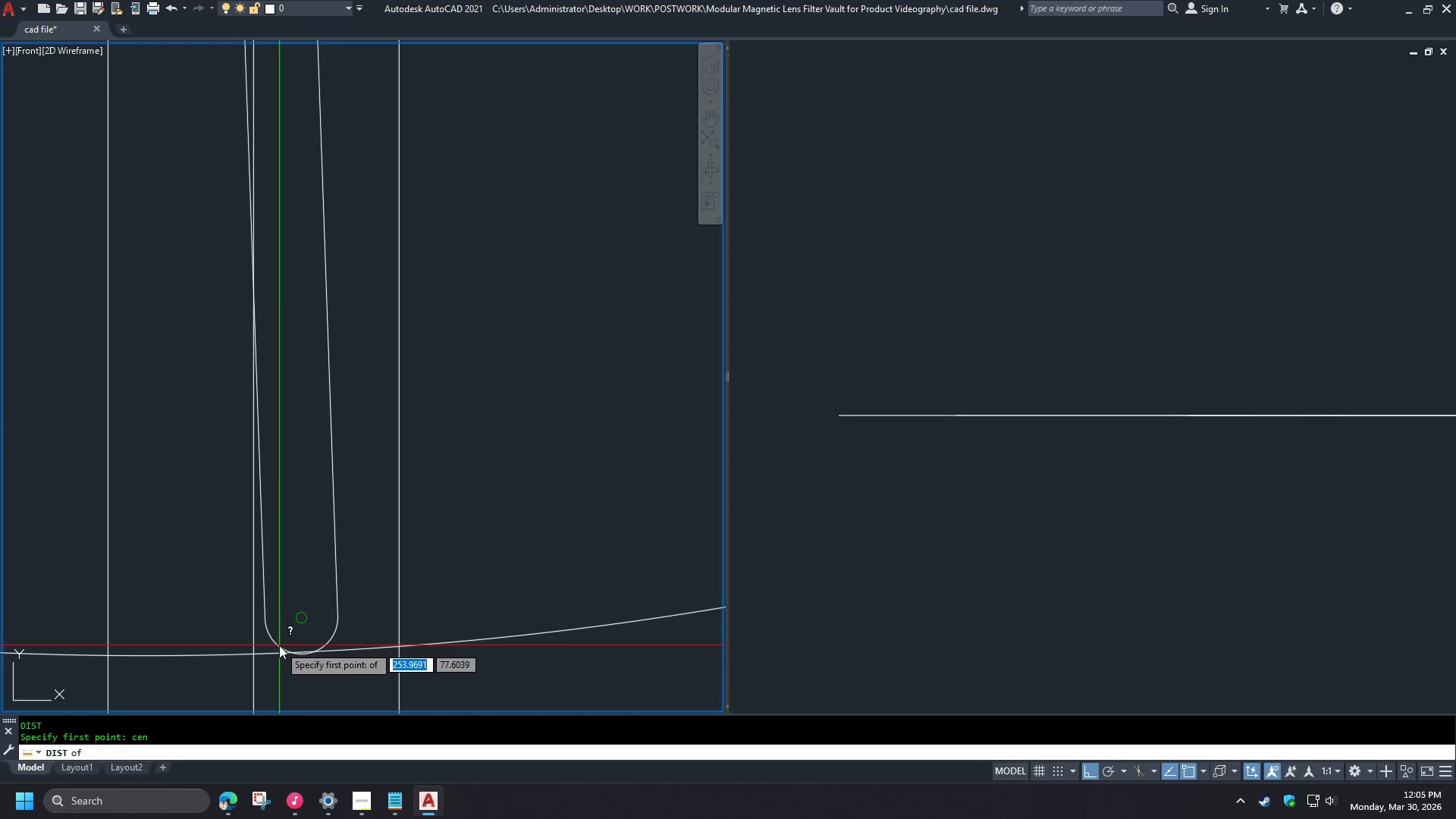 
left_click([279, 645])
 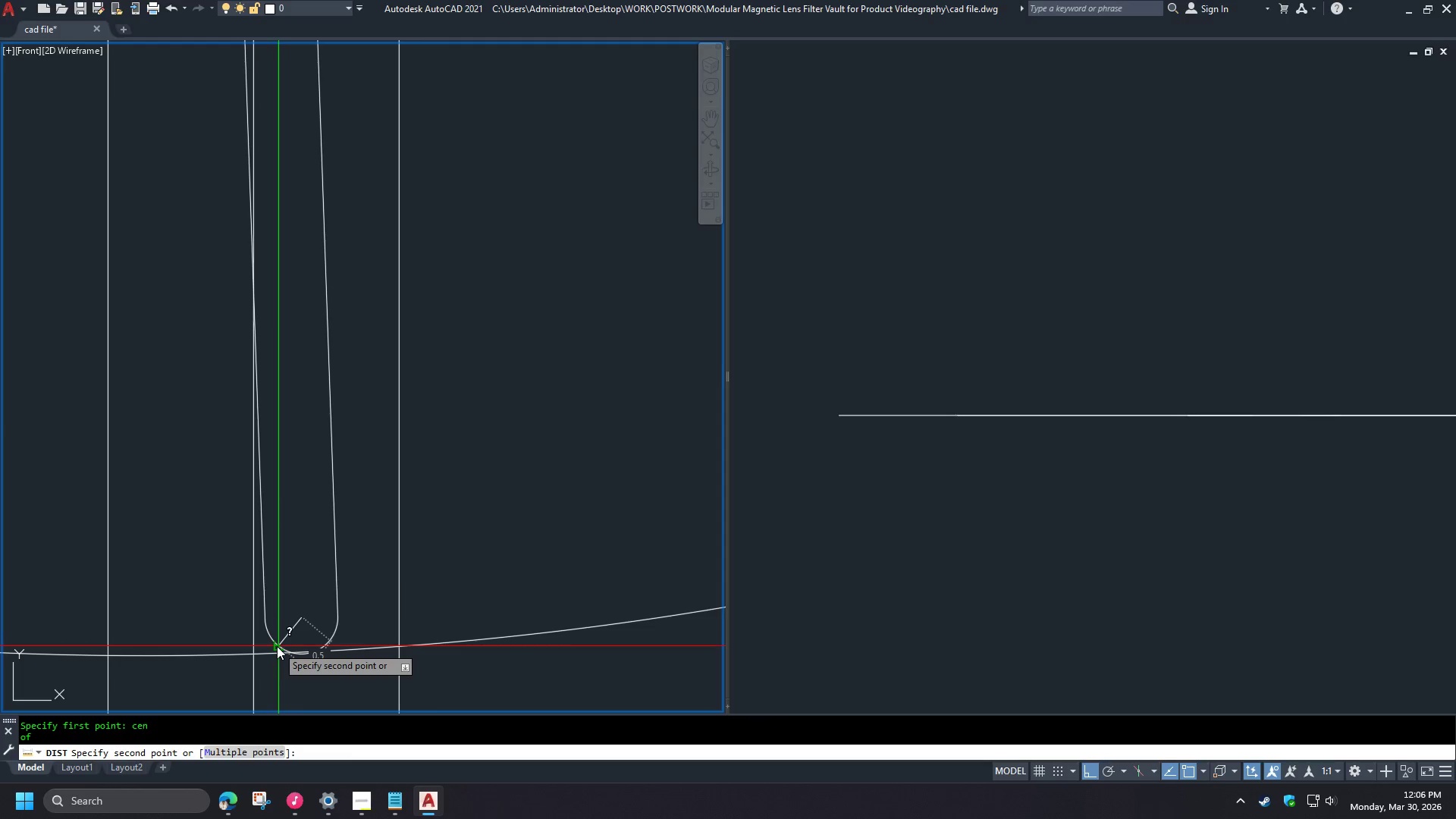 
left_click([277, 646])
 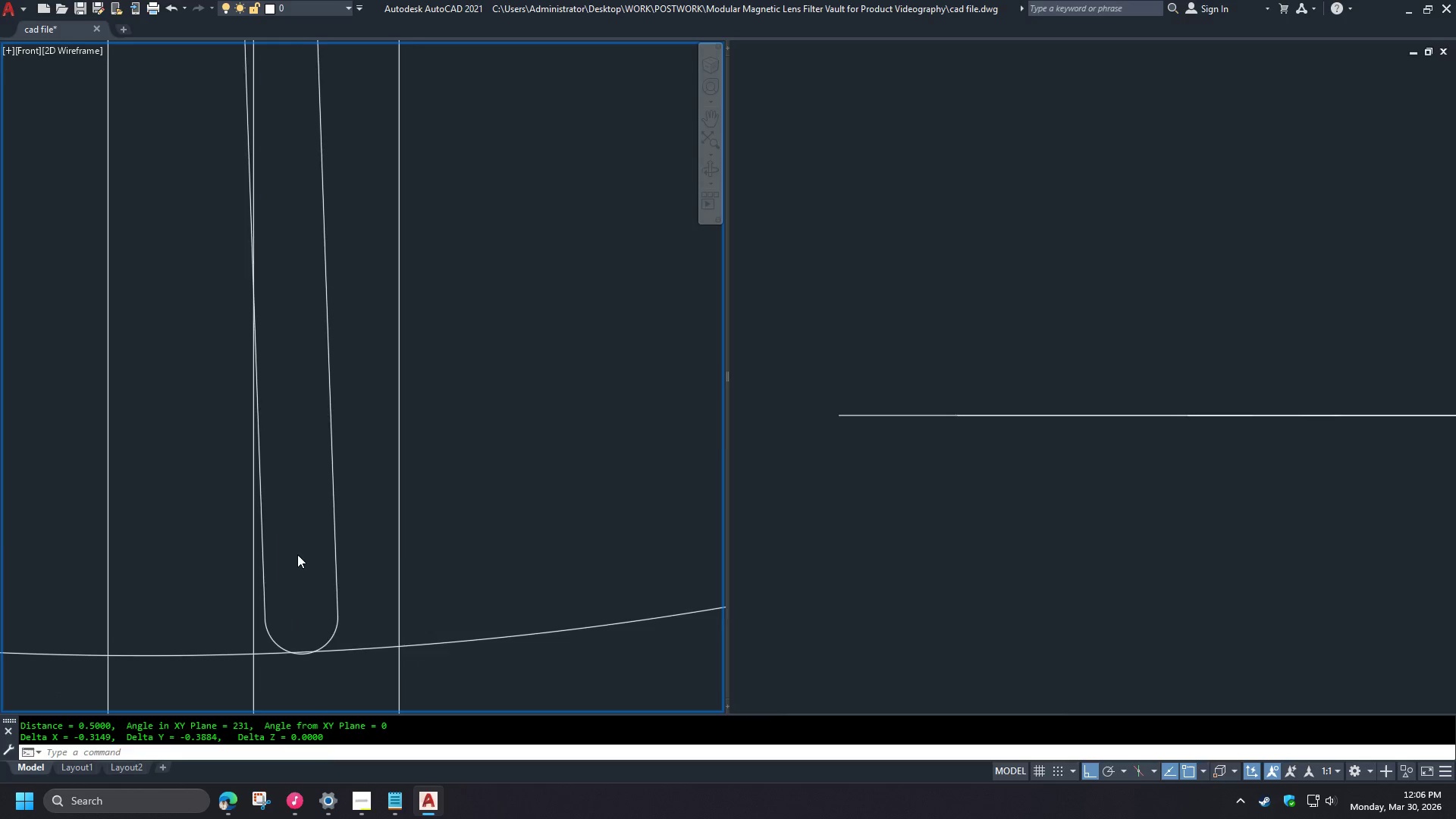 
scroll: coordinate [306, 563], scroll_direction: down, amount: 3.0
 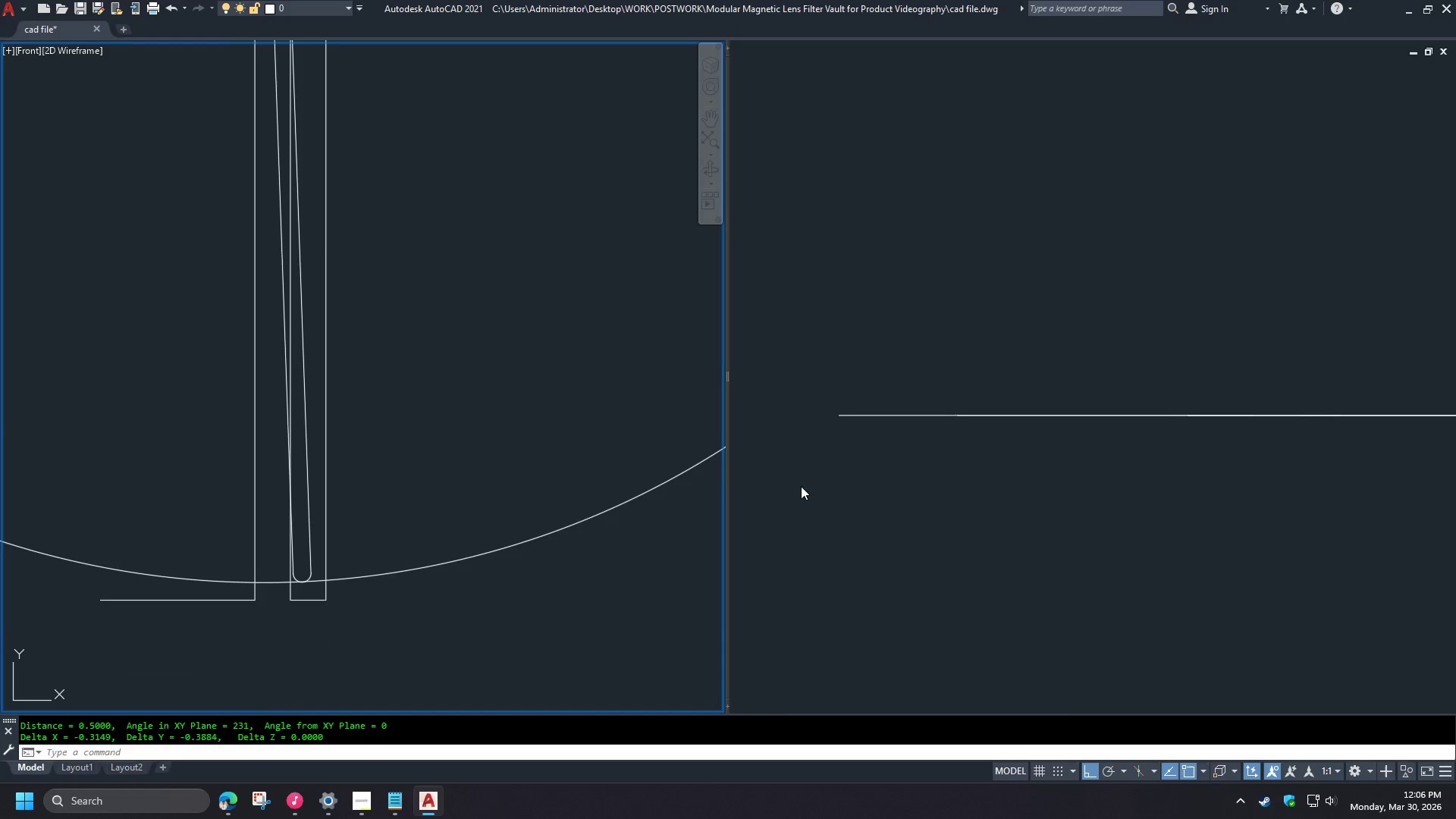 
key(Escape)
 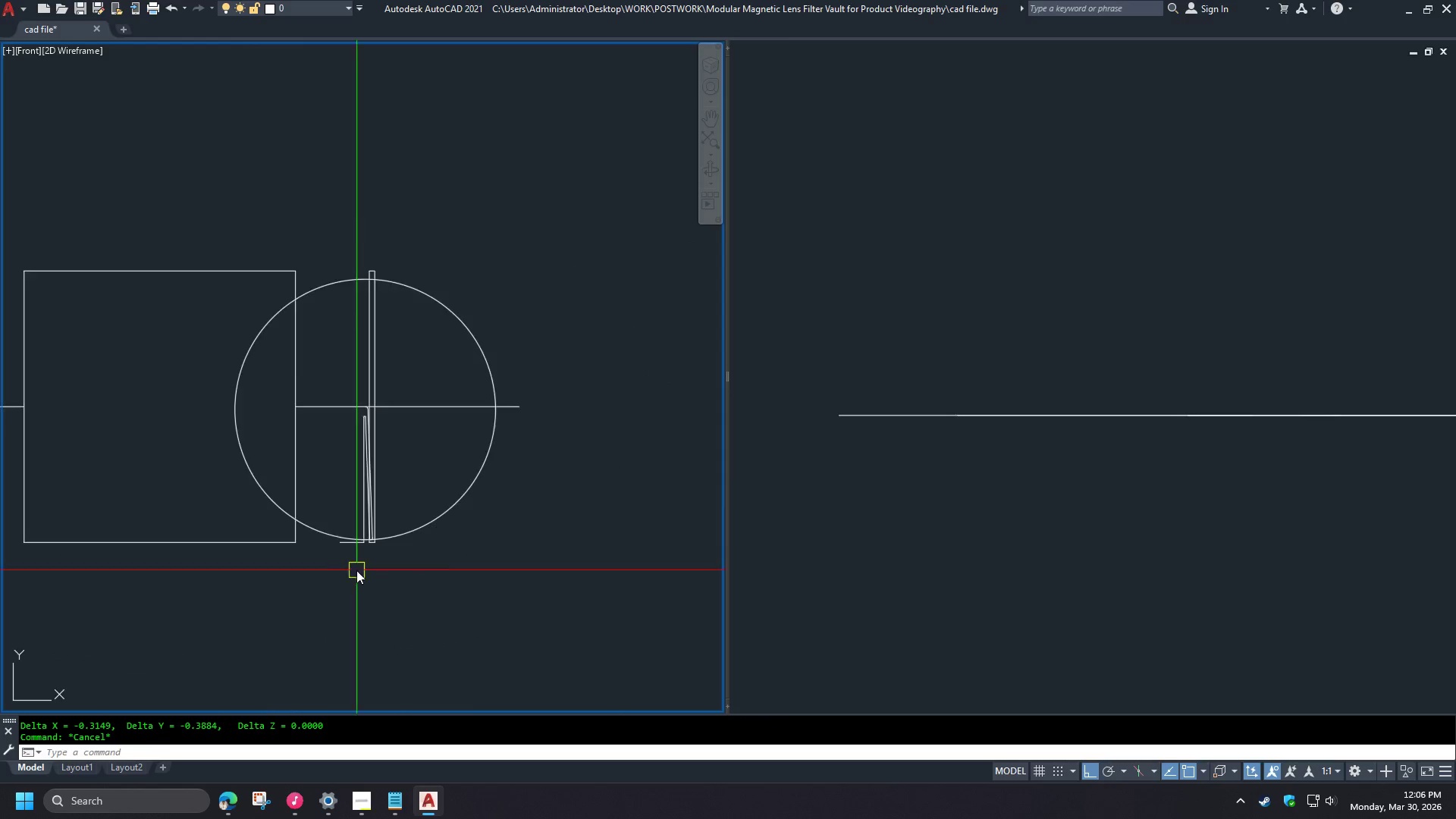 
scroll: coordinate [684, 468], scroll_direction: down, amount: 4.0
 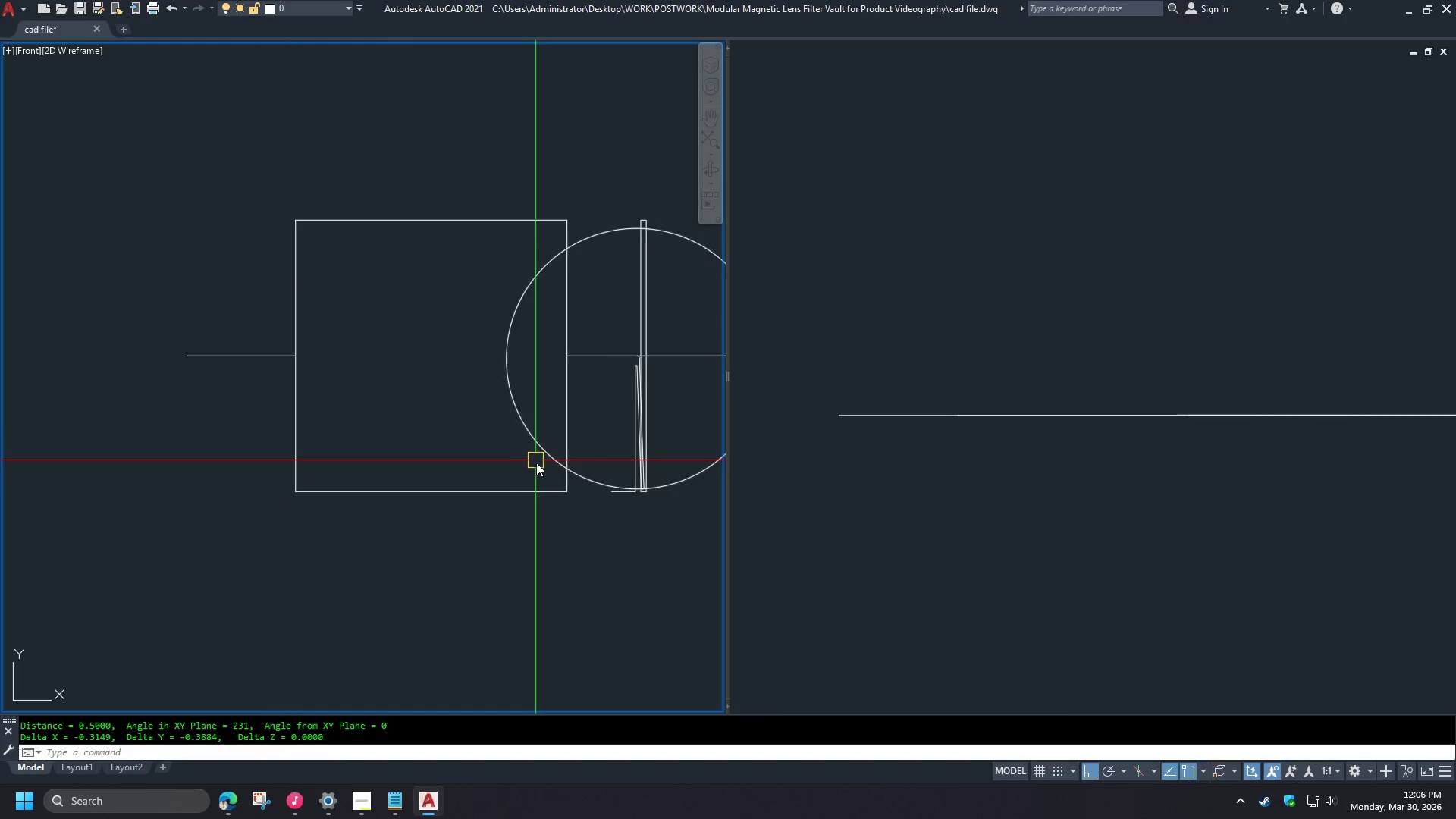 
type(re )
 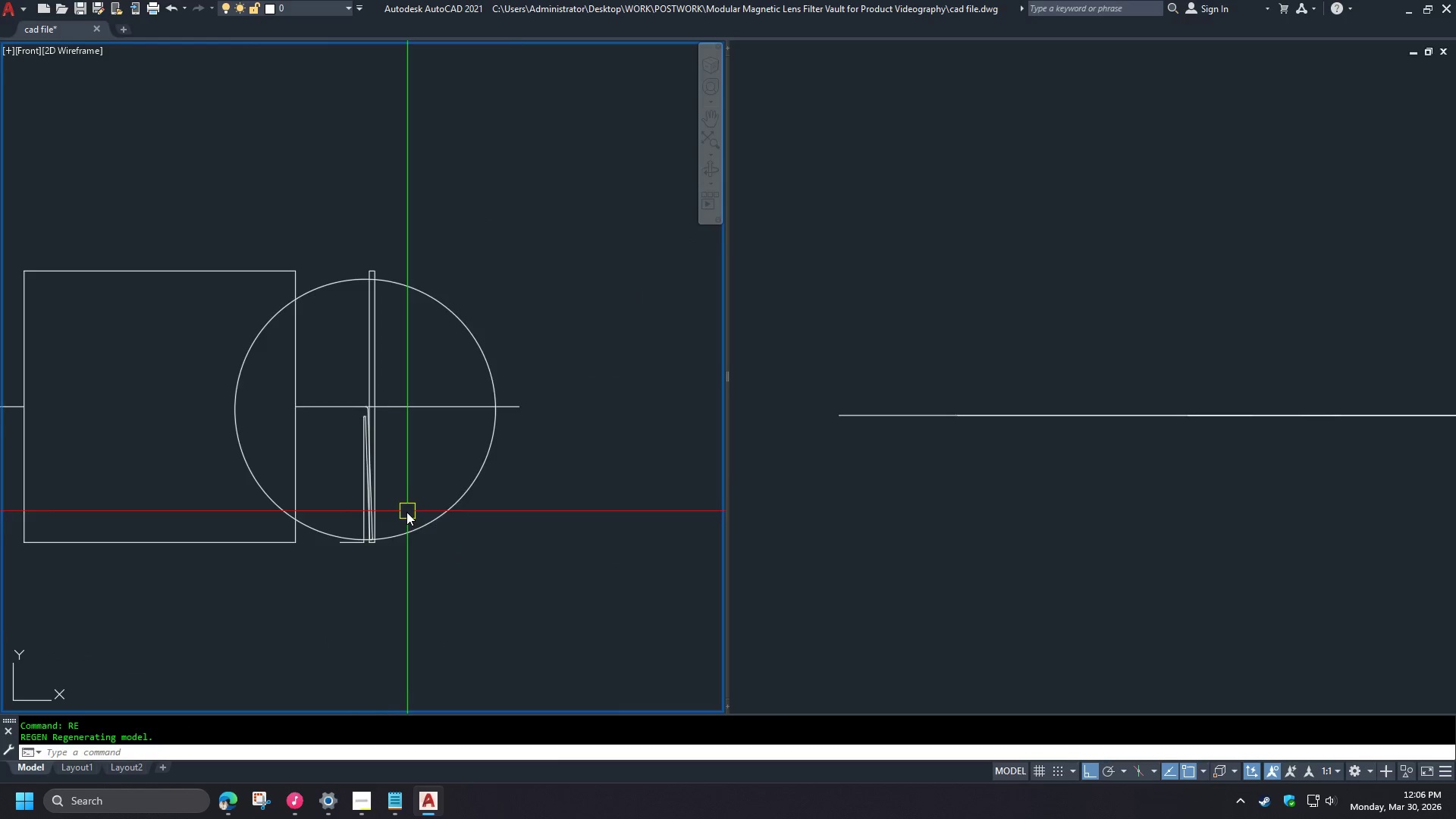 
scroll: coordinate [388, 516], scroll_direction: up, amount: 3.0
 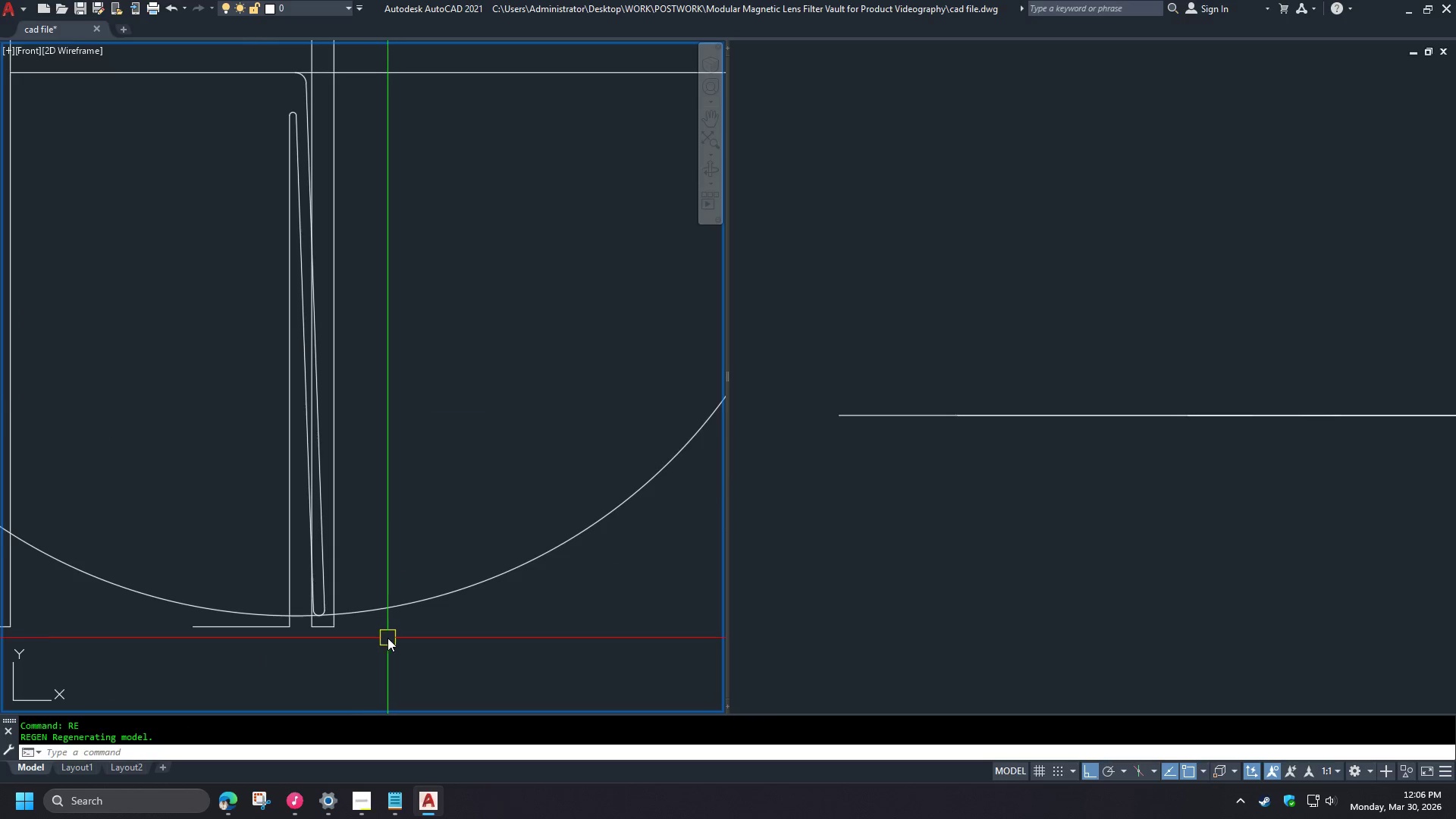 
type(di )
key(Escape)
type(d)
 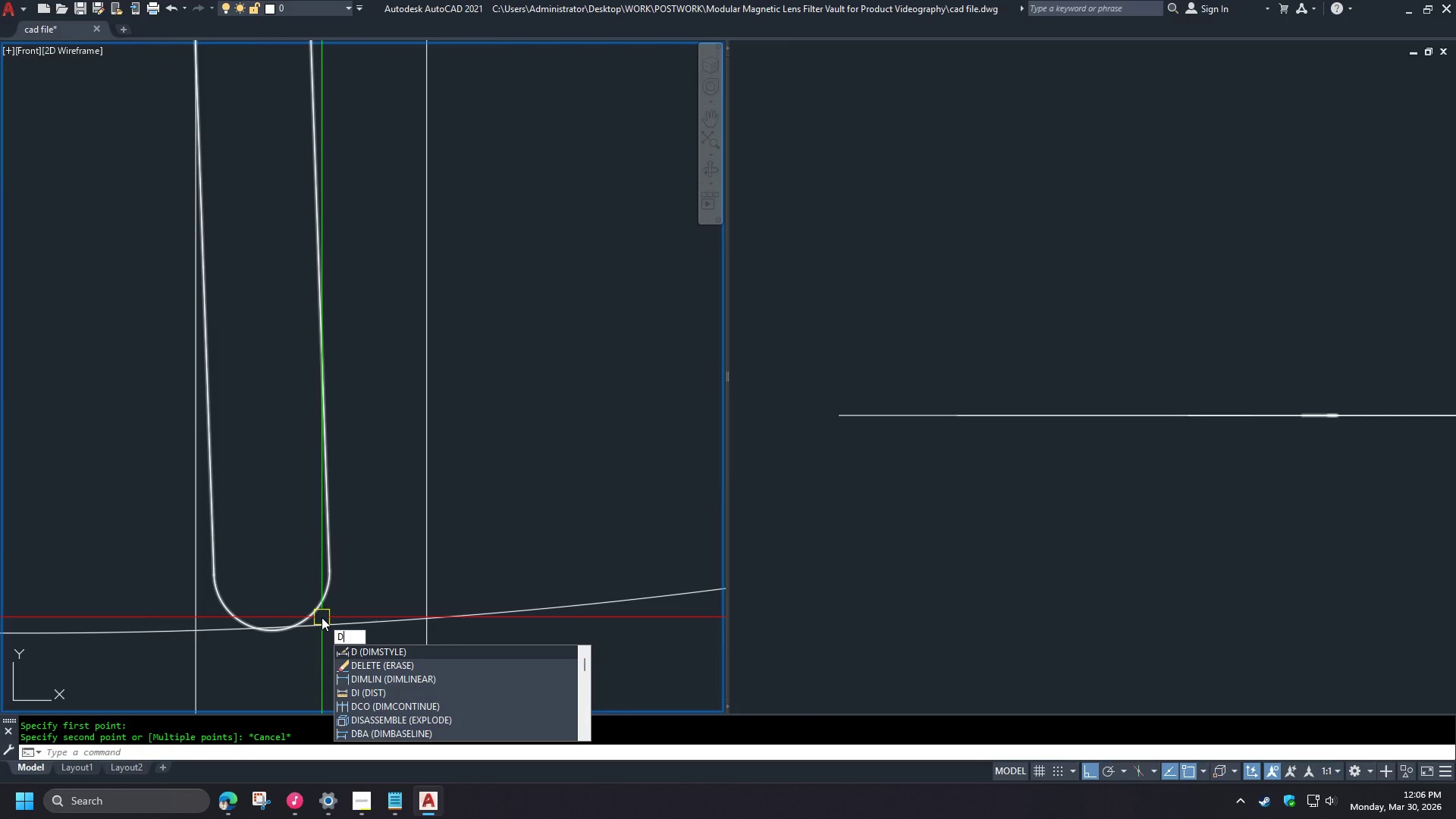 
left_click_drag(start_coordinate=[369, 525], to_coordinate=[372, 525])
 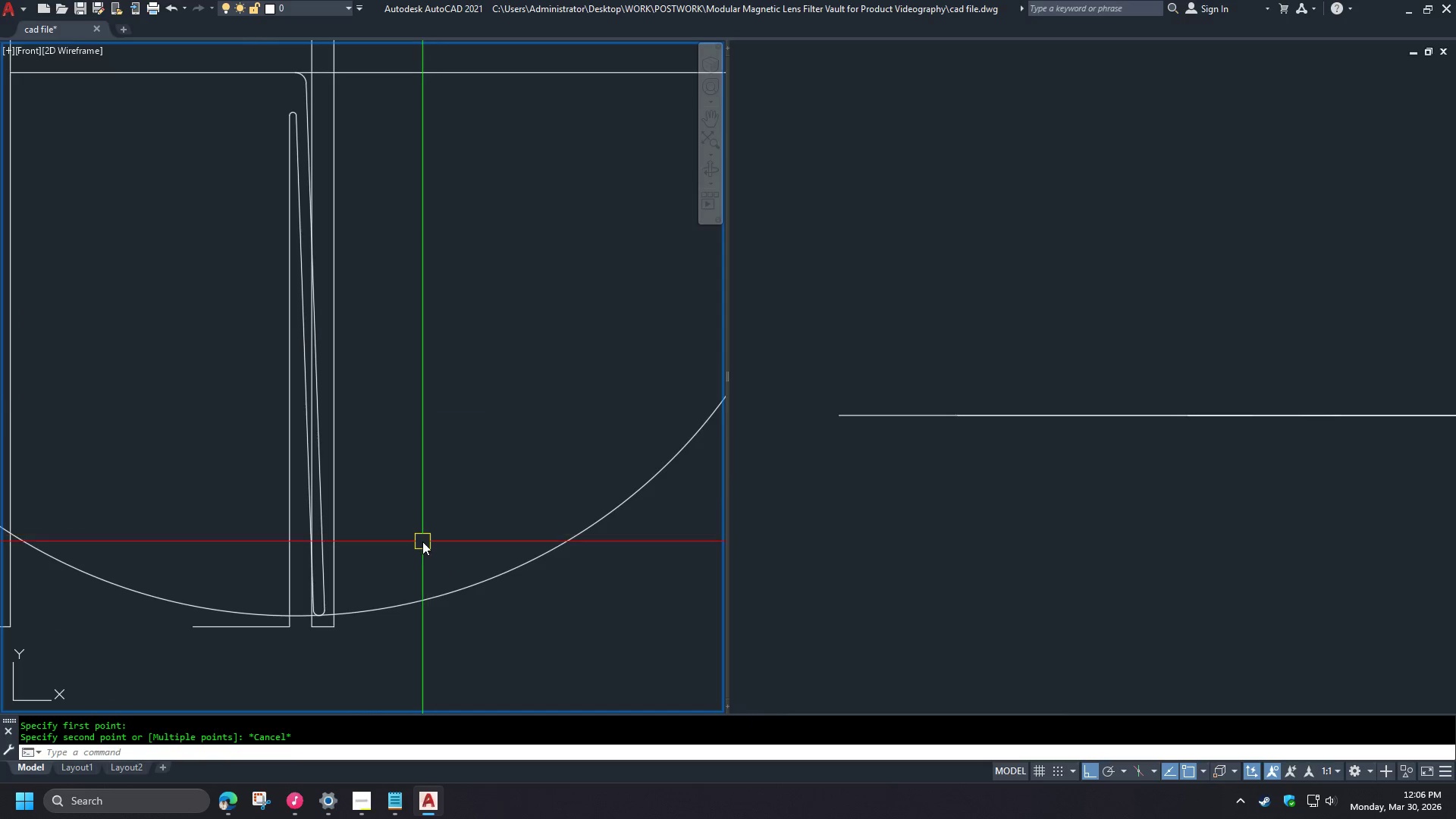 
scroll: coordinate [322, 613], scroll_direction: up, amount: 5.0
 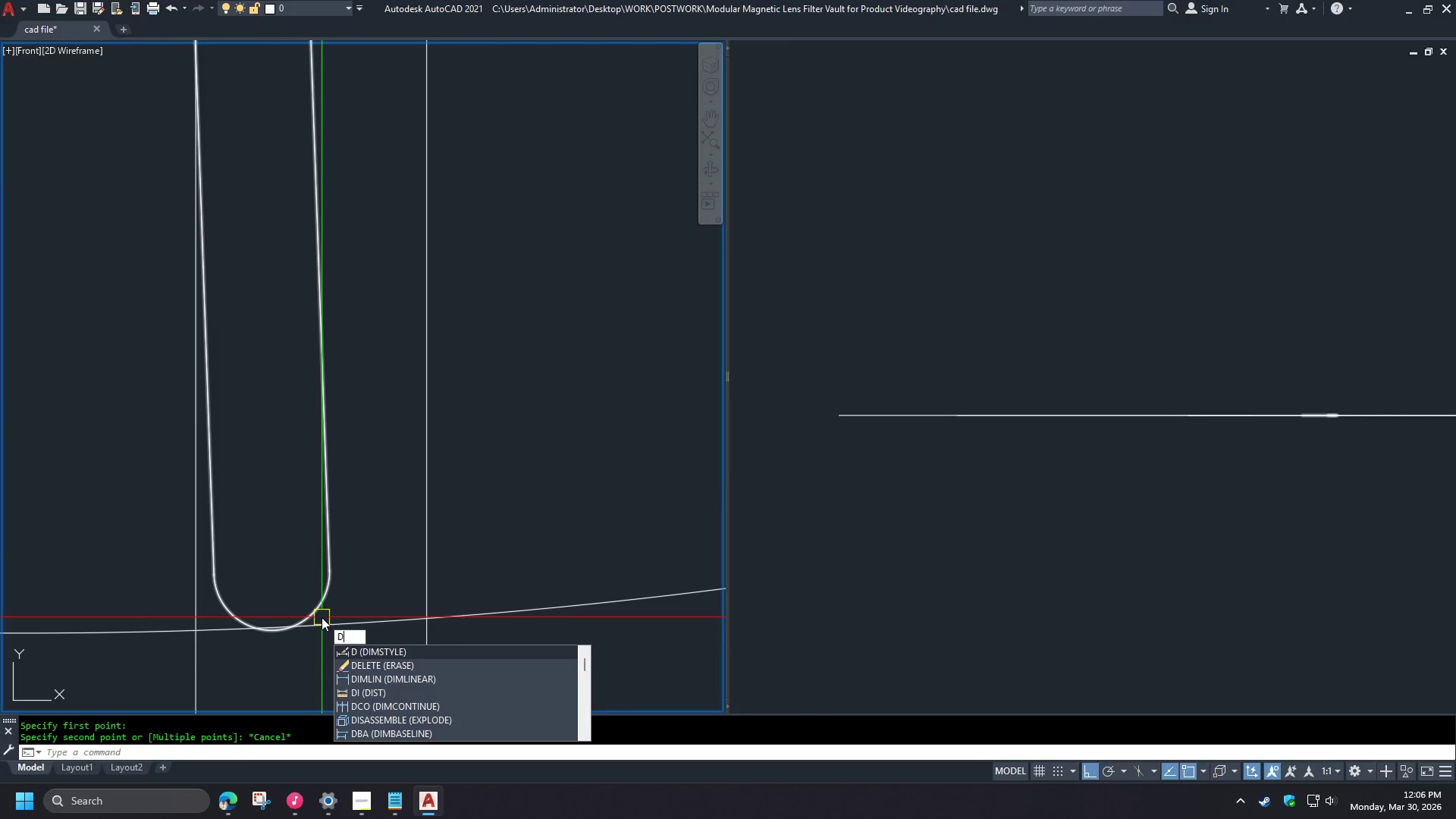 
key(I)
 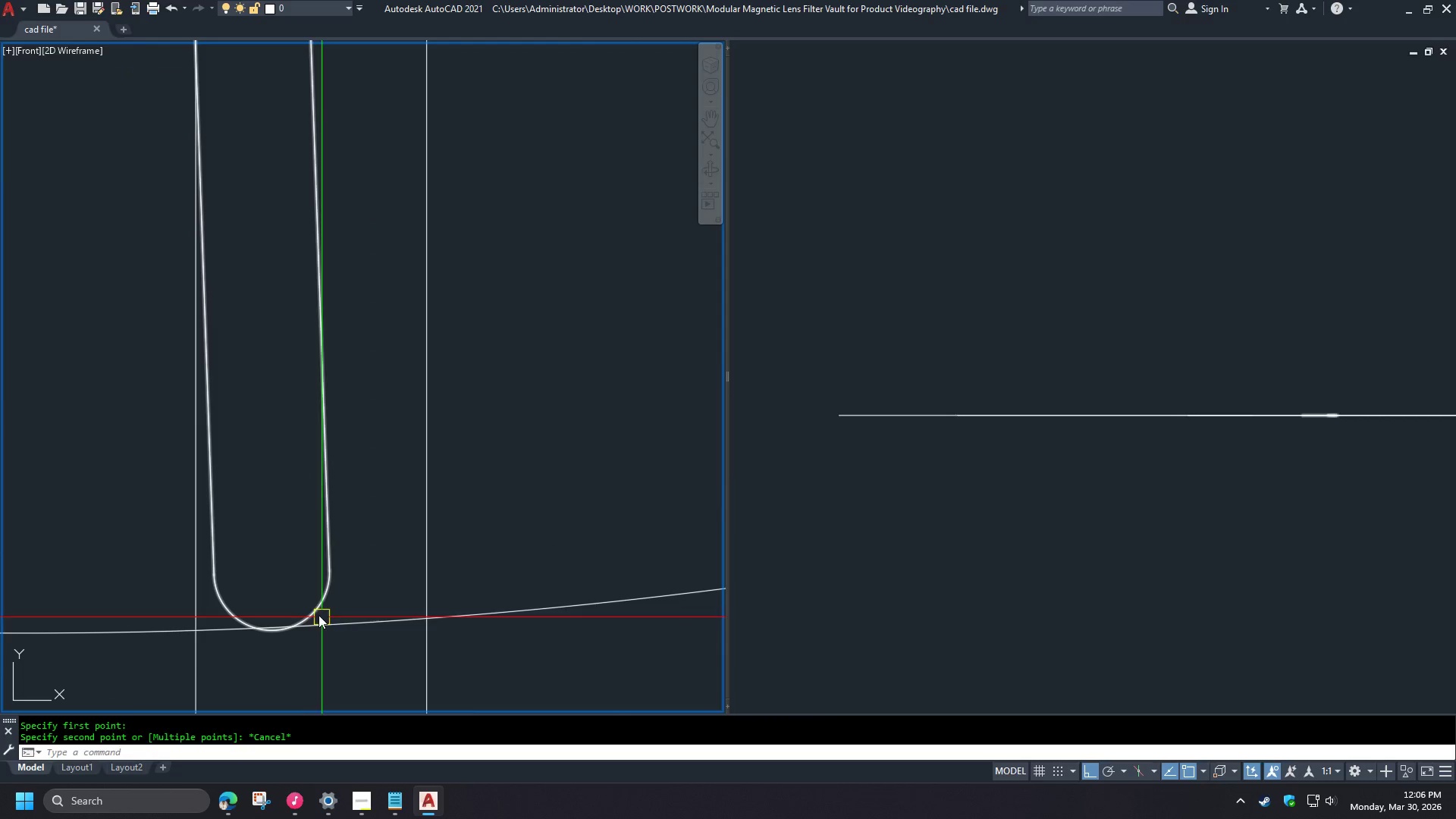 
key(Space)
 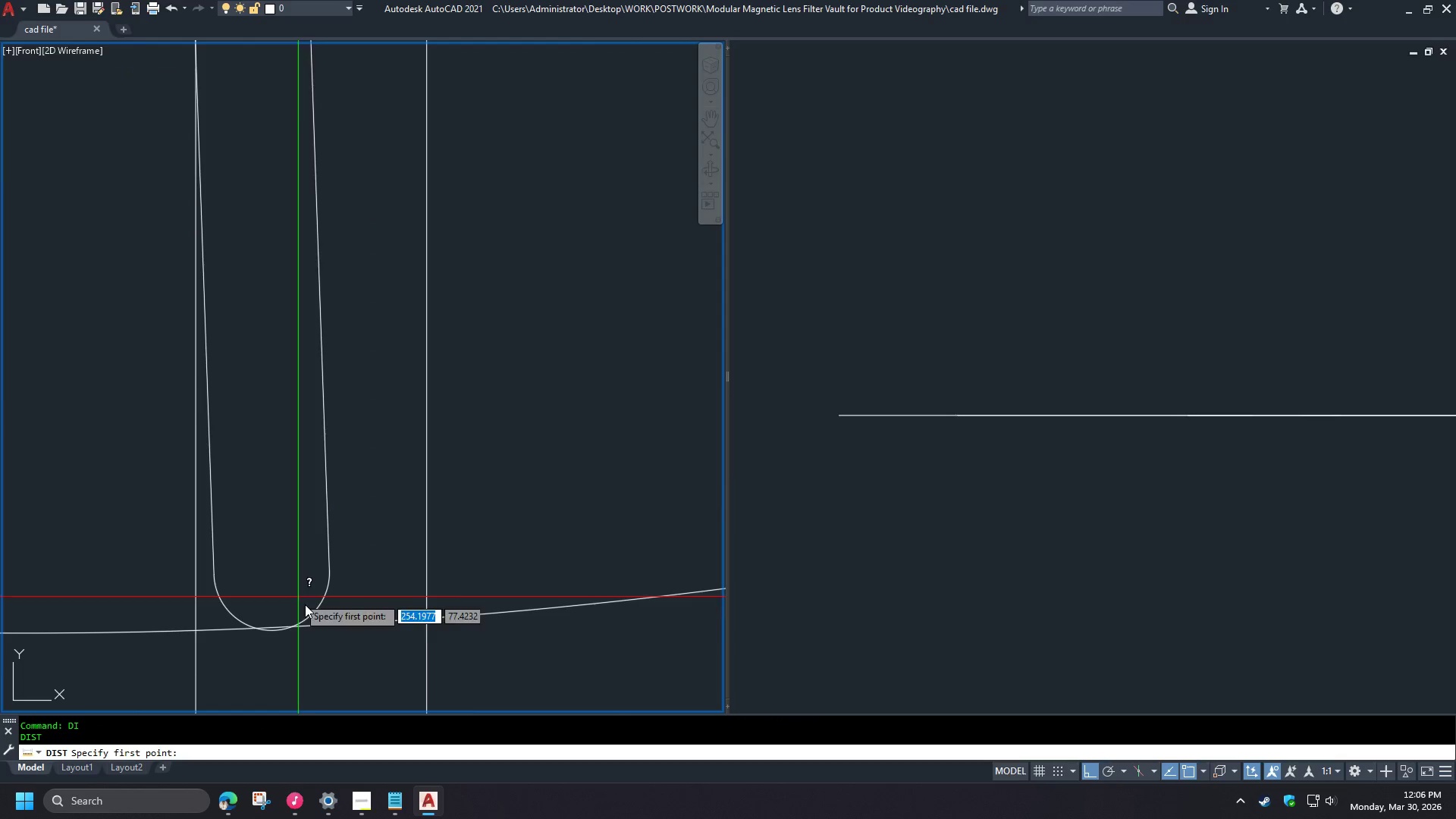 
type(cen )
 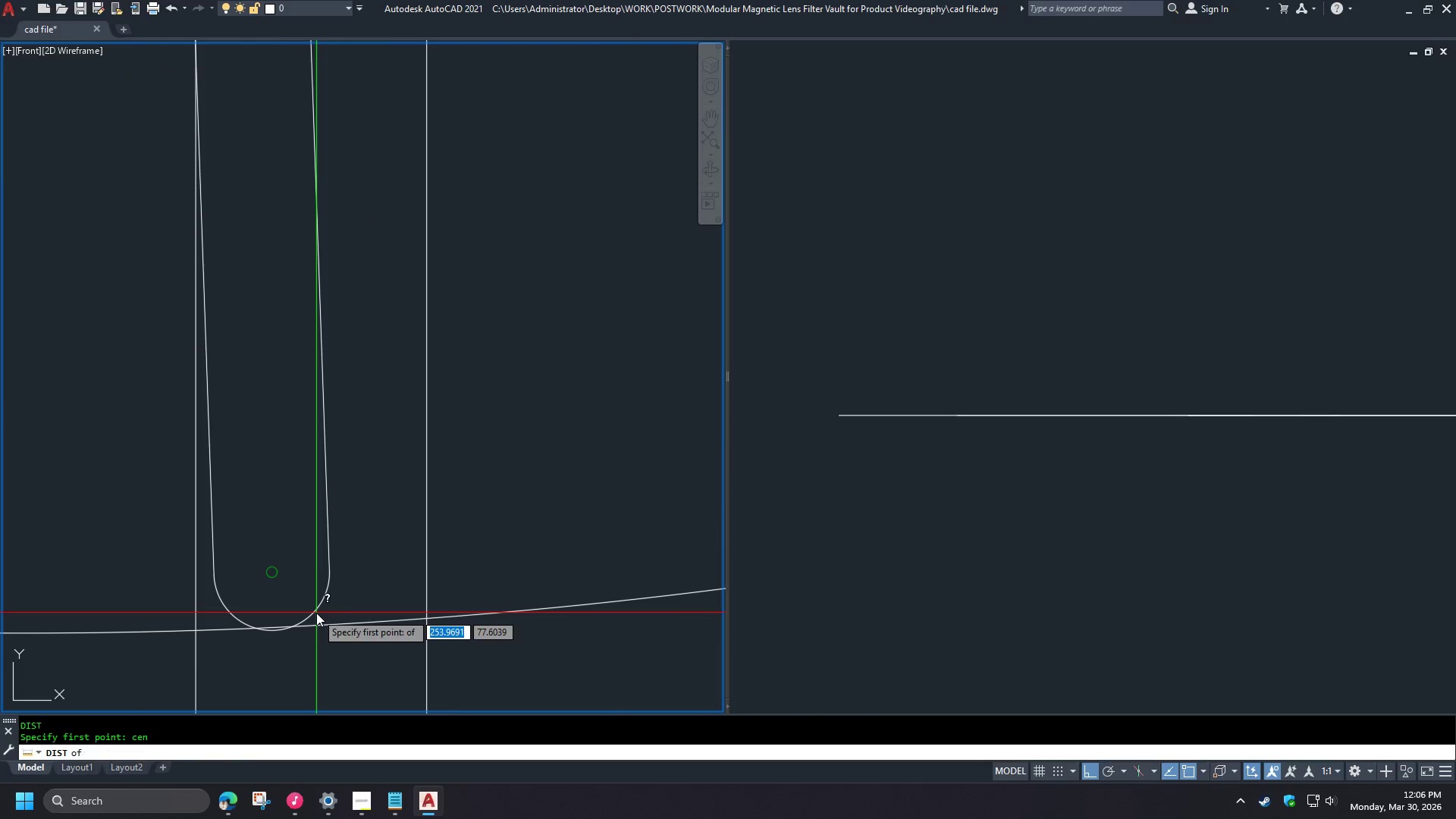 
left_click([316, 613])
 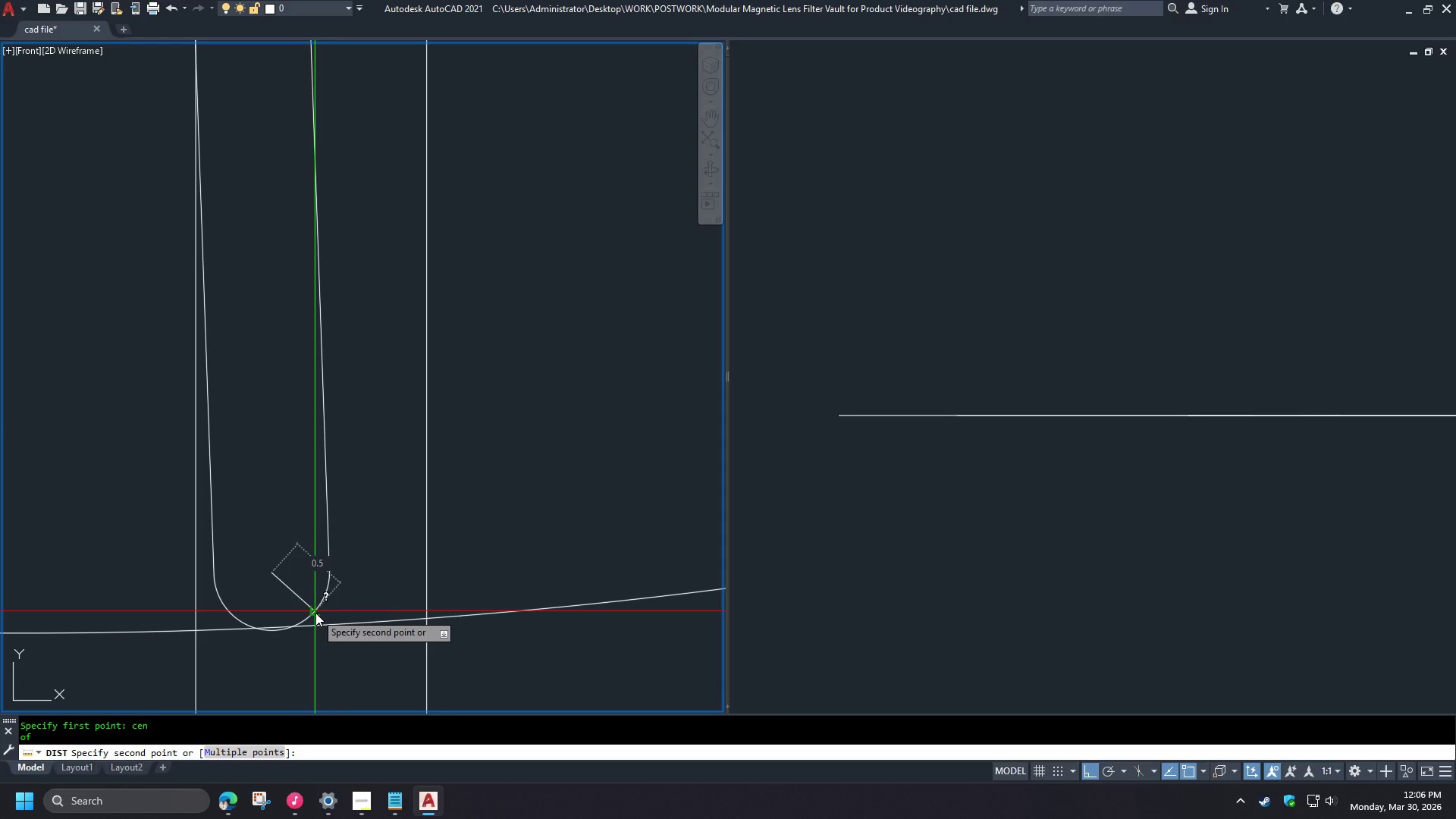 
left_click([315, 613])
 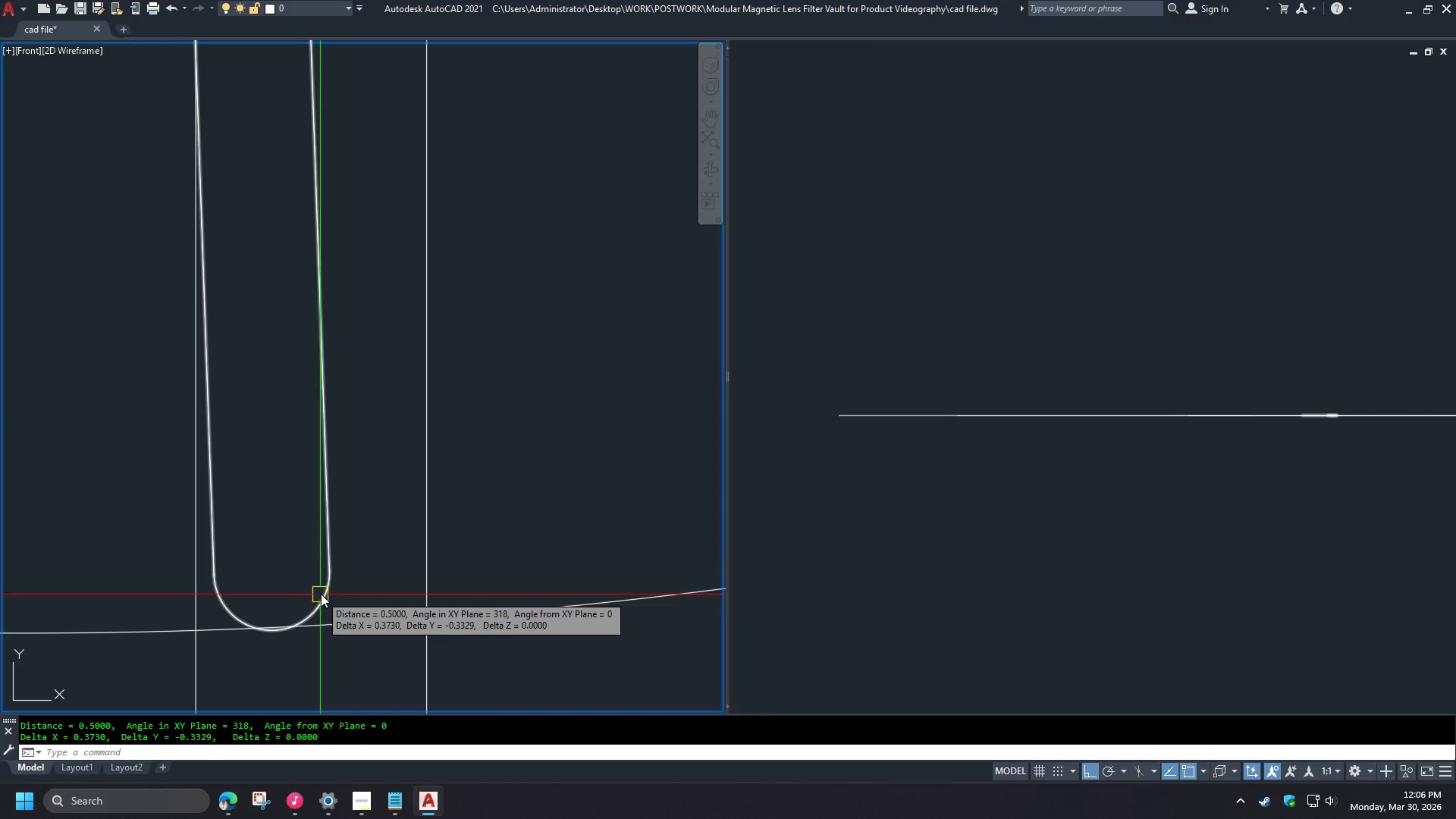 
key(Escape)
 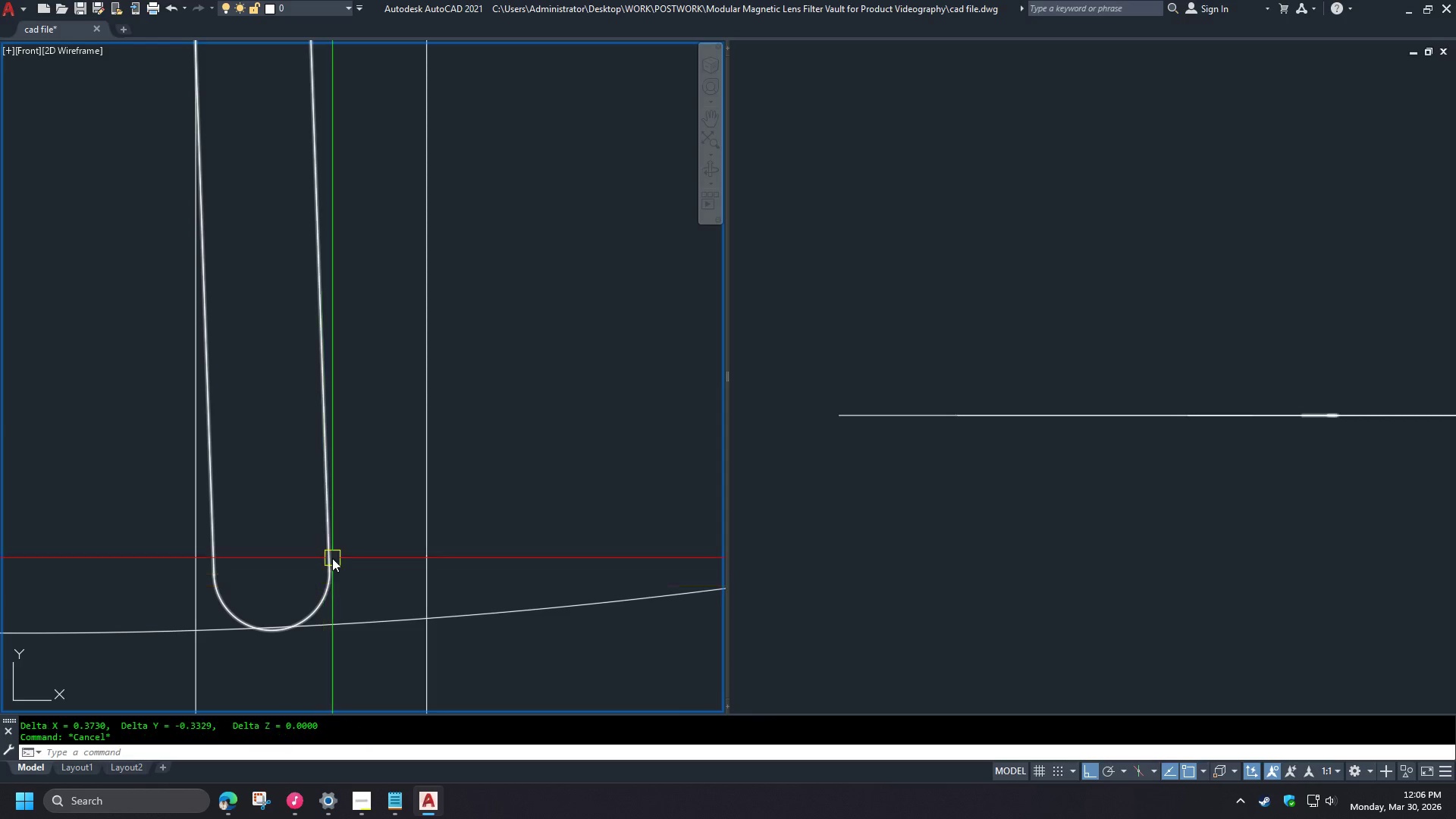 
left_click([331, 552])
 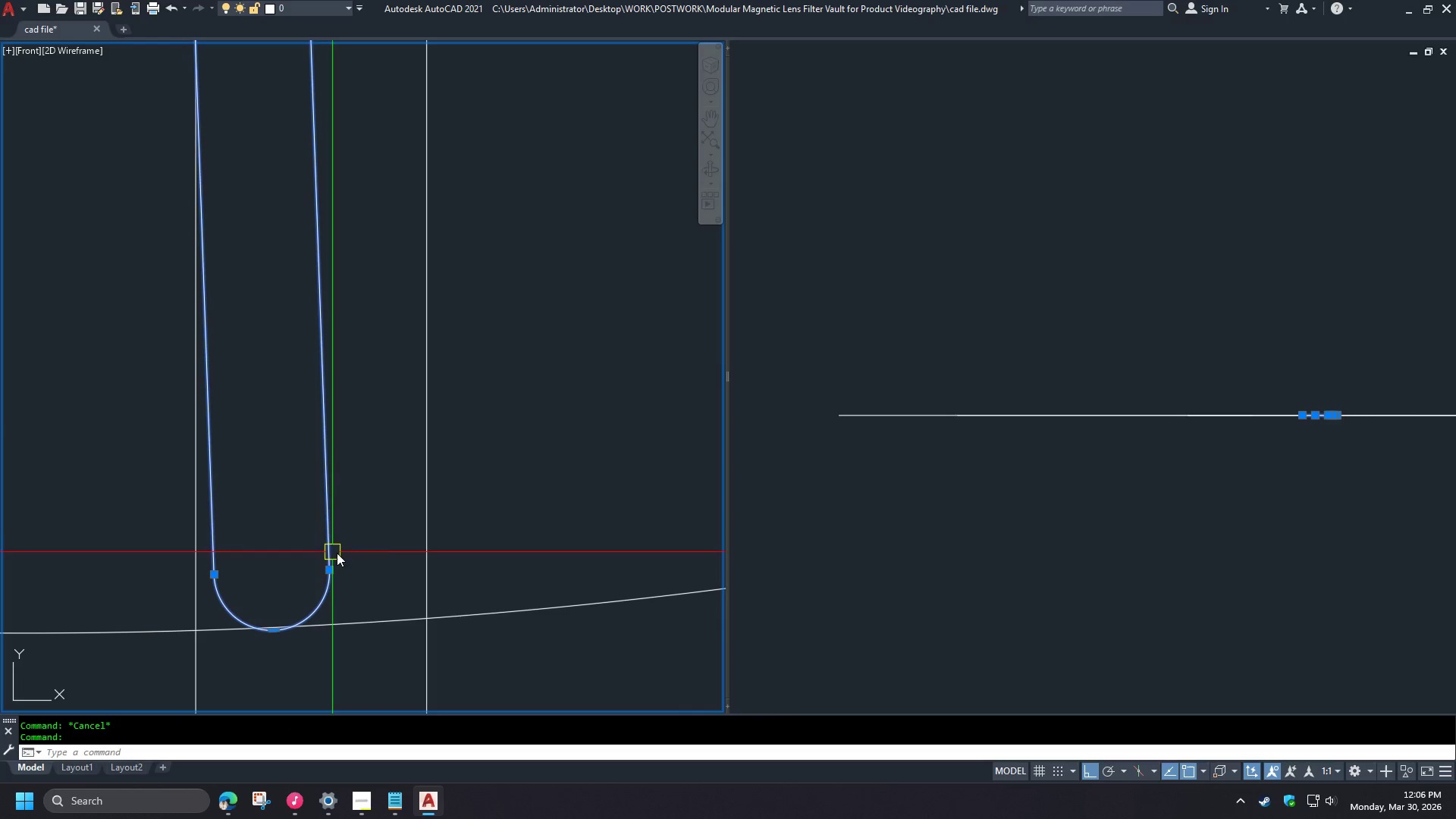 
key(Control+1)
 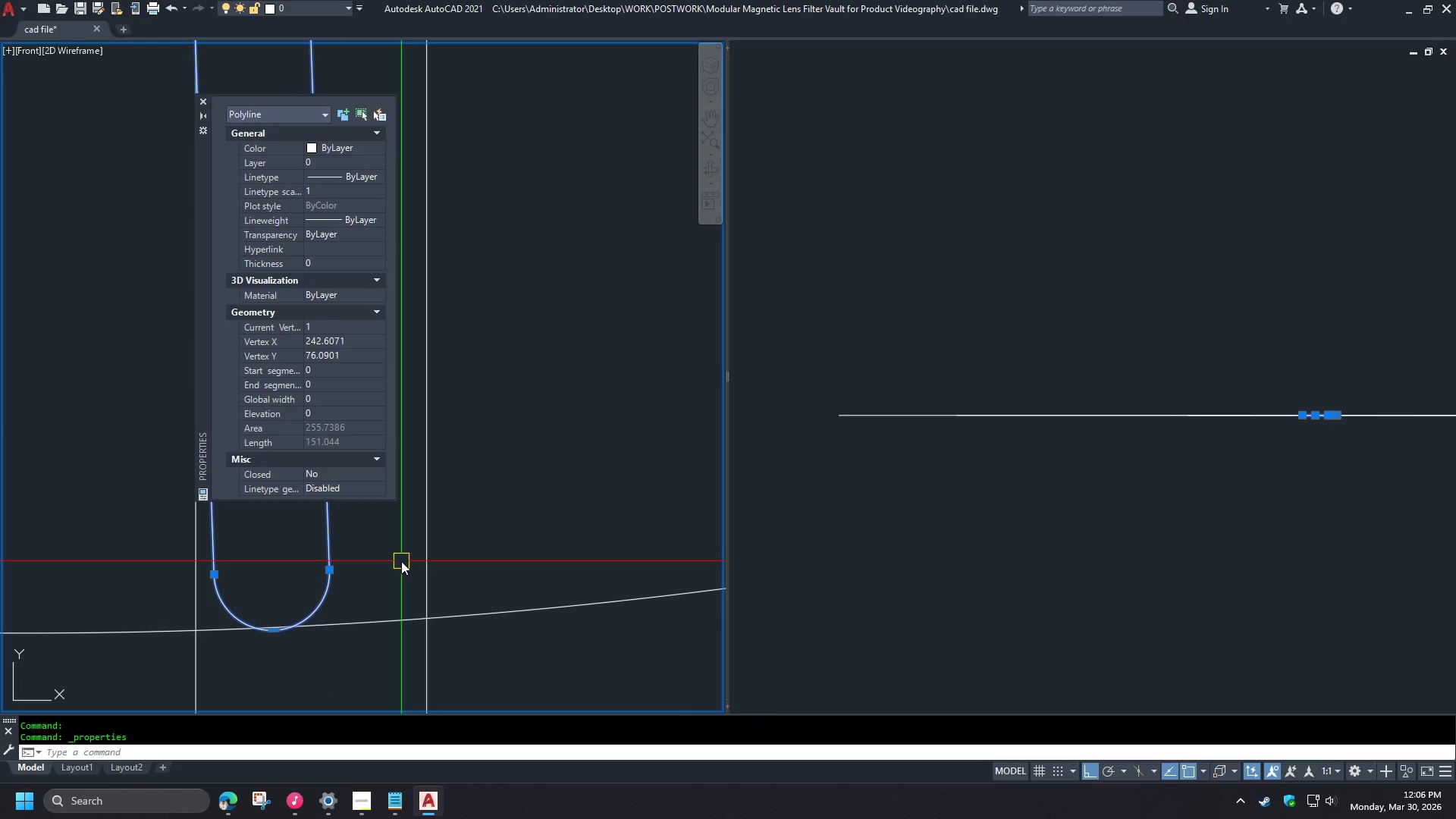 
key(Control+1)
 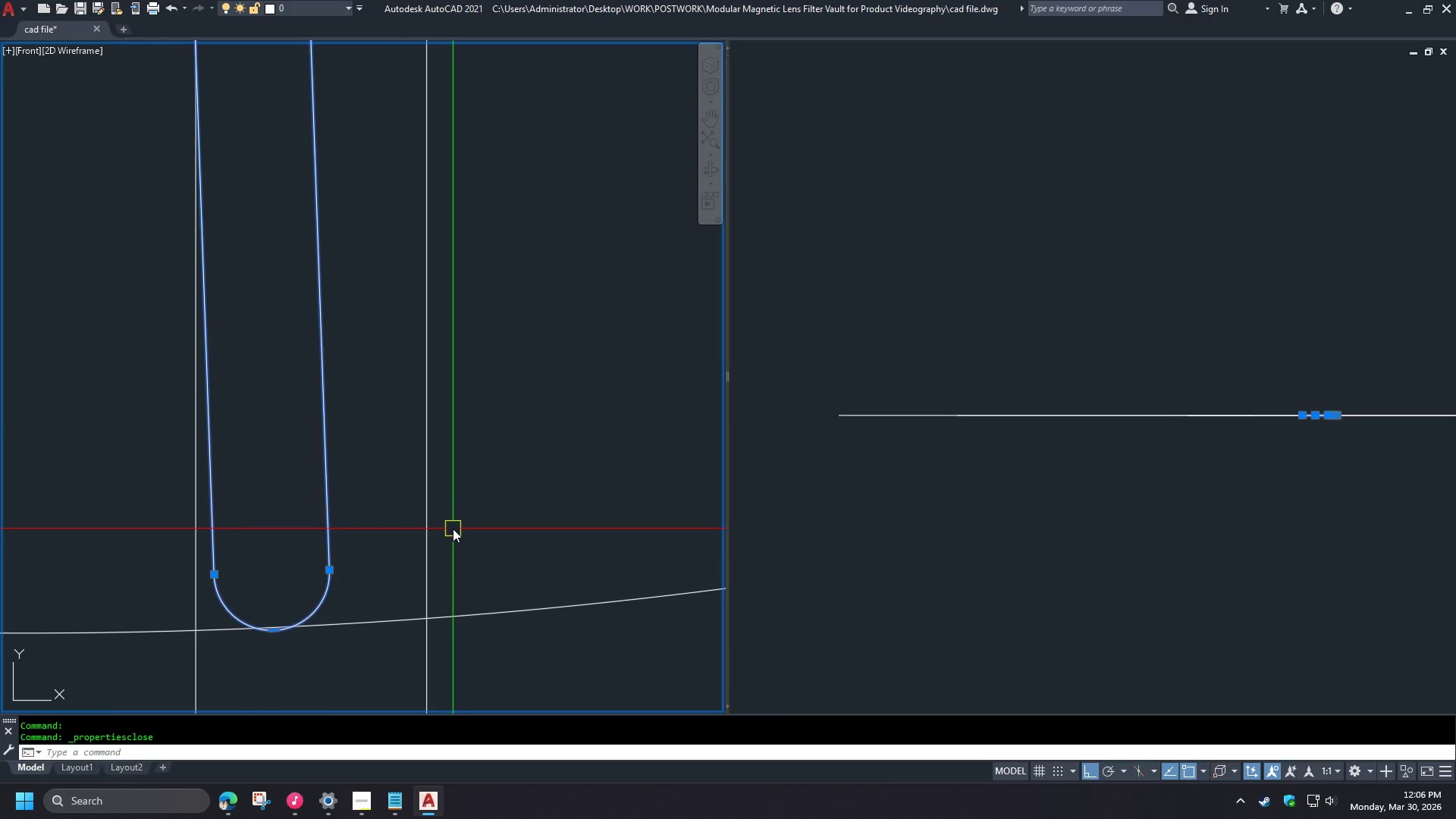 
key(Escape)
 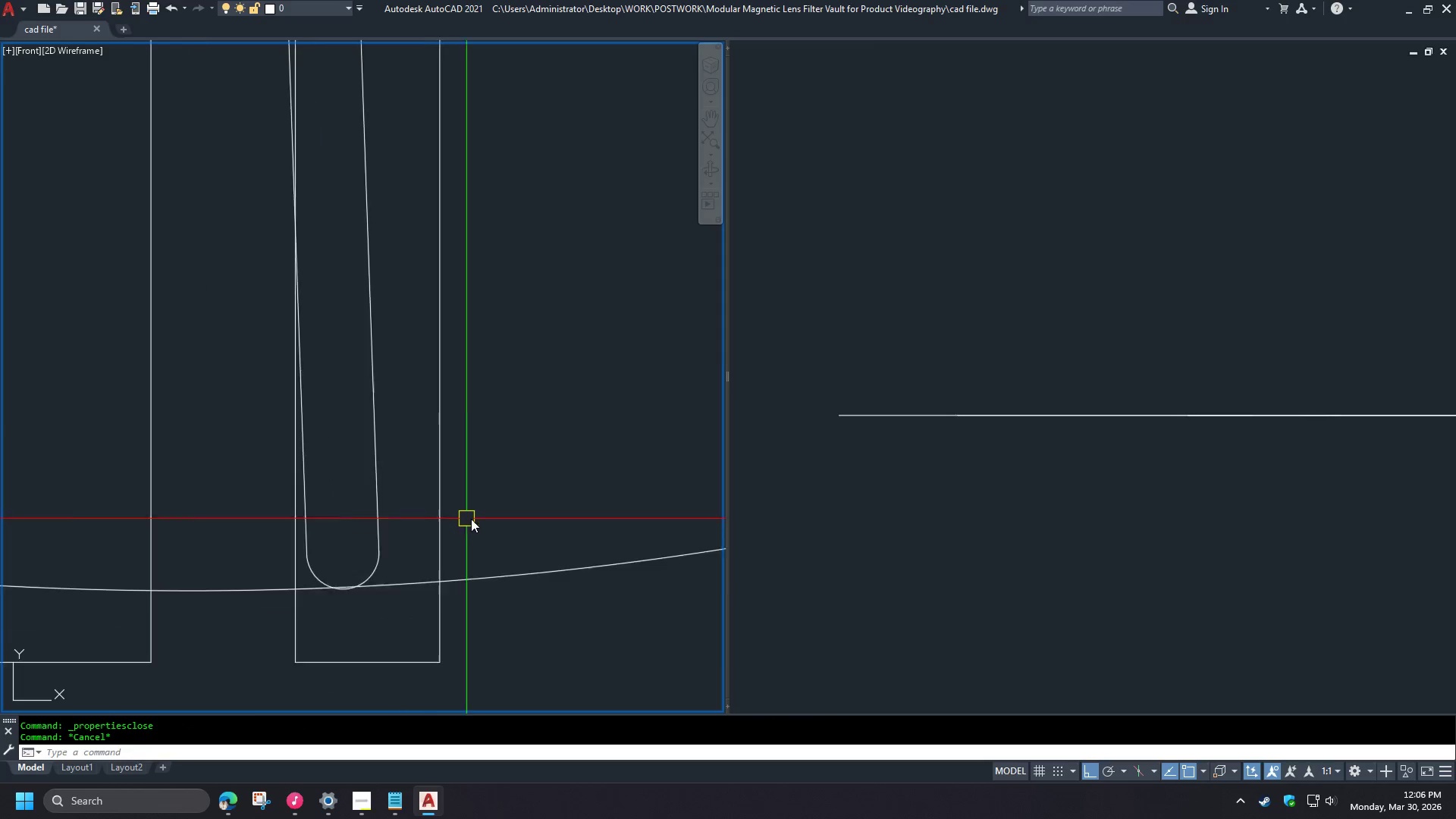 
scroll: coordinate [83, 592], scroll_direction: down, amount: 7.0
 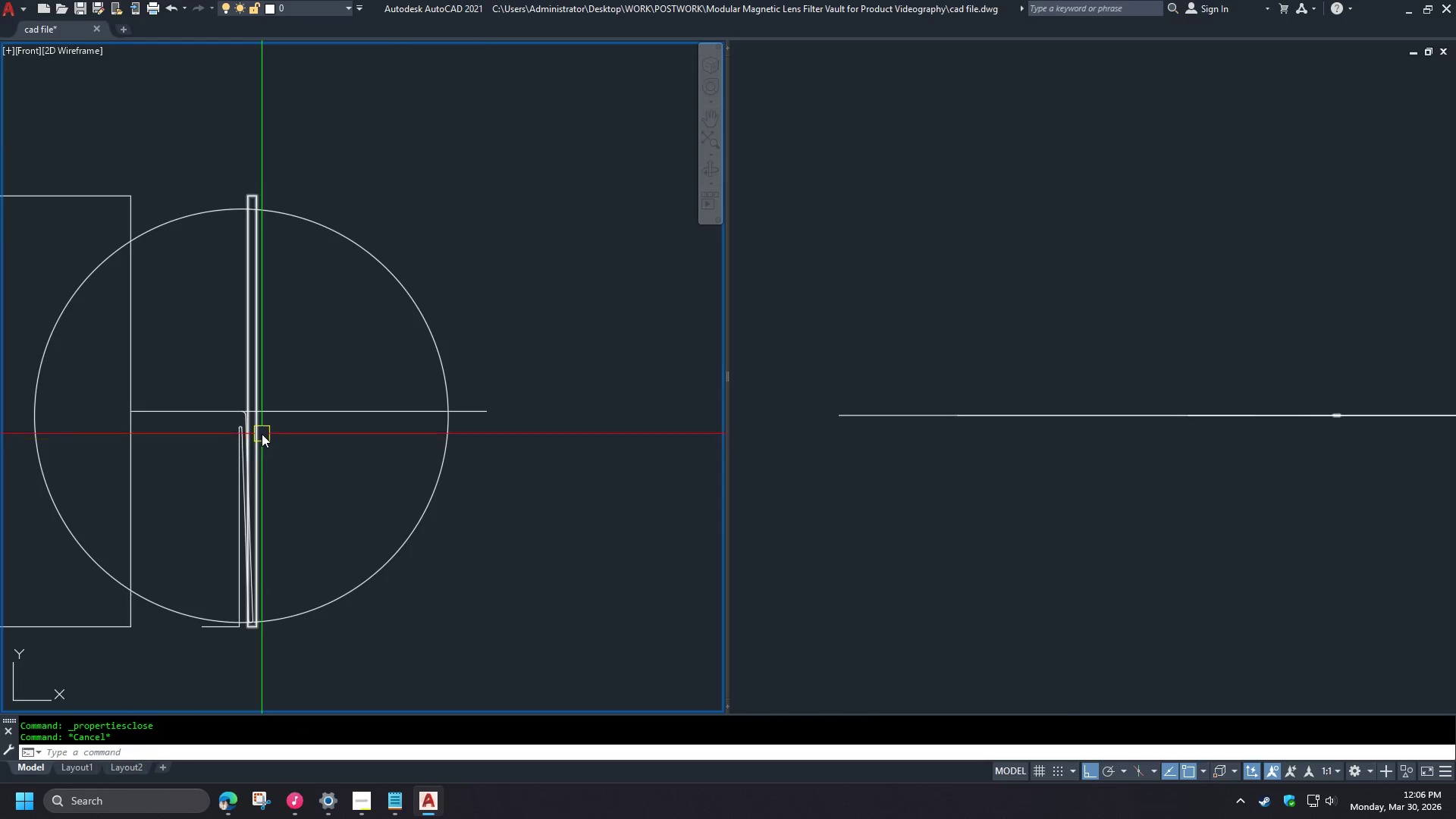 
scroll: coordinate [260, 460], scroll_direction: up, amount: 3.0
 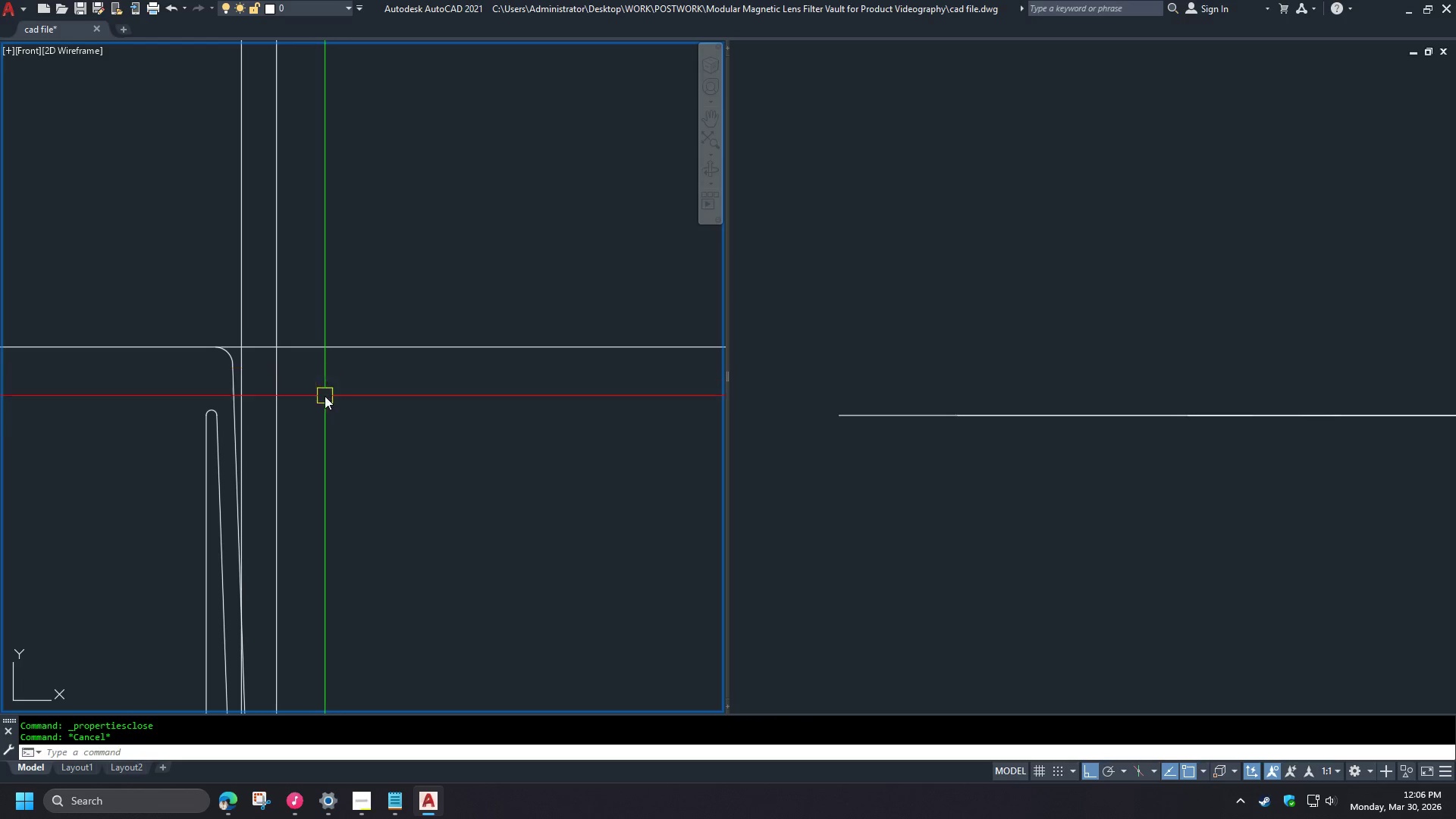 
wait(6.68)
 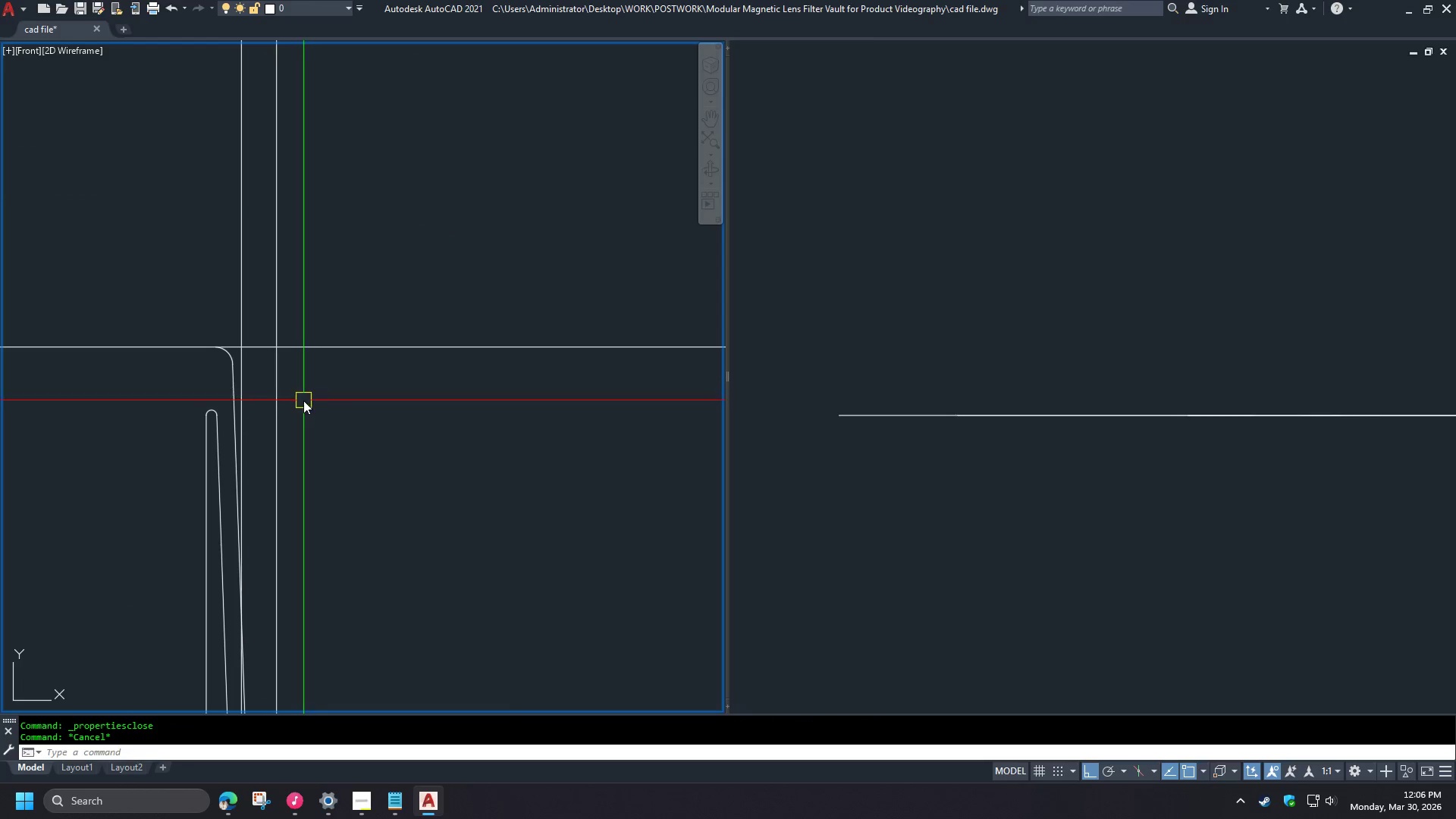 
scroll: coordinate [332, 367], scroll_direction: down, amount: 2.0
 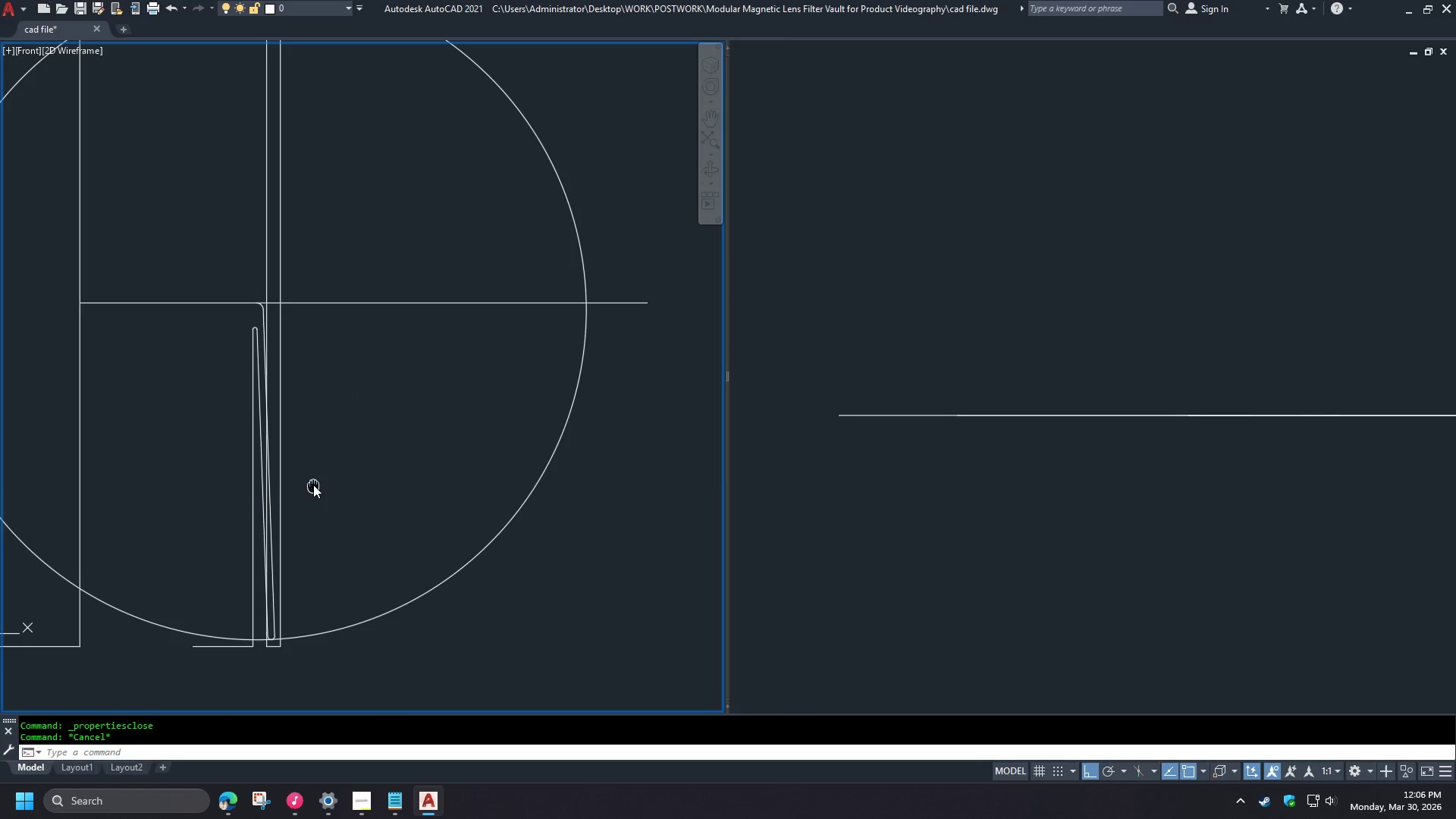 
wait(9.46)
 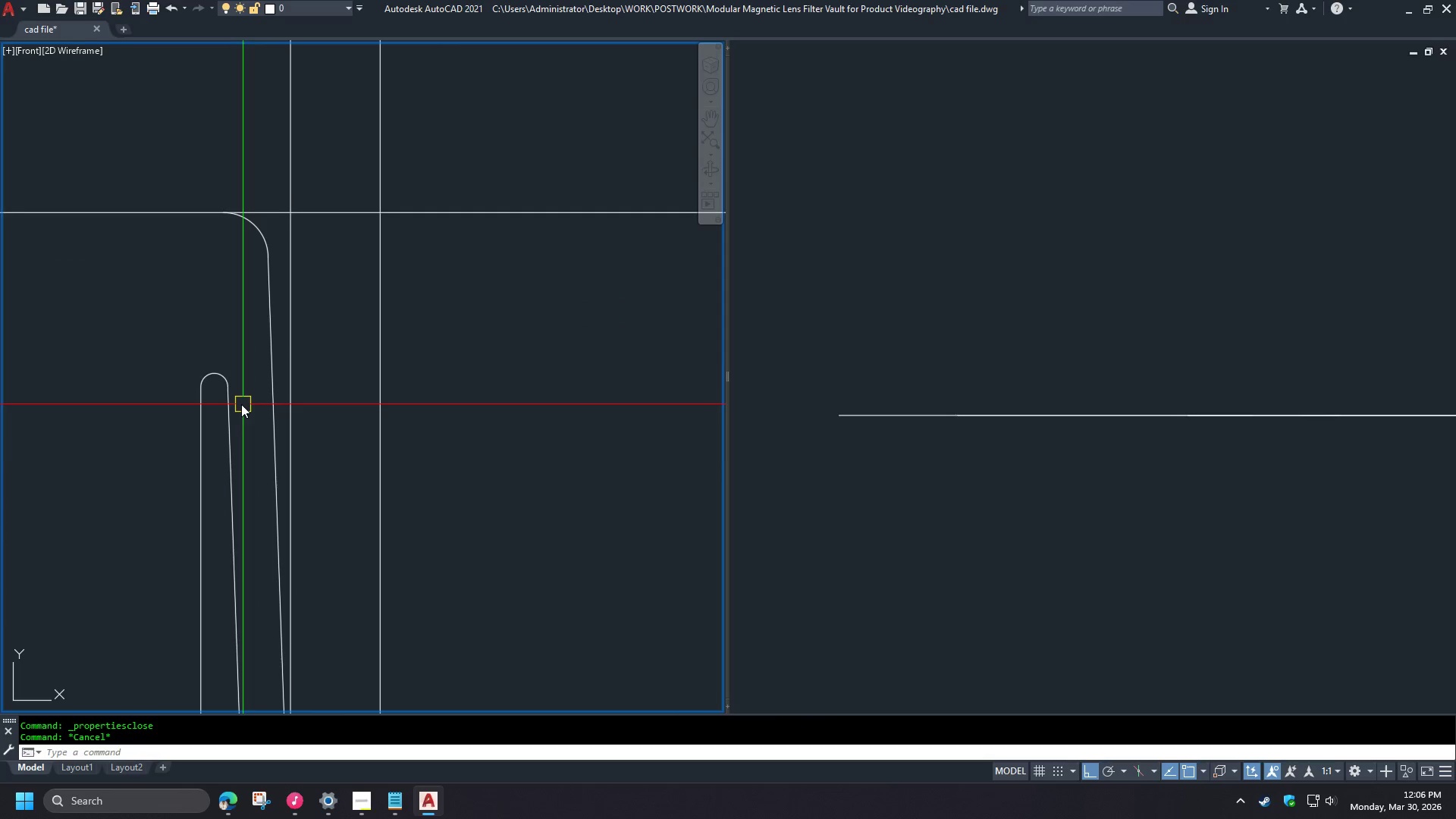 
key(D)
 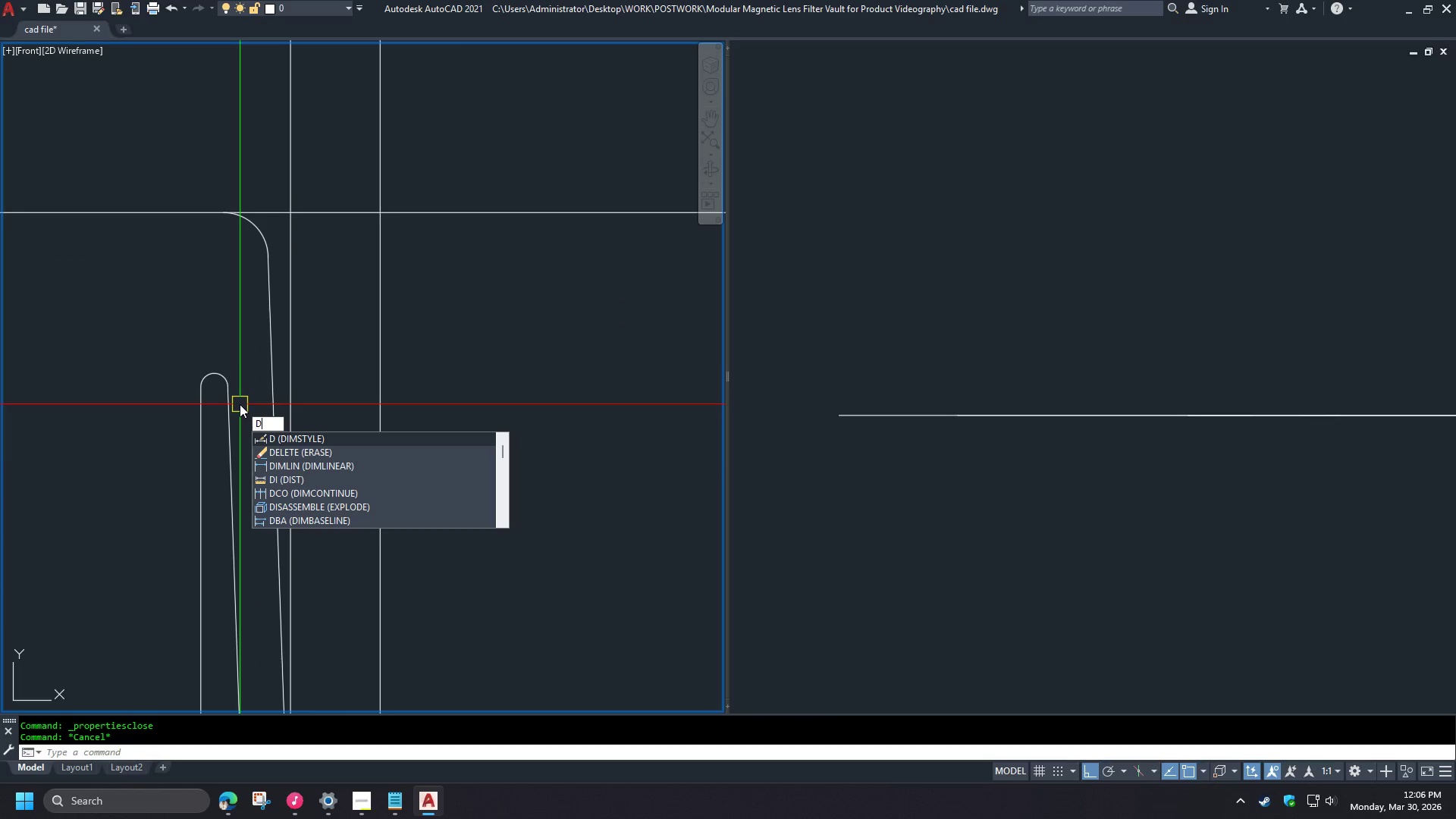 
scroll: coordinate [256, 322], scroll_direction: up, amount: 4.0
 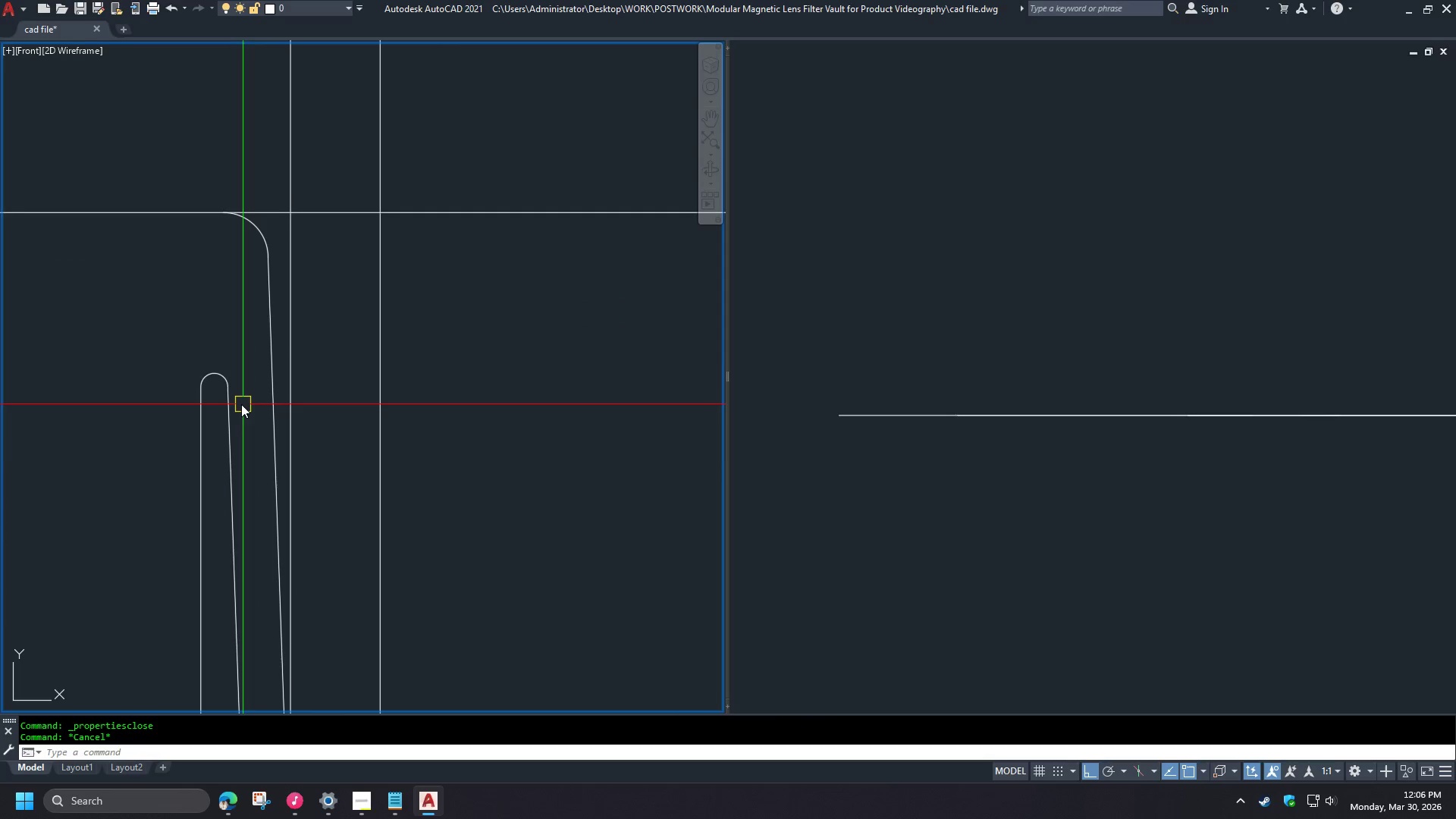 
key(I)
 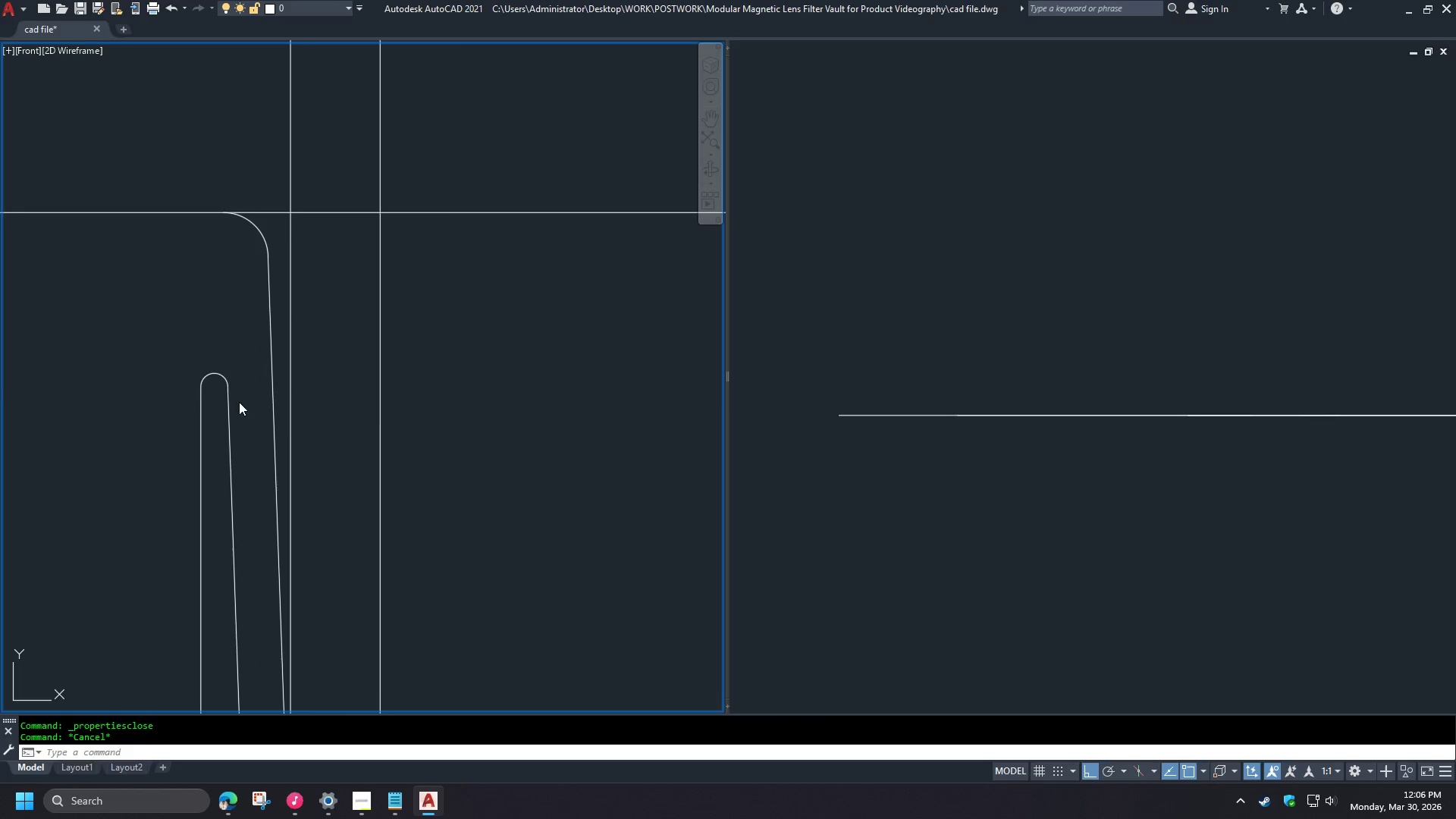 
key(Space)
 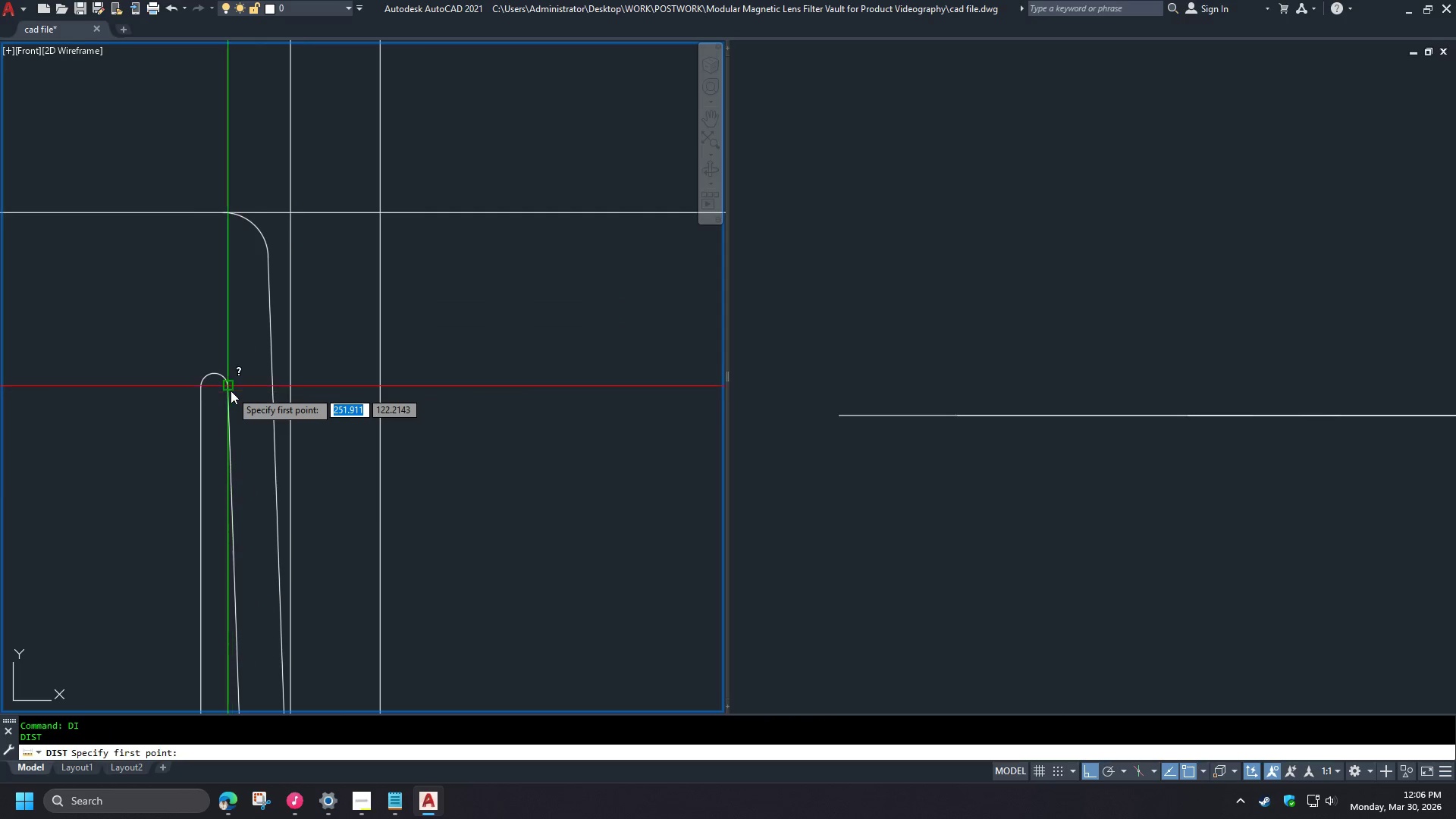 
left_click([231, 391])
 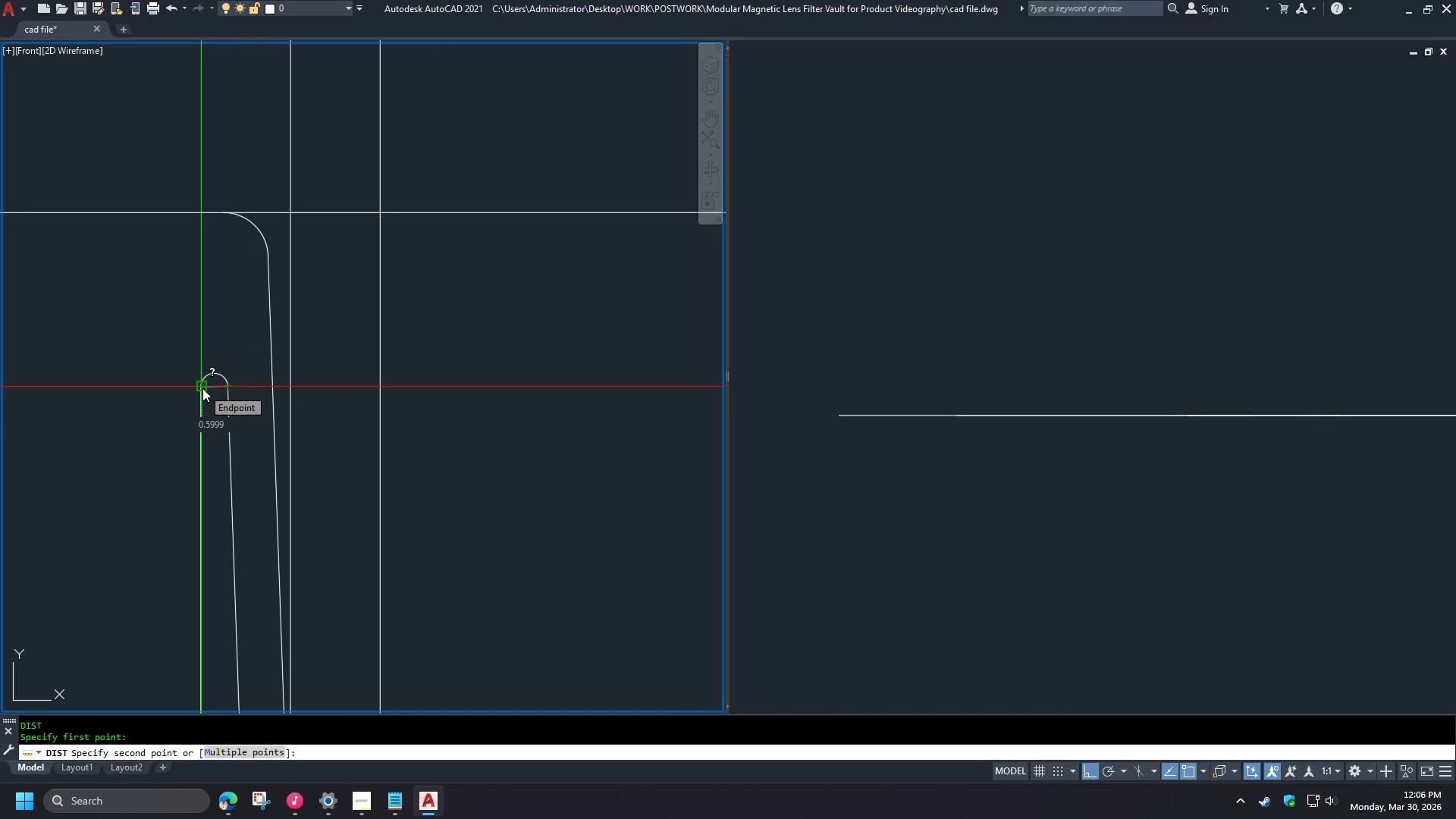 
key(Escape)
 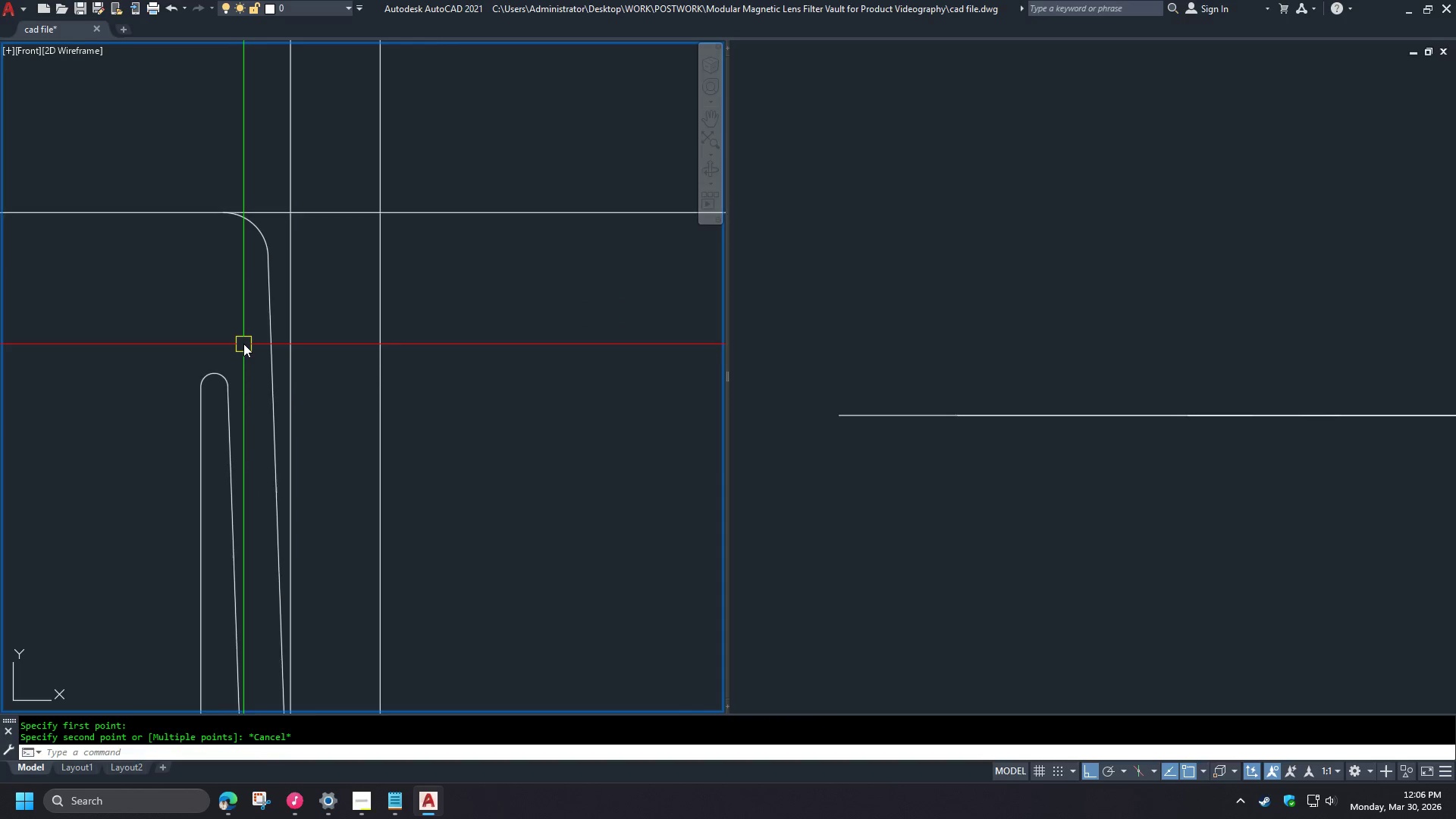 
scroll: coordinate [243, 344], scroll_direction: down, amount: 1.0
 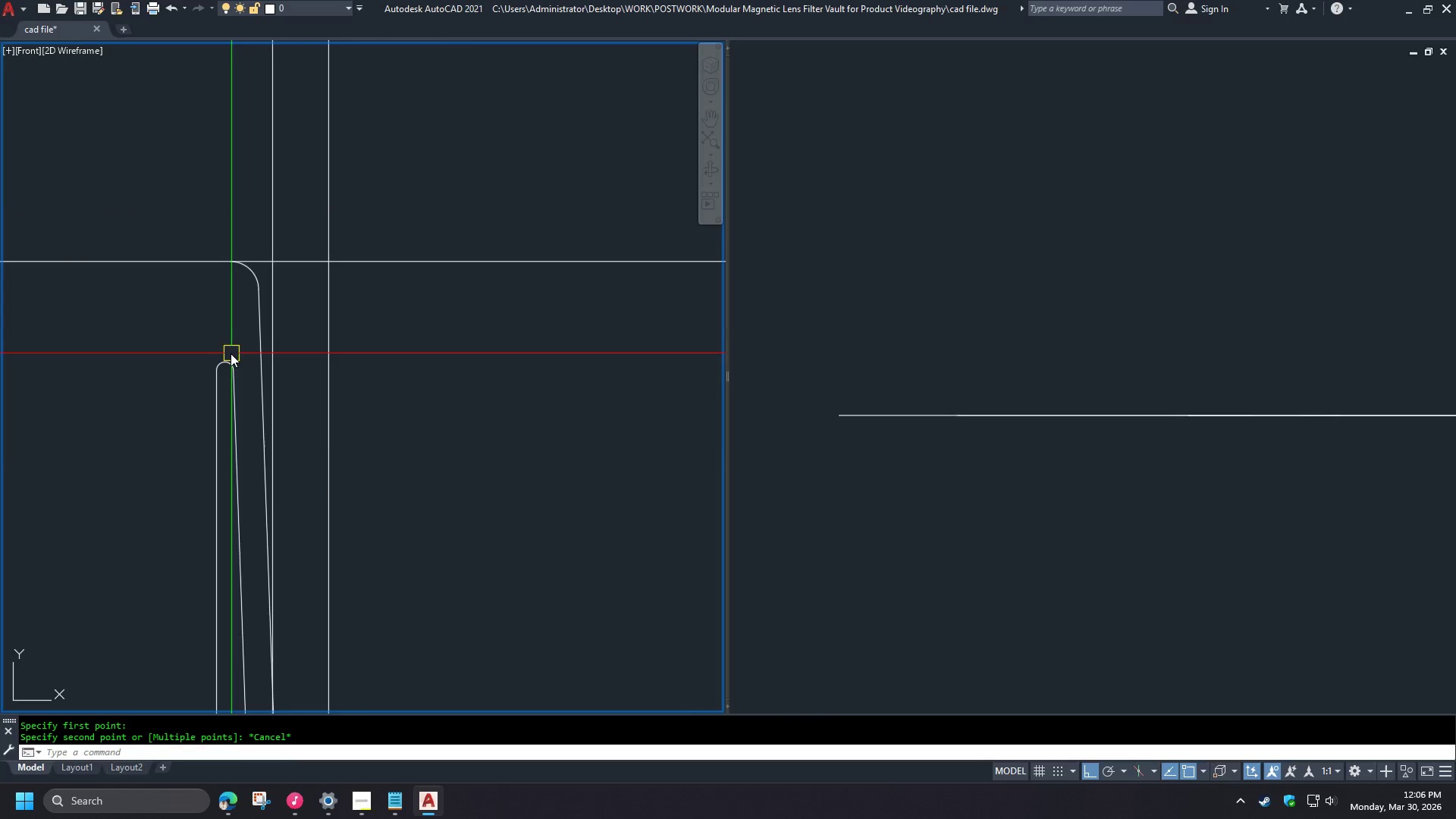 
scroll: coordinate [224, 354], scroll_direction: up, amount: 3.0
 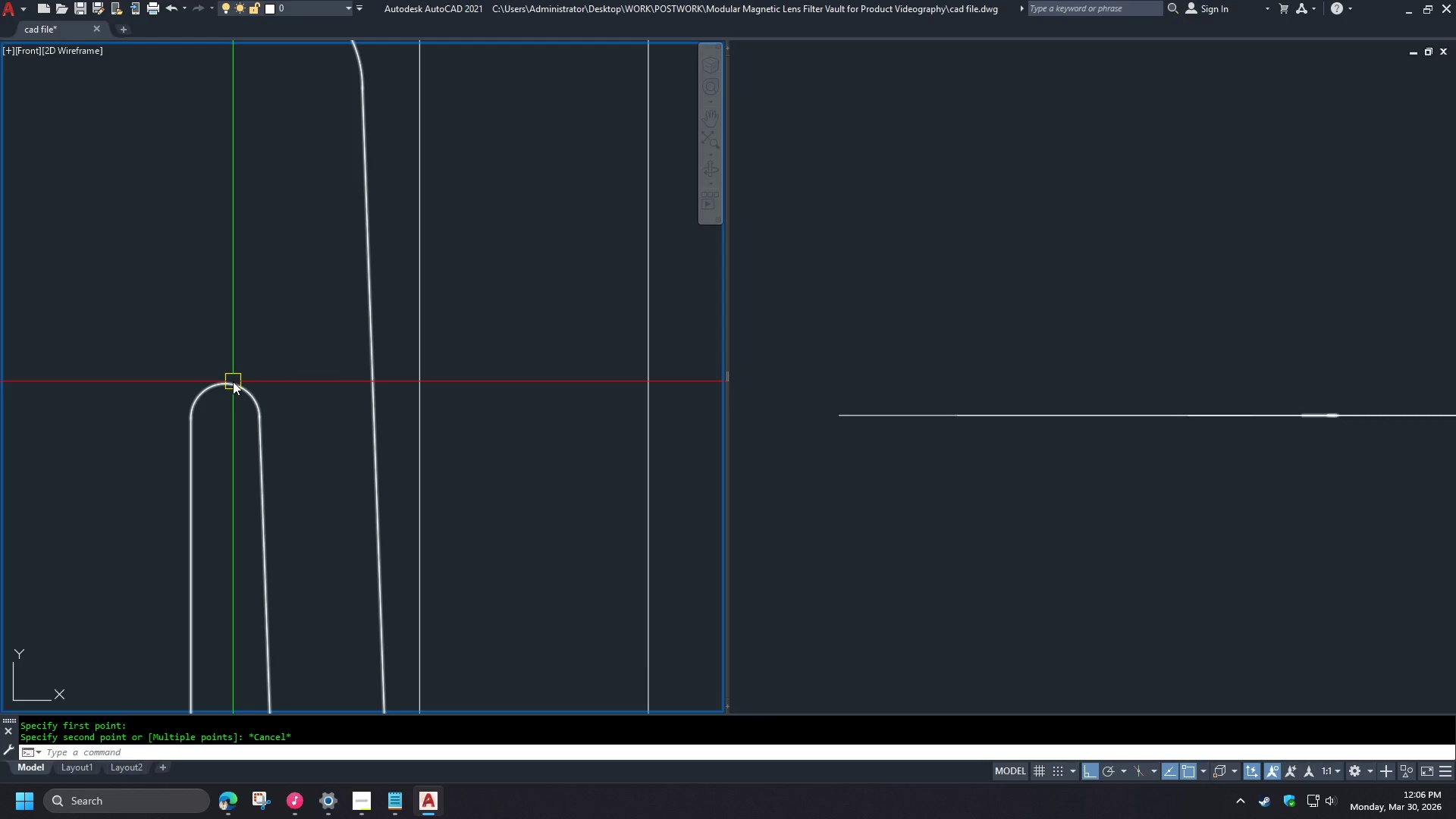 
type(di )
 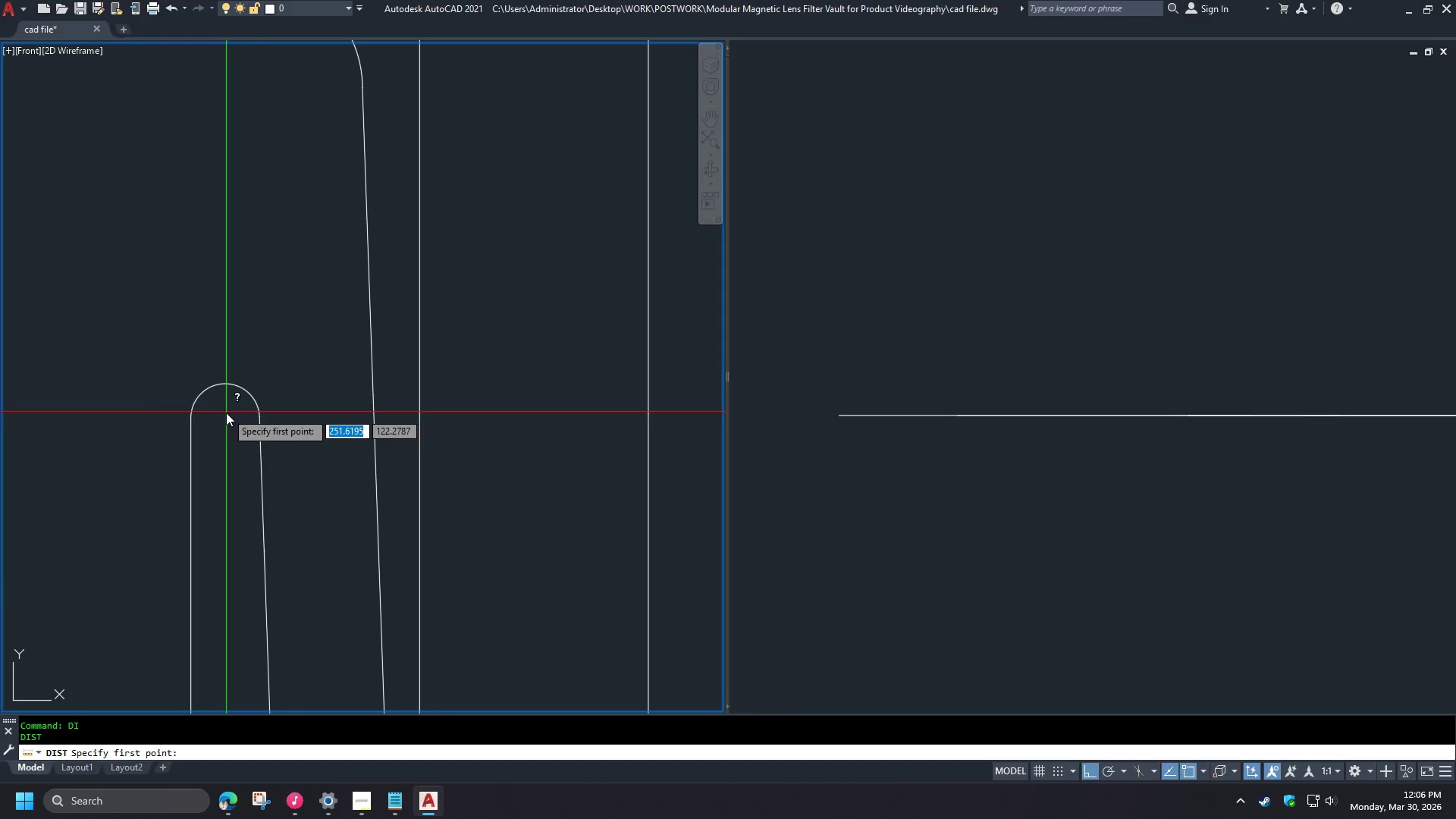 
type(ce)
 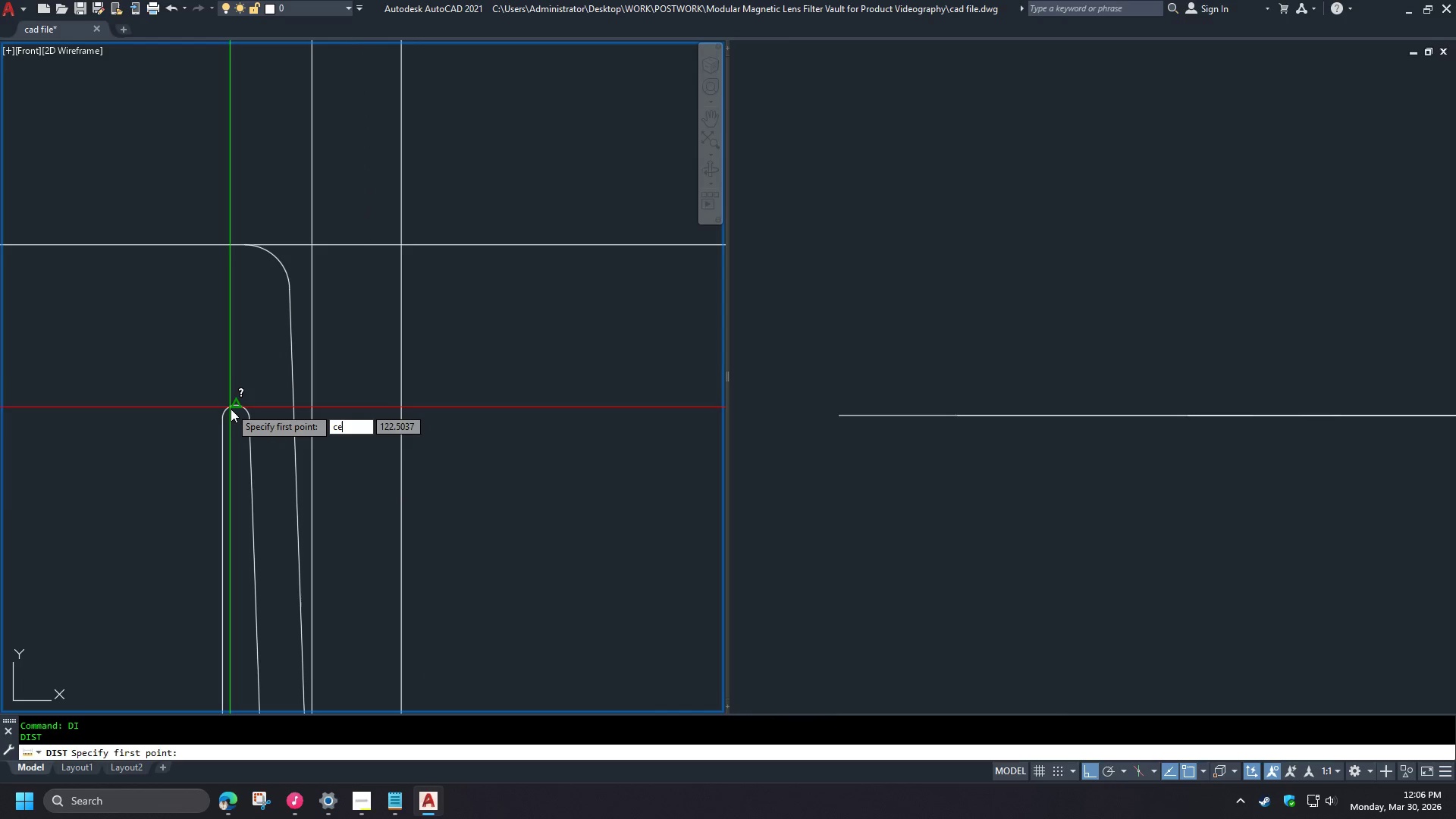 
scroll: coordinate [243, 418], scroll_direction: down, amount: 2.0
 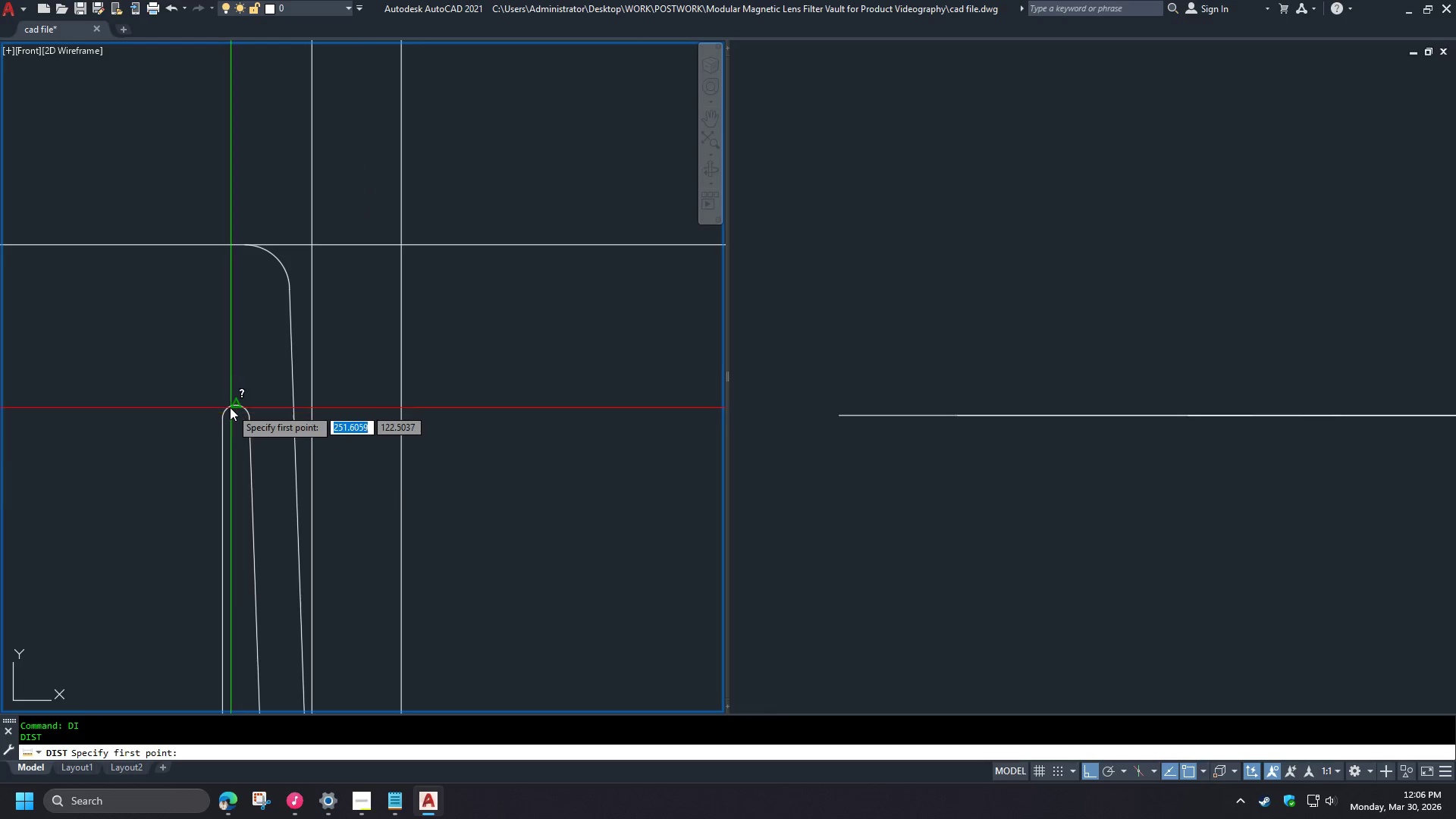 
key(N)
 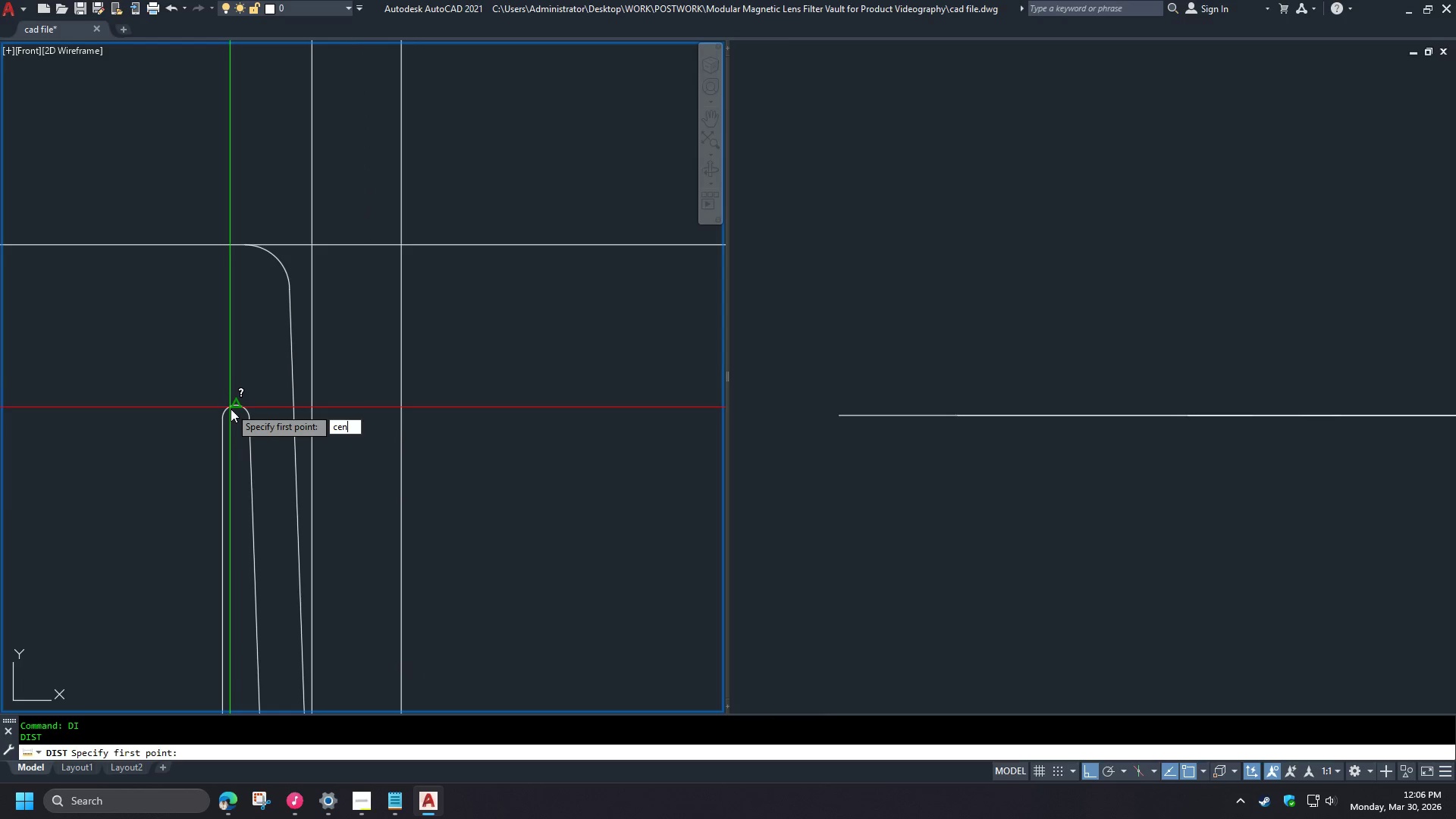 
key(Space)
 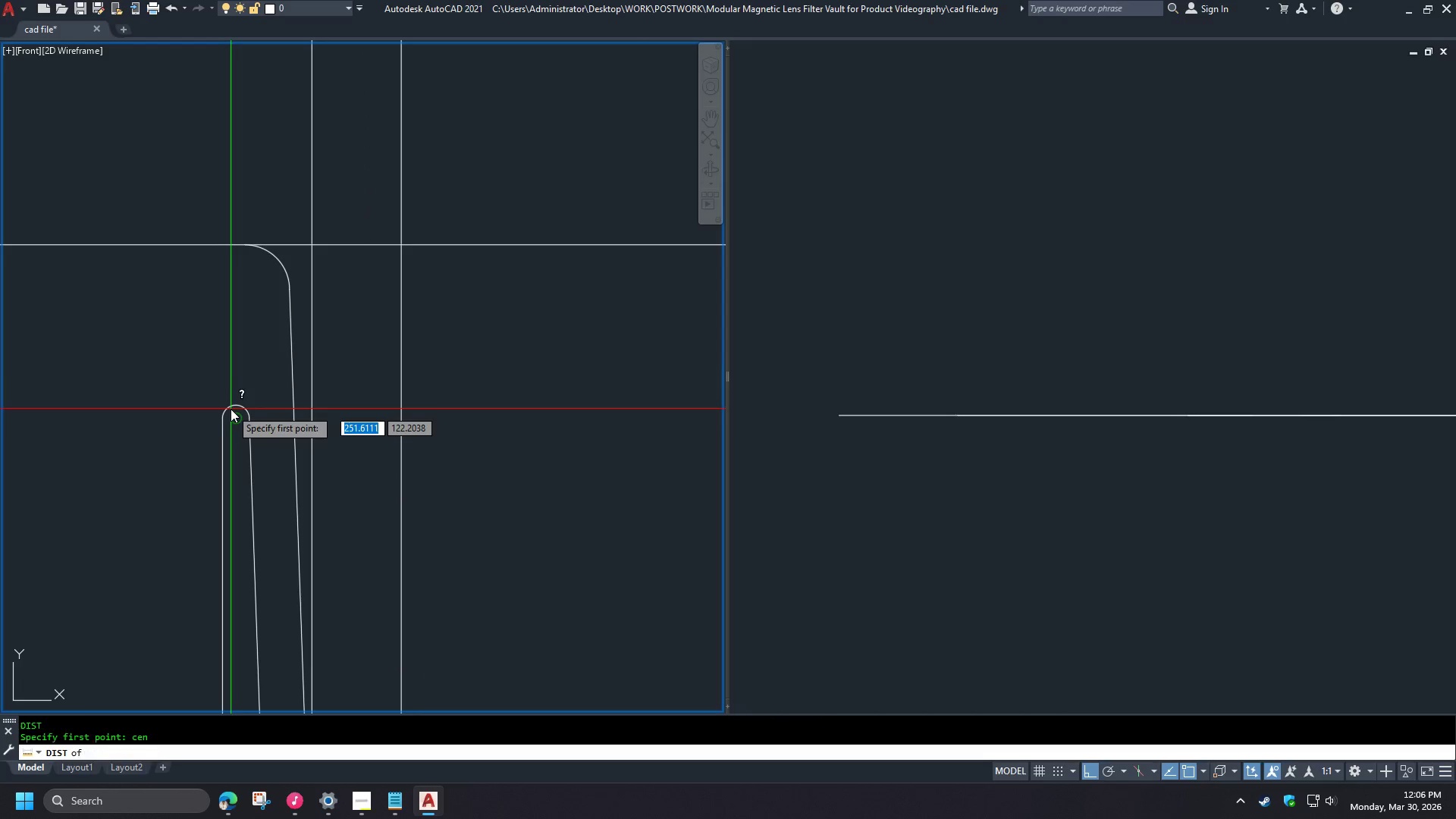 
left_click([231, 409])
 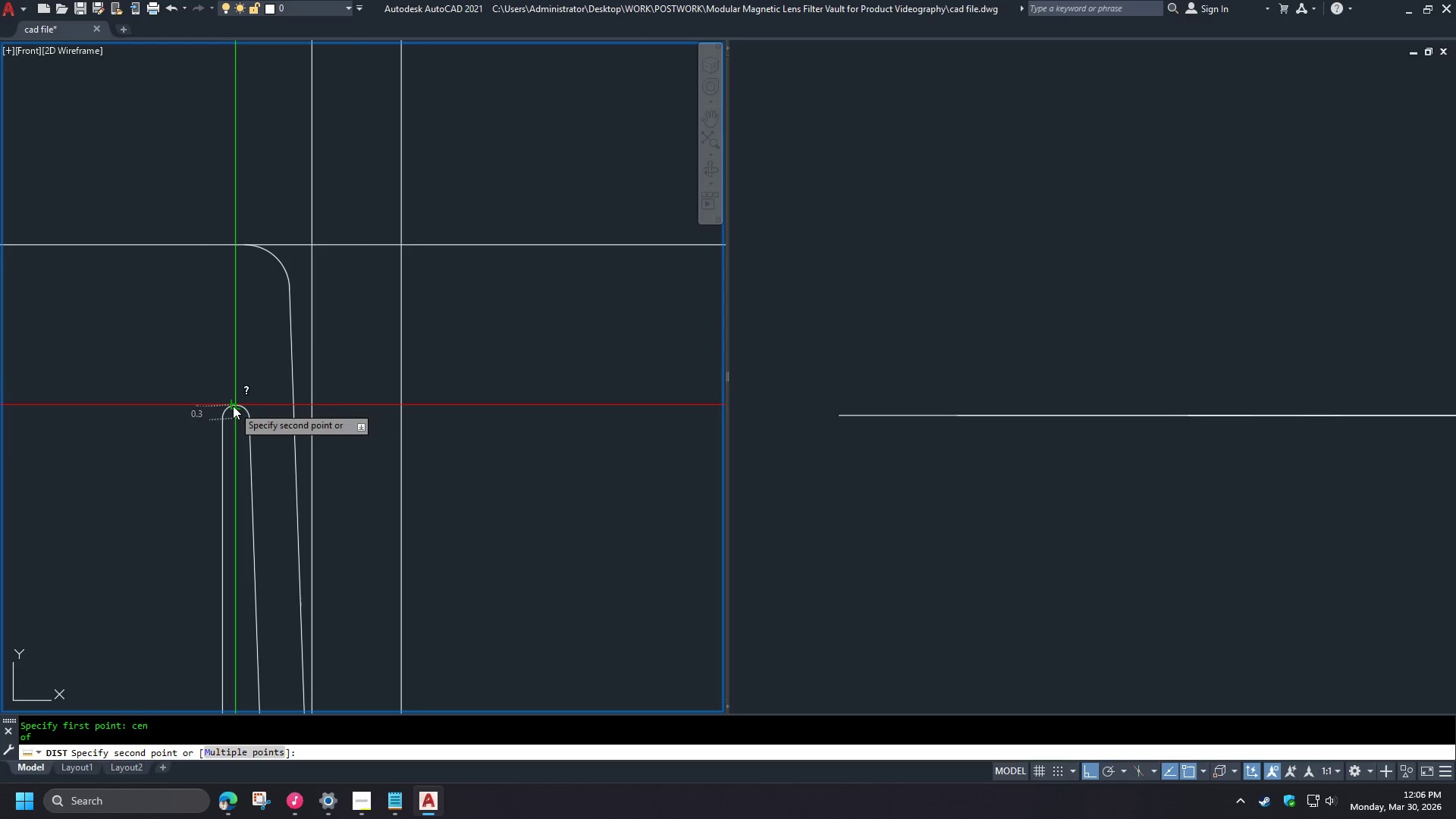 
key(Escape)
 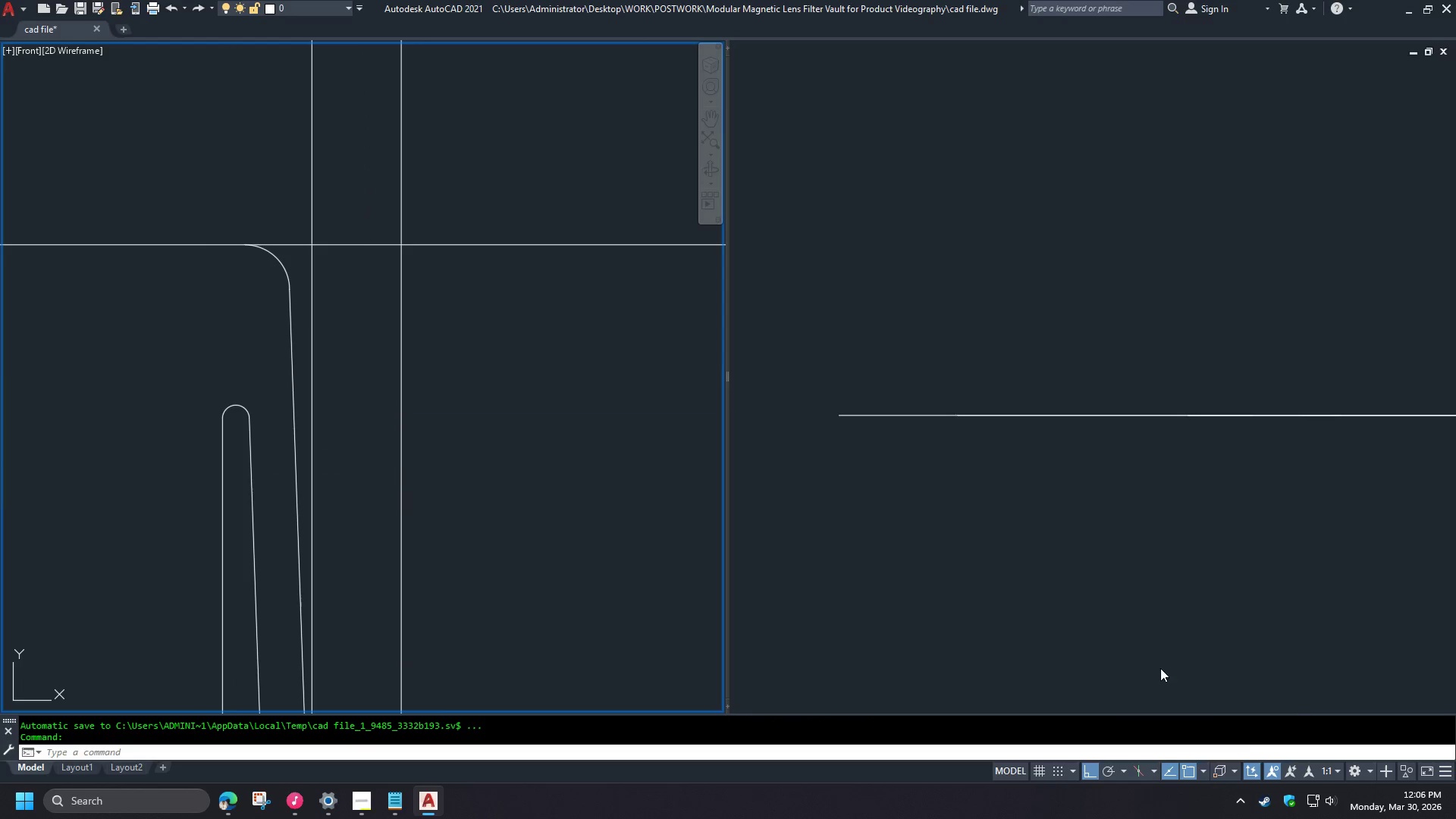 
mouse_move([1198, 773])
 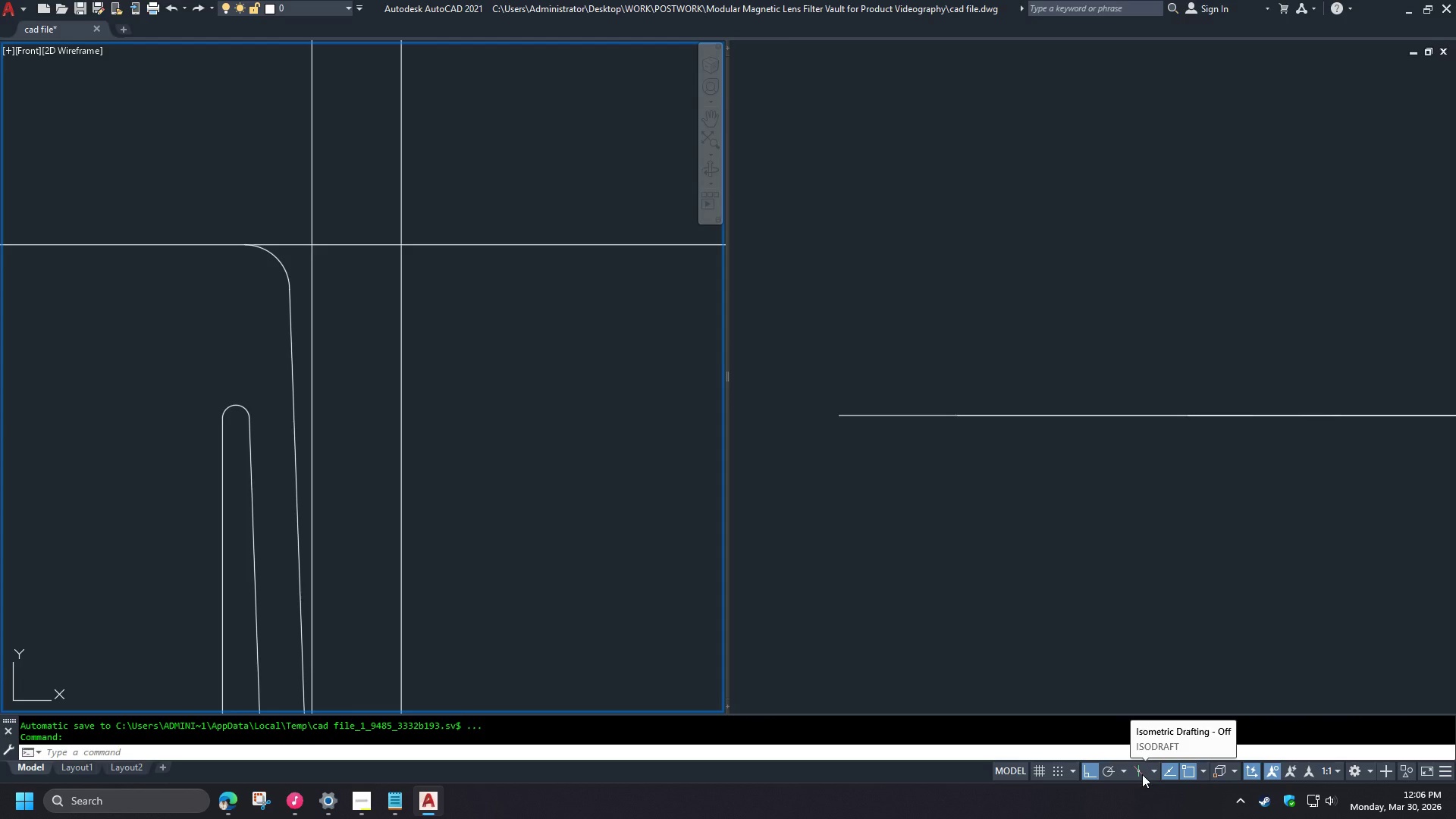 
left_click([1274, 775])
 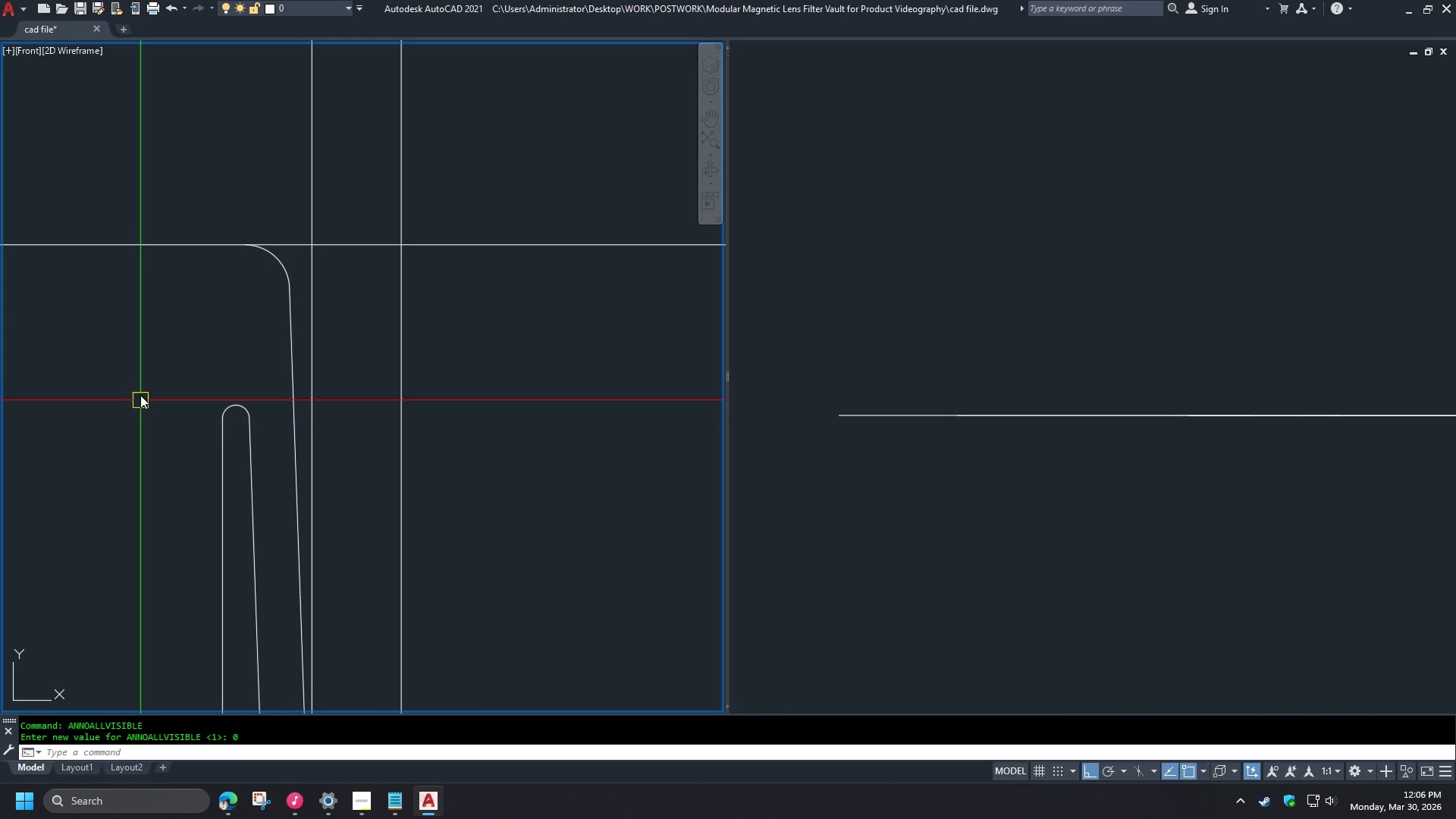 
key(D)
 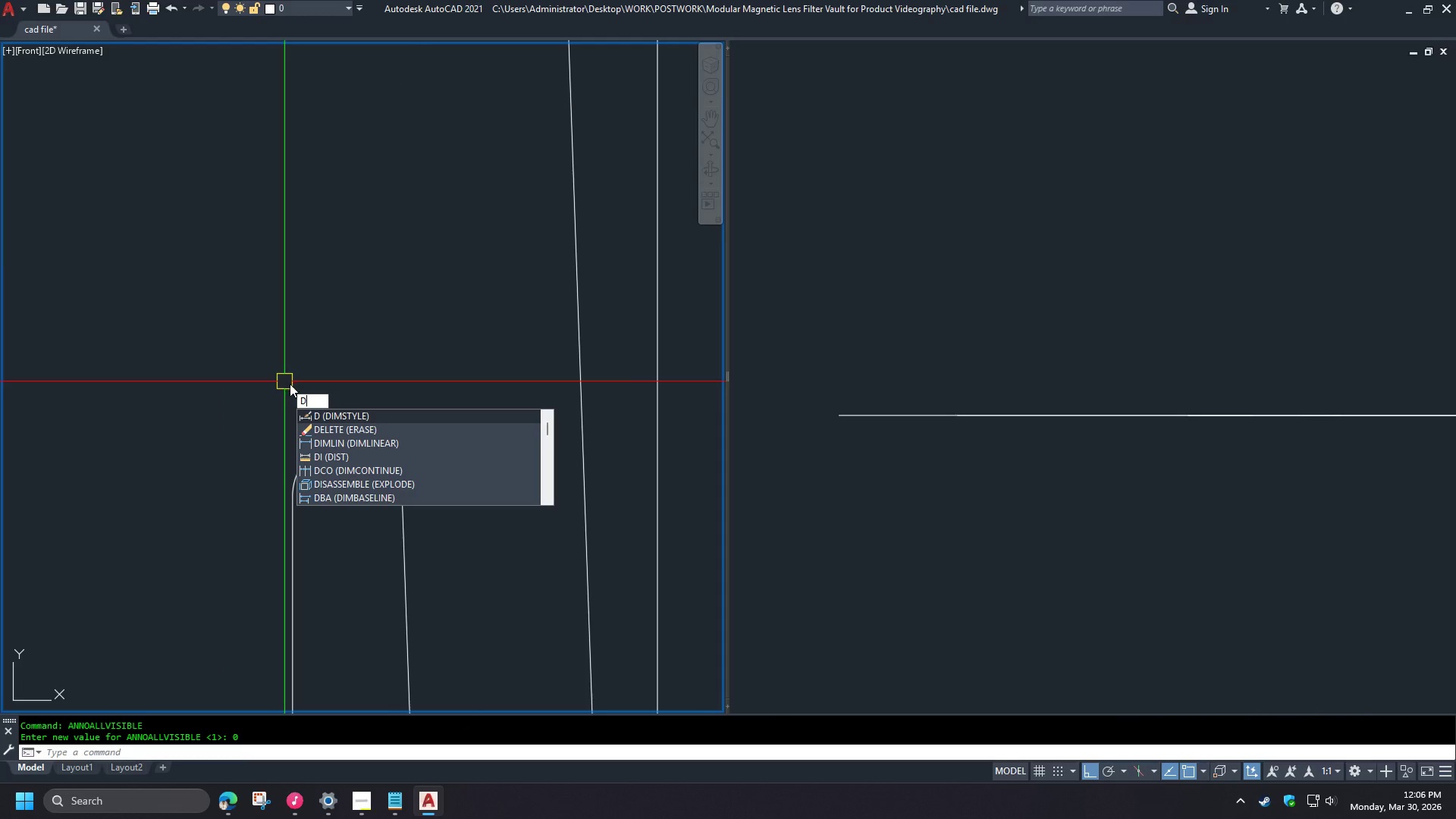 
scroll: coordinate [204, 395], scroll_direction: up, amount: 3.0
 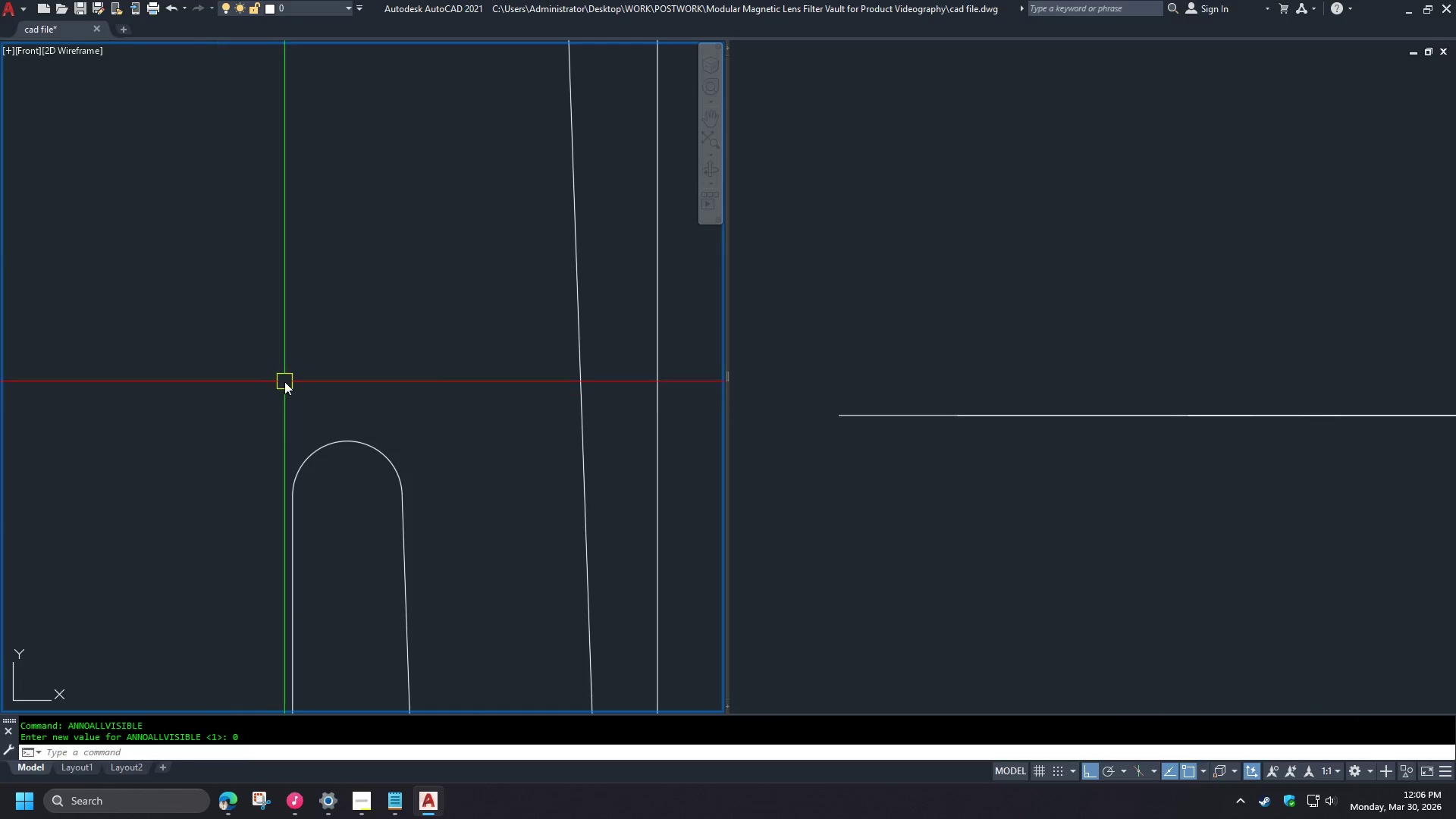 
type(i cen )
 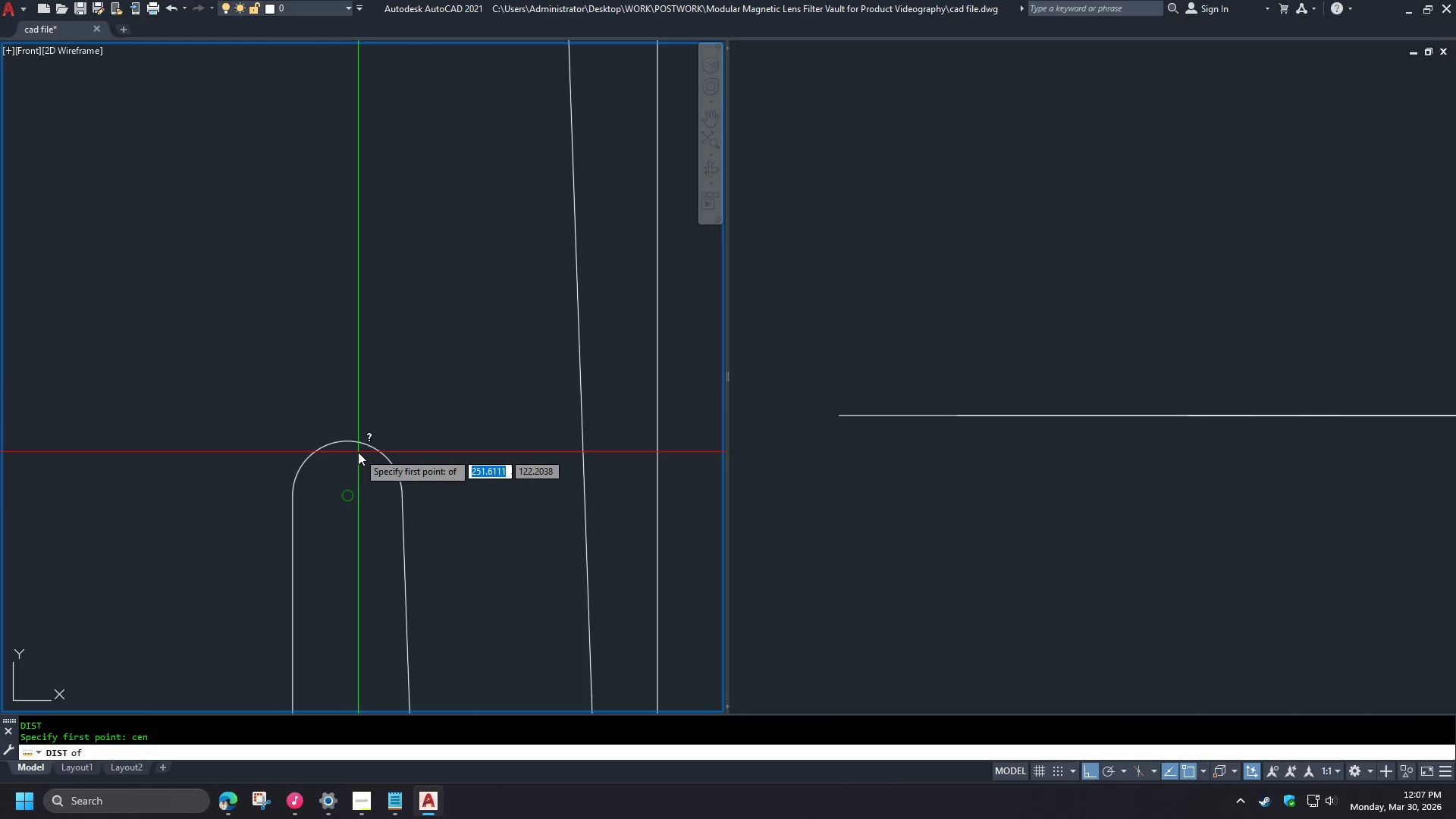 
left_click([358, 452])
 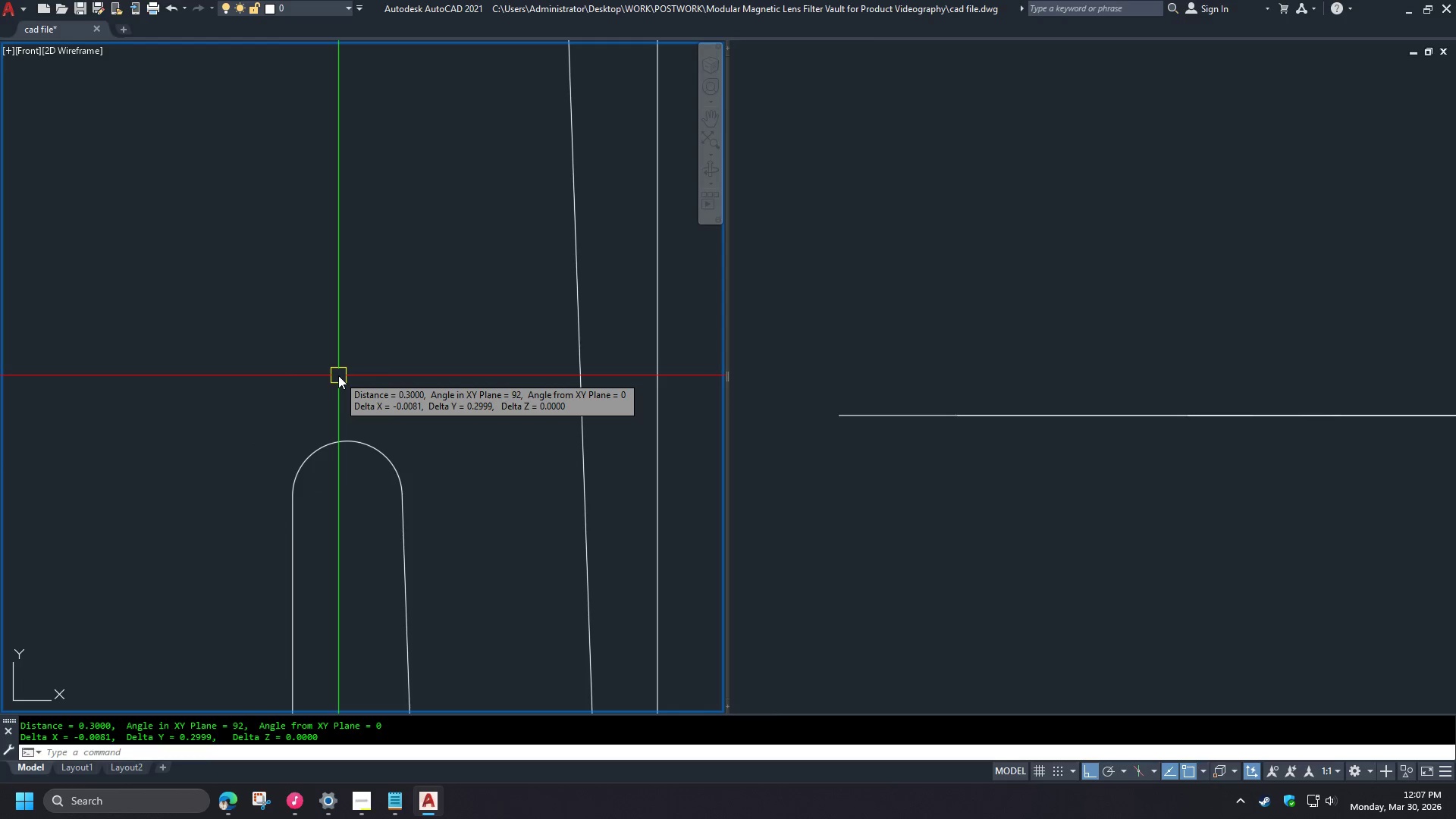 
key(Escape)
 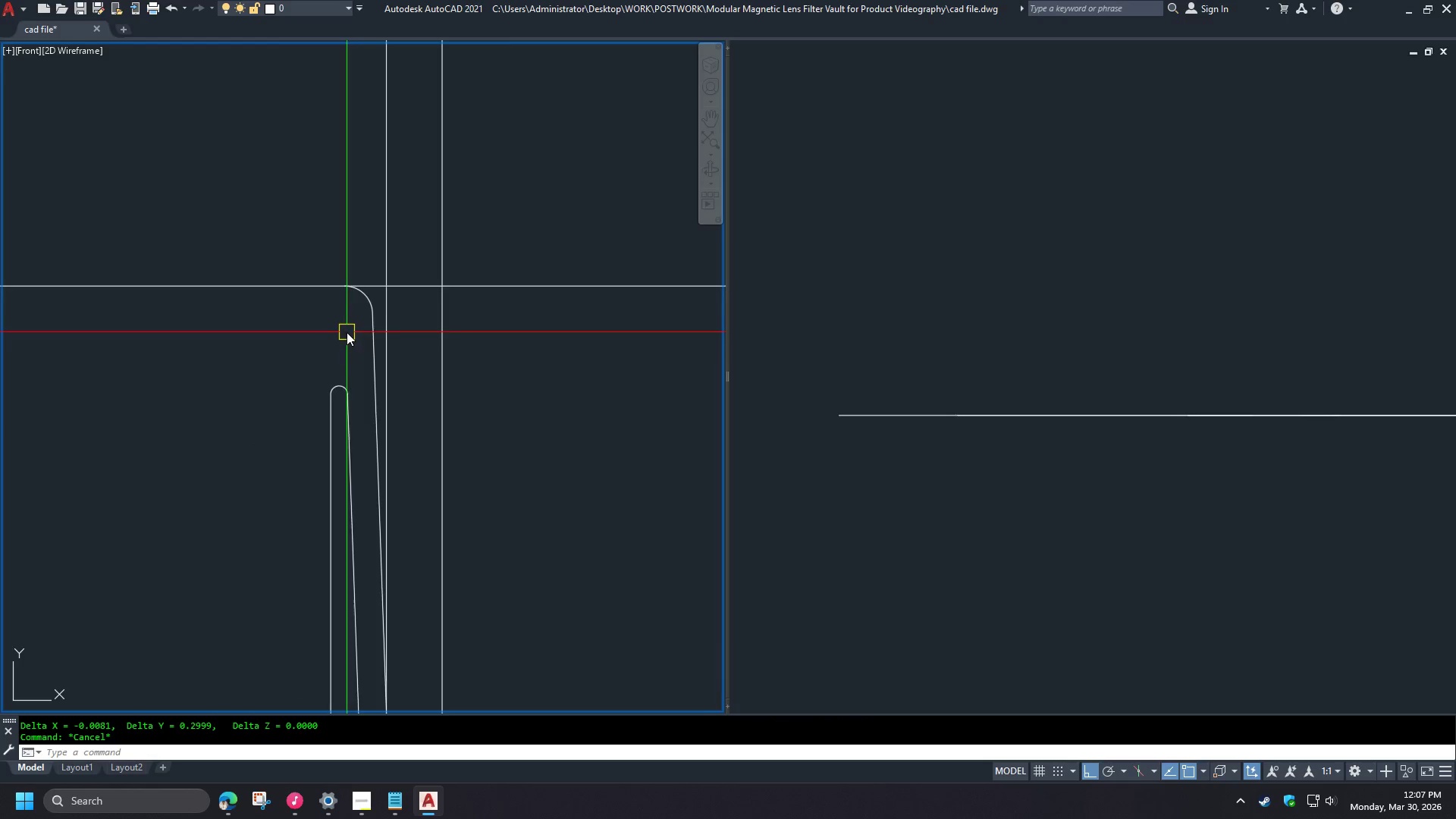 
scroll: coordinate [347, 332], scroll_direction: down, amount: 7.0
 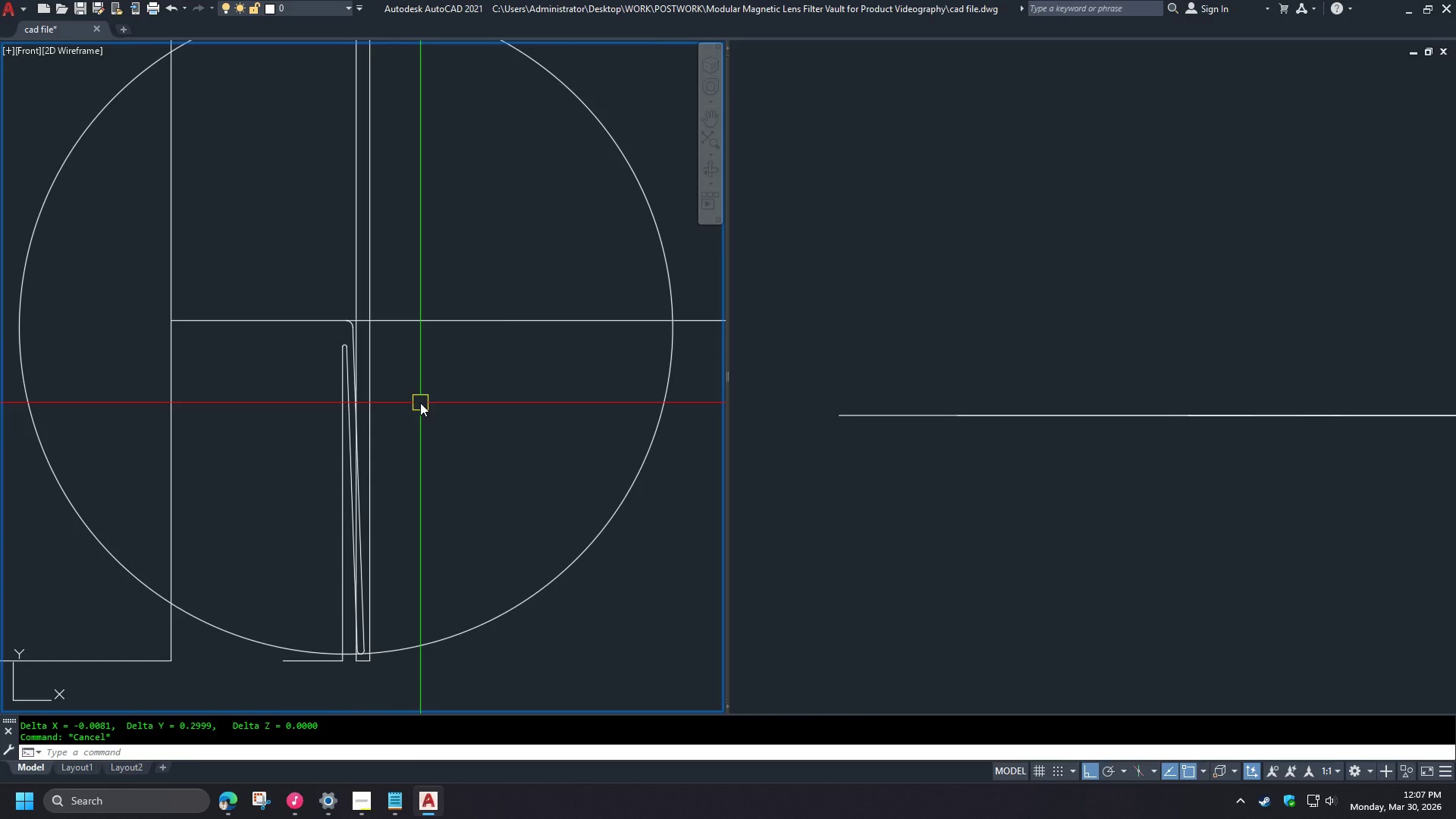 
wait(5.64)
 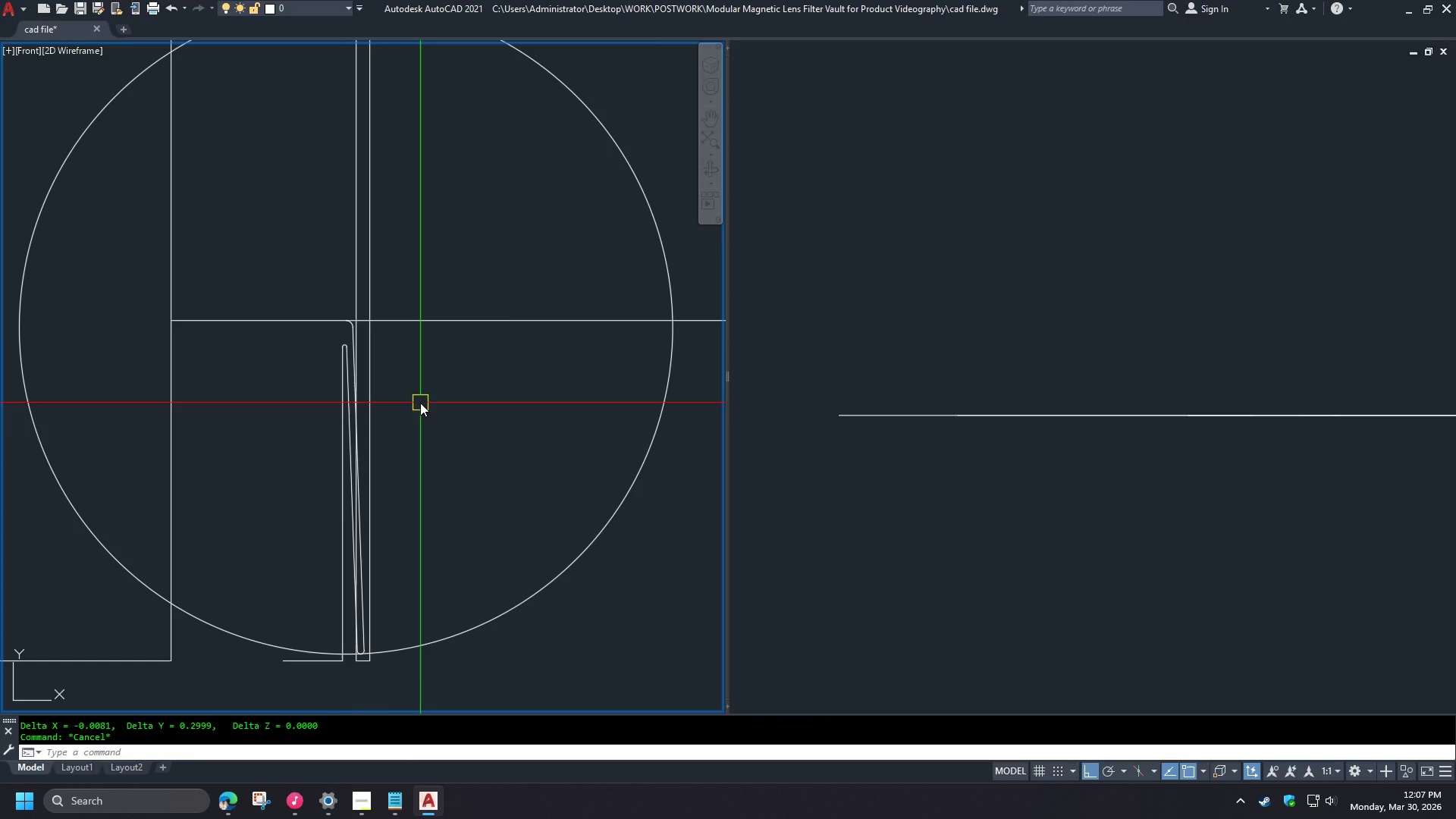 
scroll: coordinate [463, 458], scroll_direction: up, amount: 8.0
 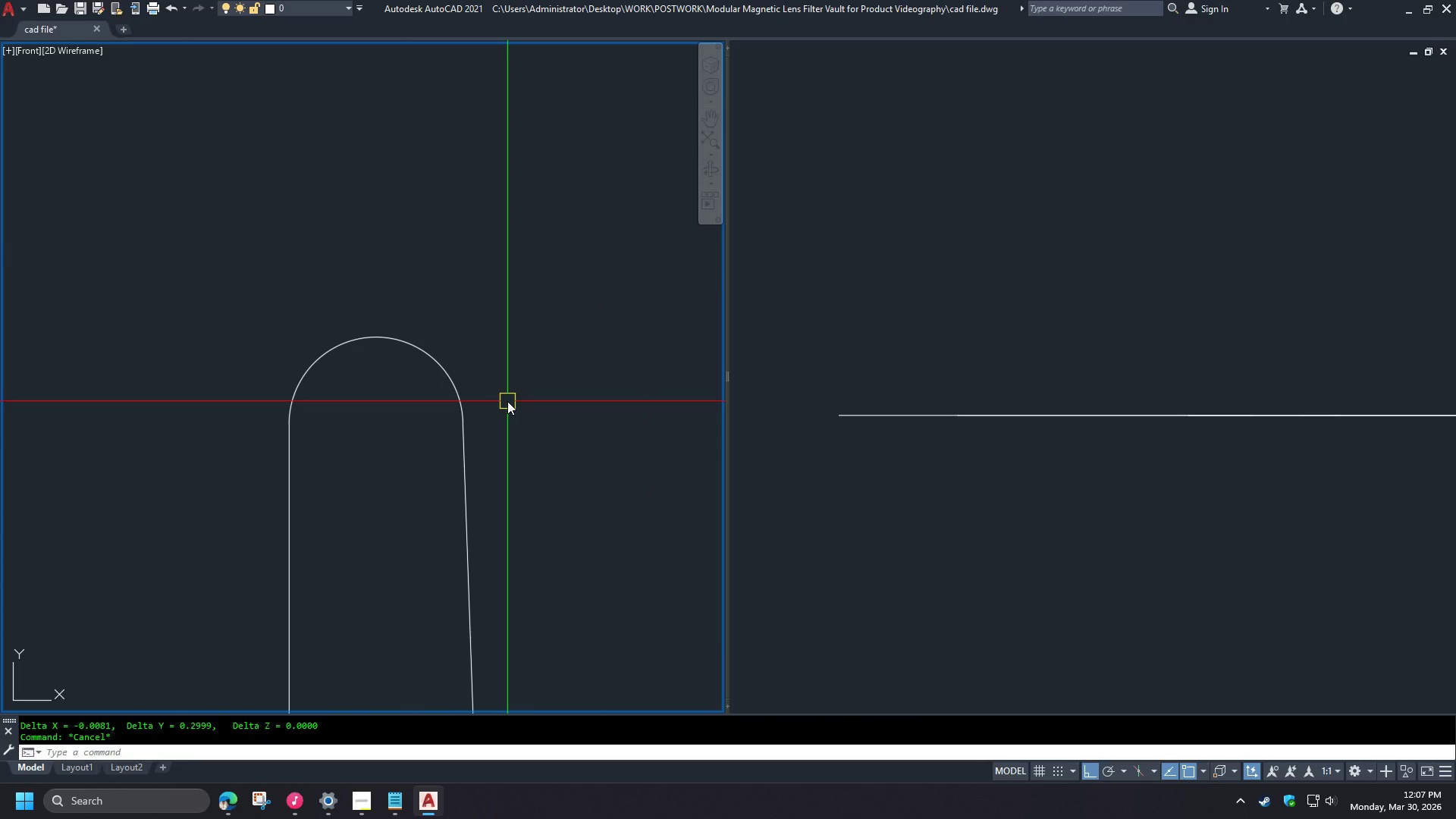 
scroll: coordinate [317, 468], scroll_direction: down, amount: 4.0
 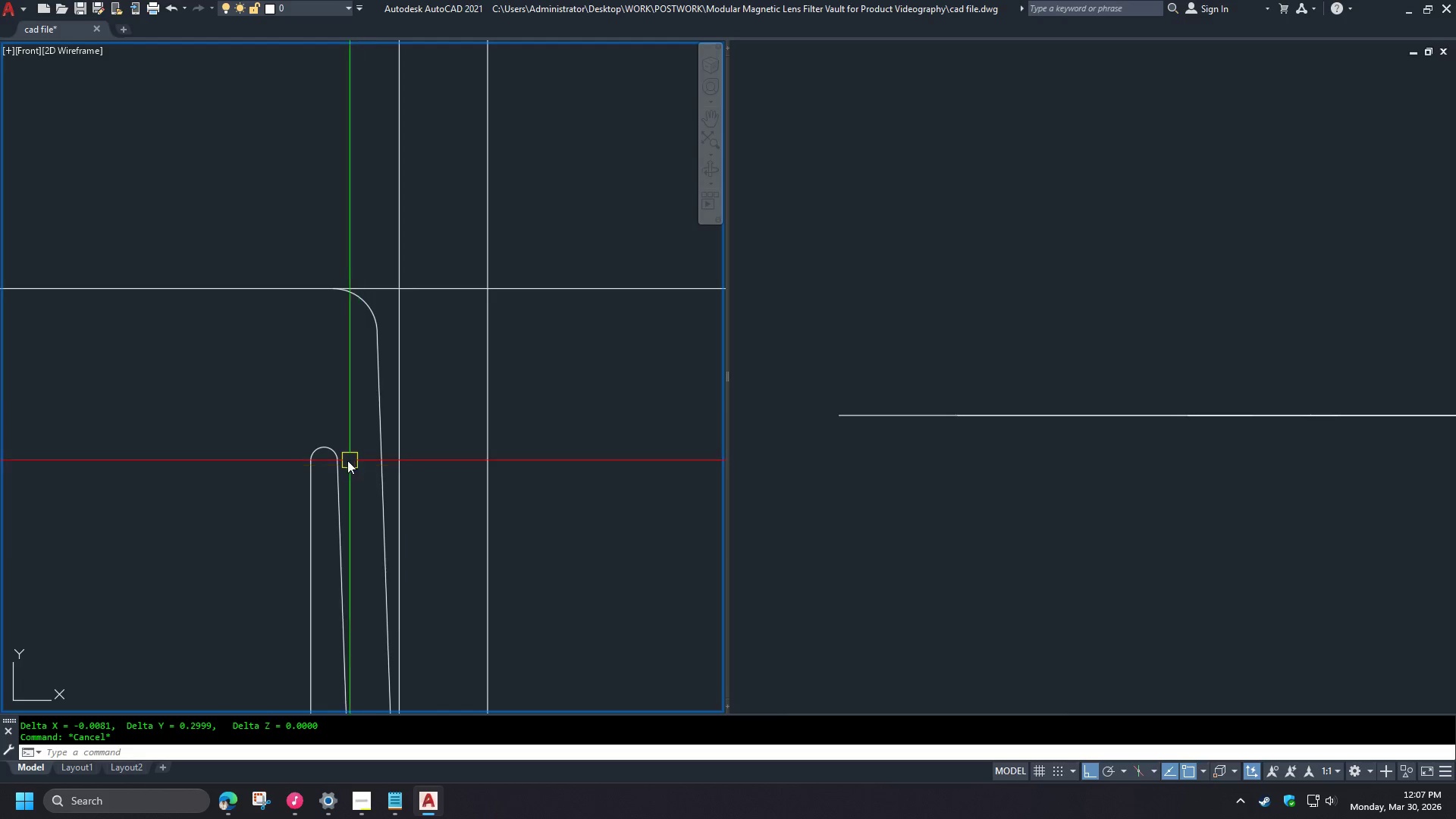 
scroll: coordinate [311, 441], scroll_direction: up, amount: 3.0
 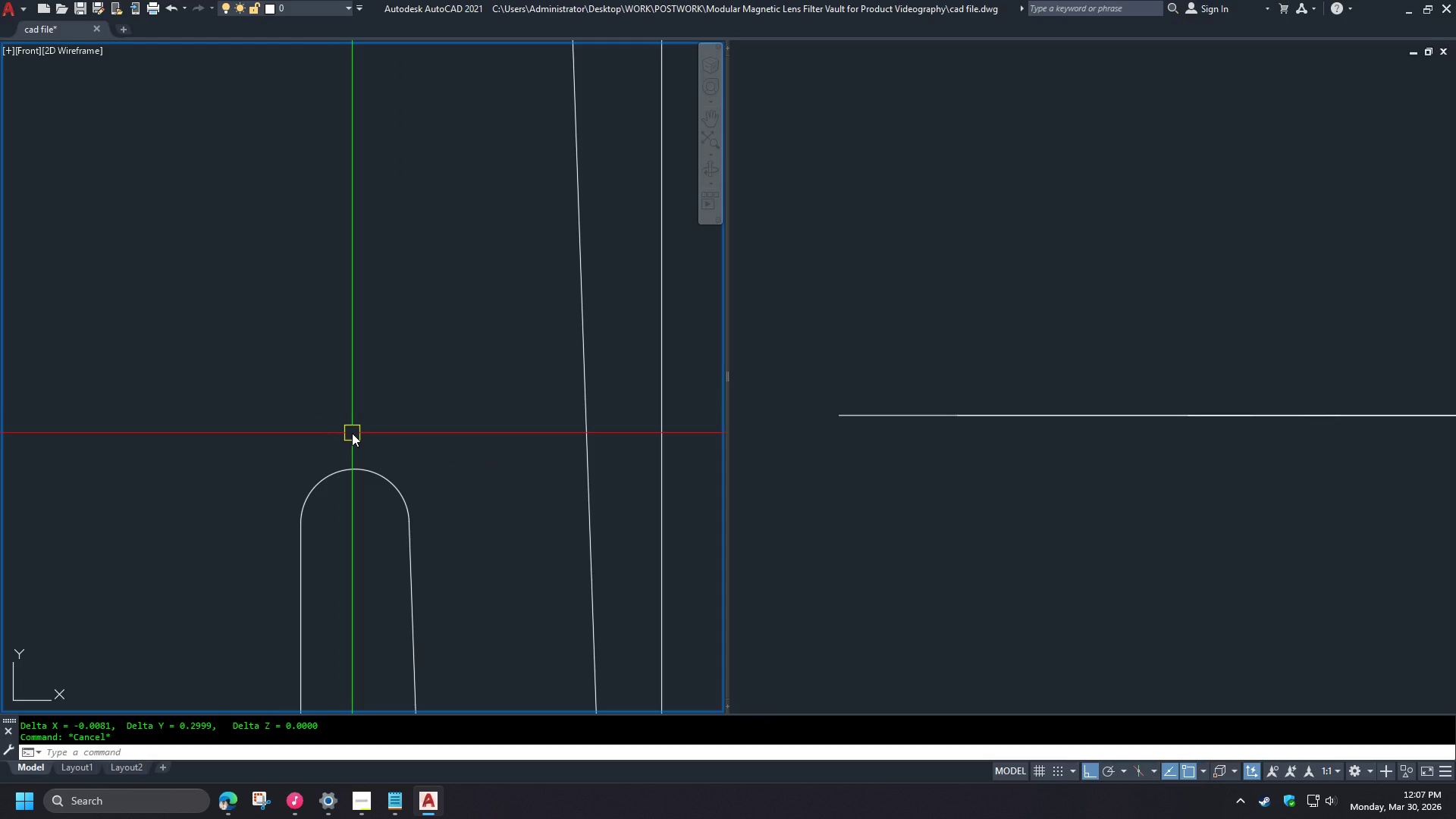 
scroll: coordinate [360, 399], scroll_direction: down, amount: 6.0
 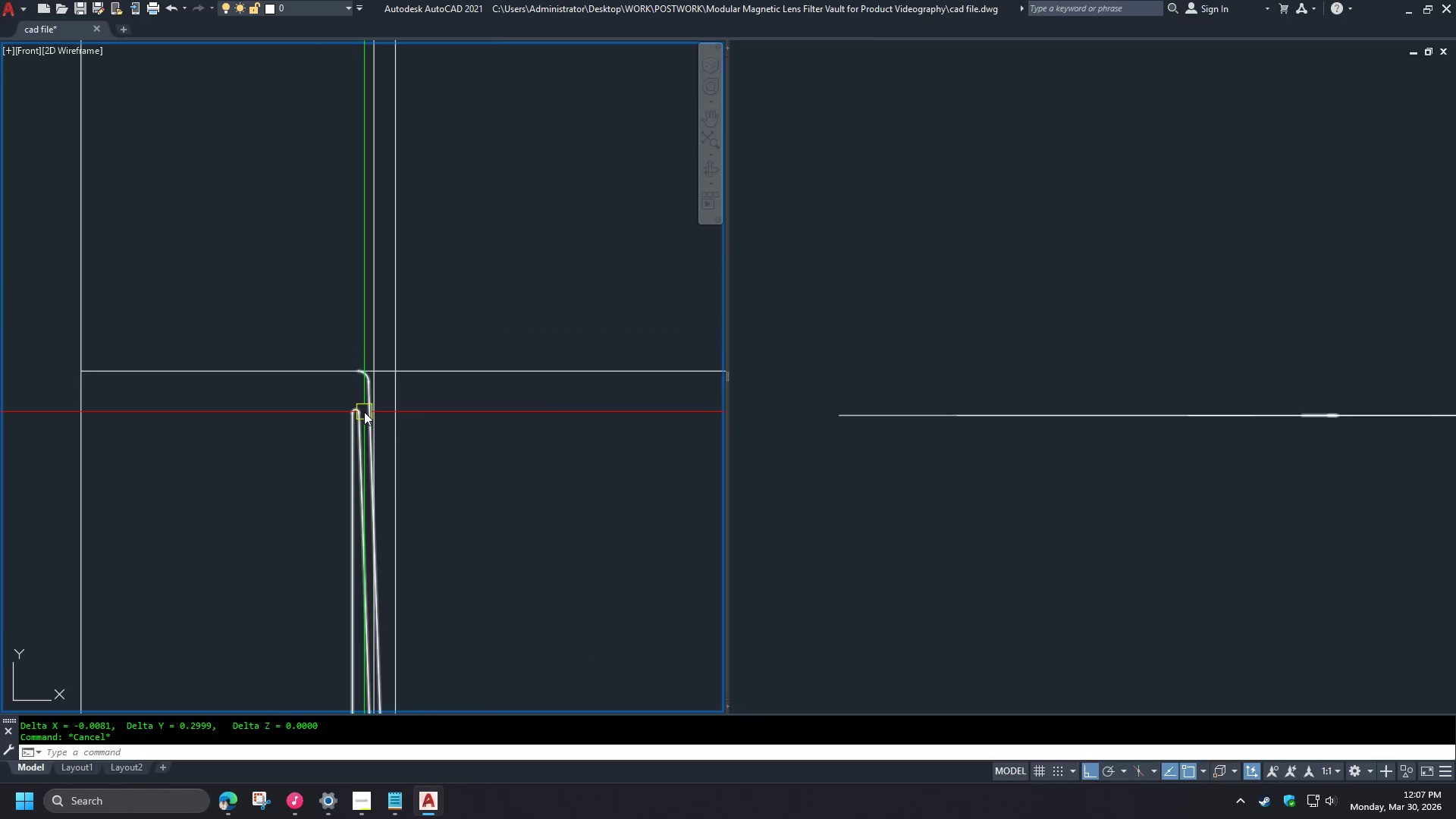 
scroll: coordinate [364, 412], scroll_direction: up, amount: 4.0
 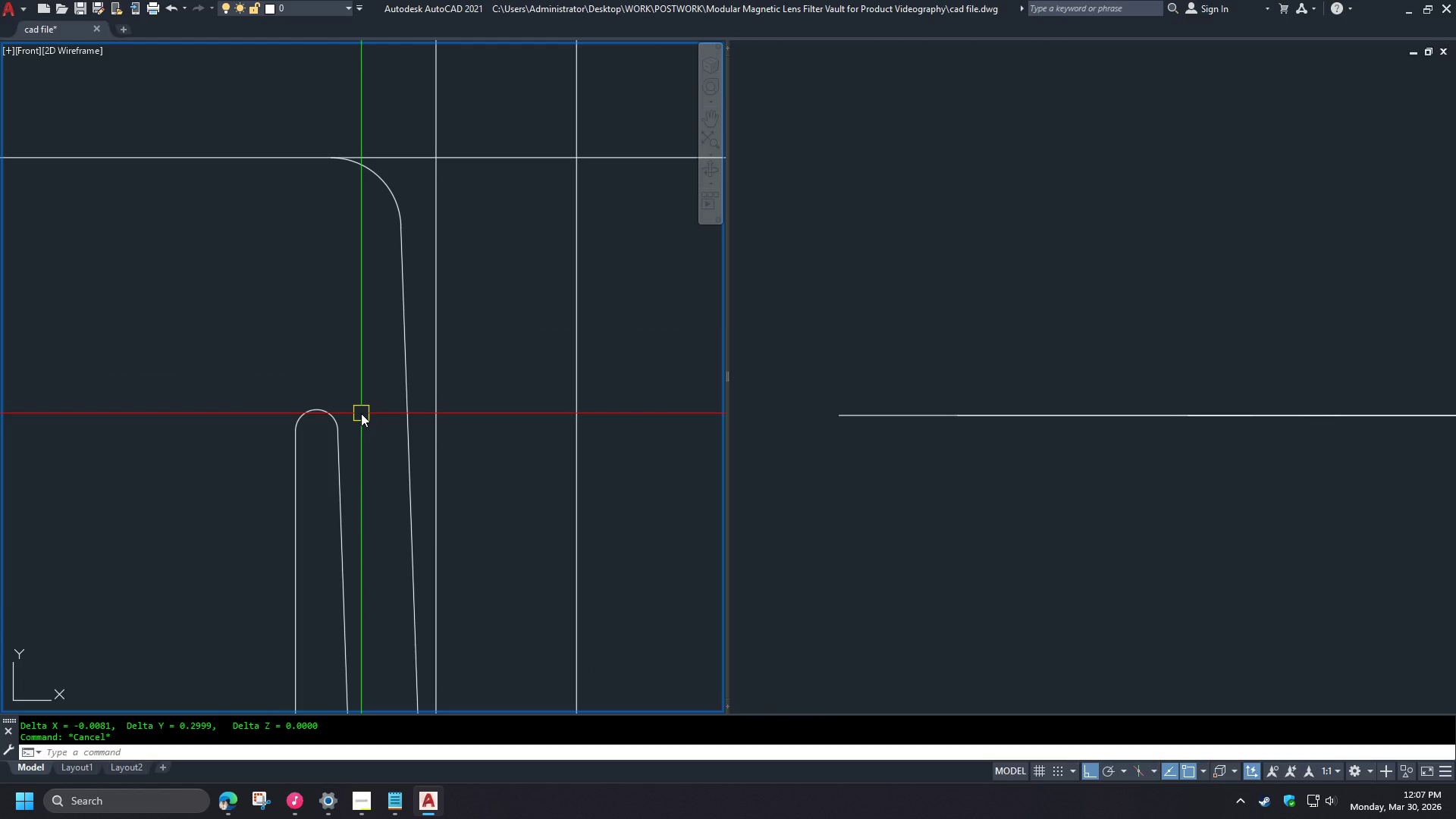 
type(di)
 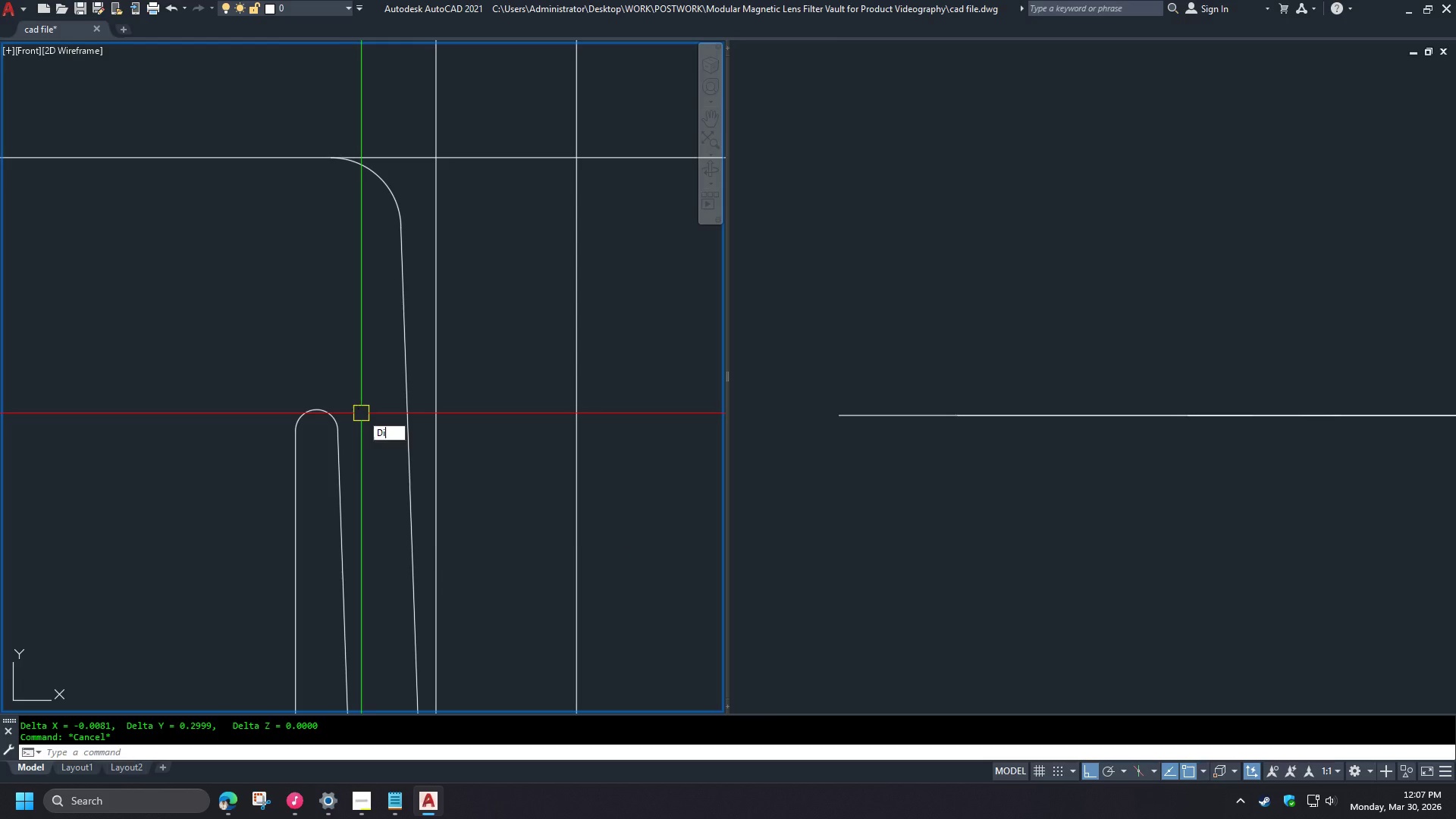 
key(Space)
 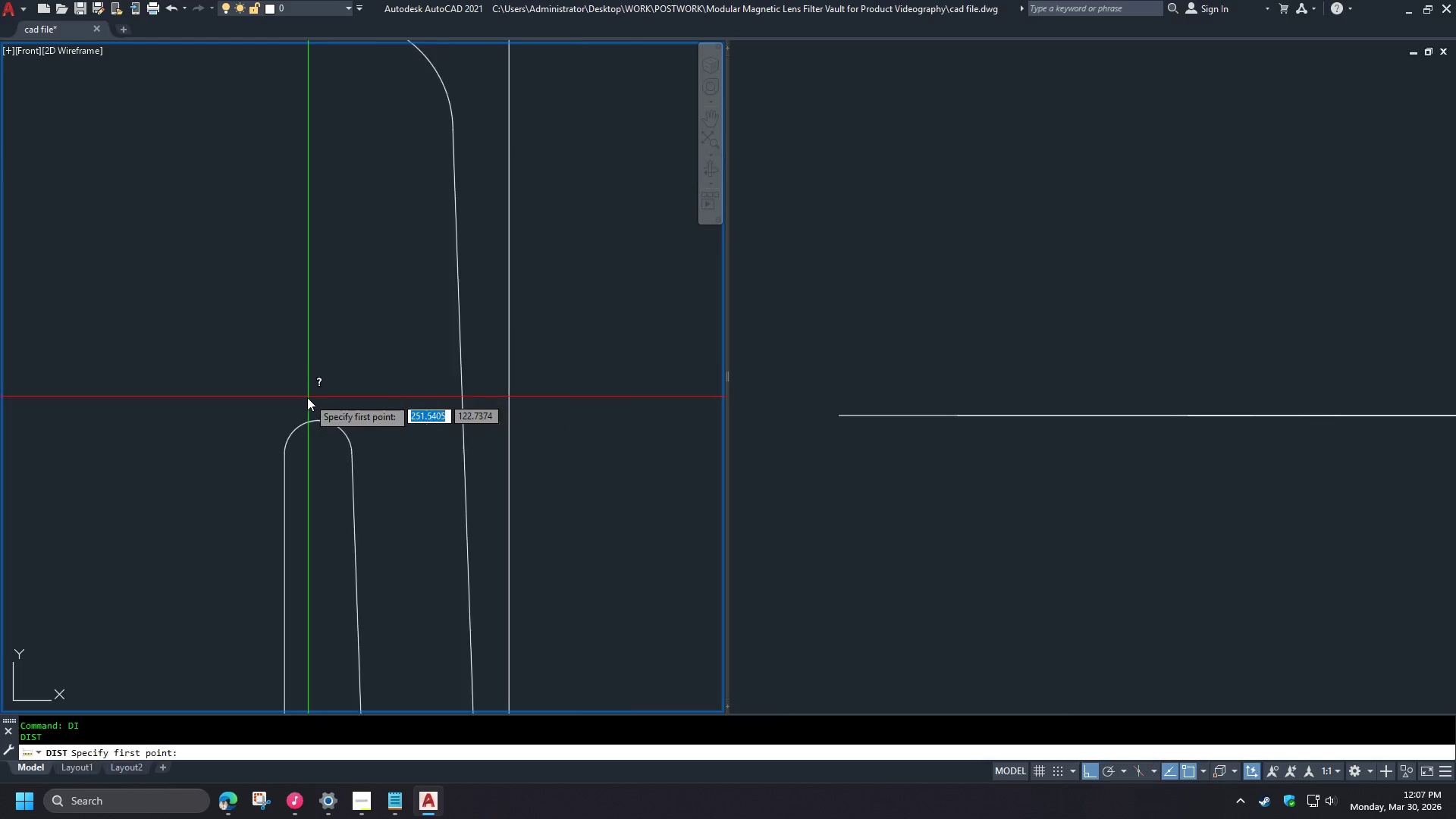 
scroll: coordinate [307, 397], scroll_direction: up, amount: 2.0
 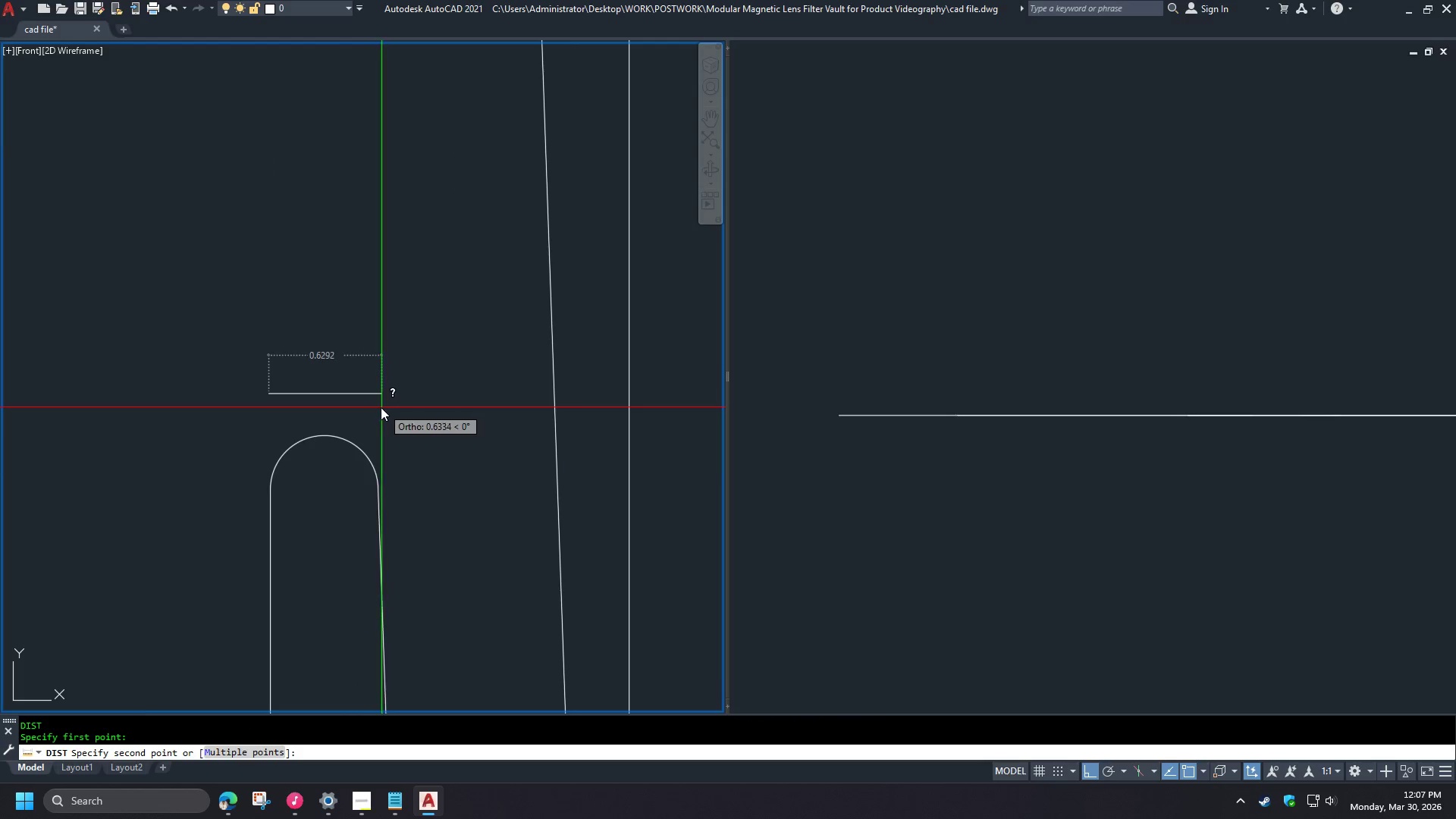 
key(Escape)
 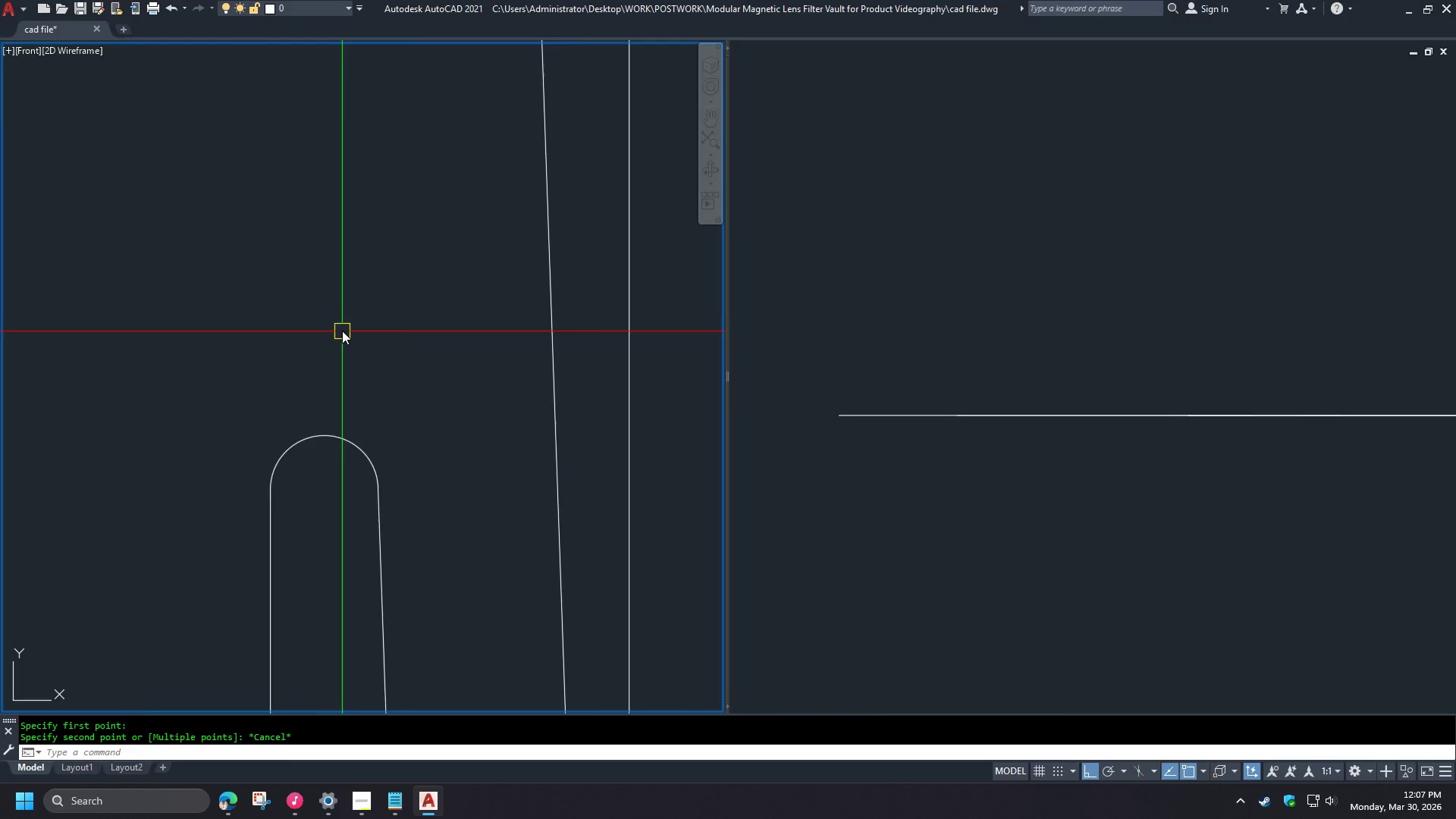 
scroll: coordinate [342, 326], scroll_direction: down, amount: 3.0
 